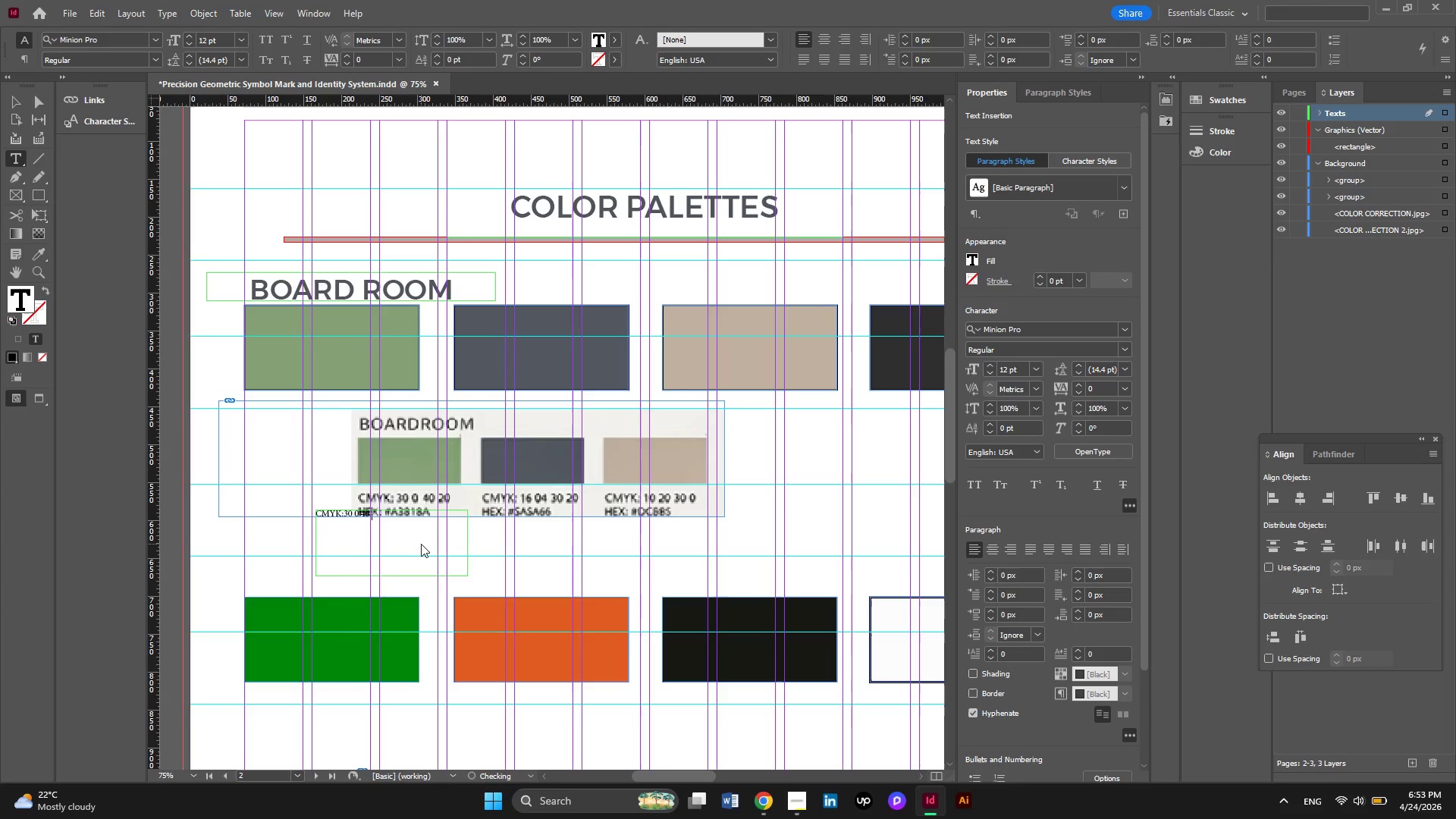 
key(Space)
 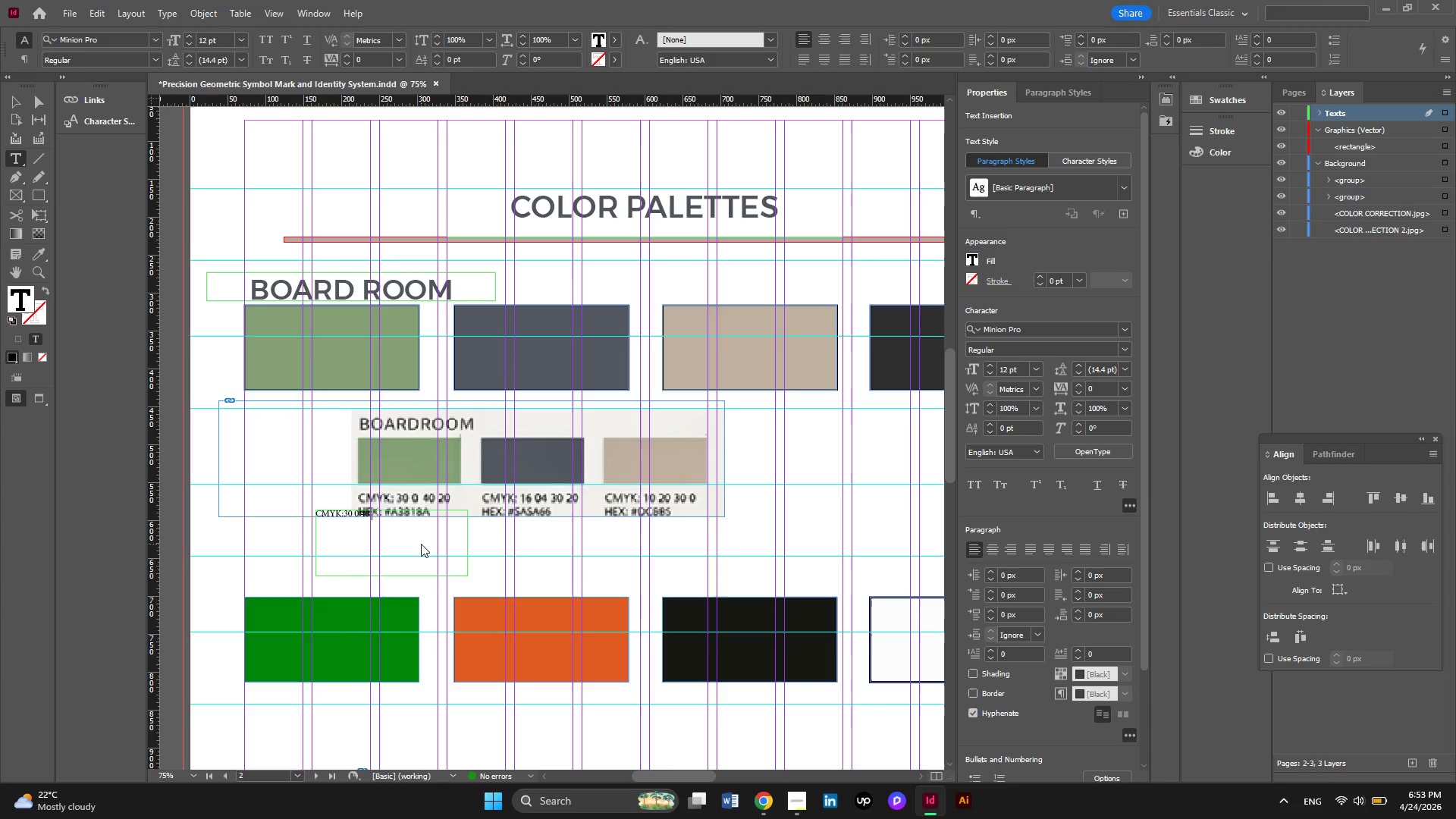 
key(Numpad2)
 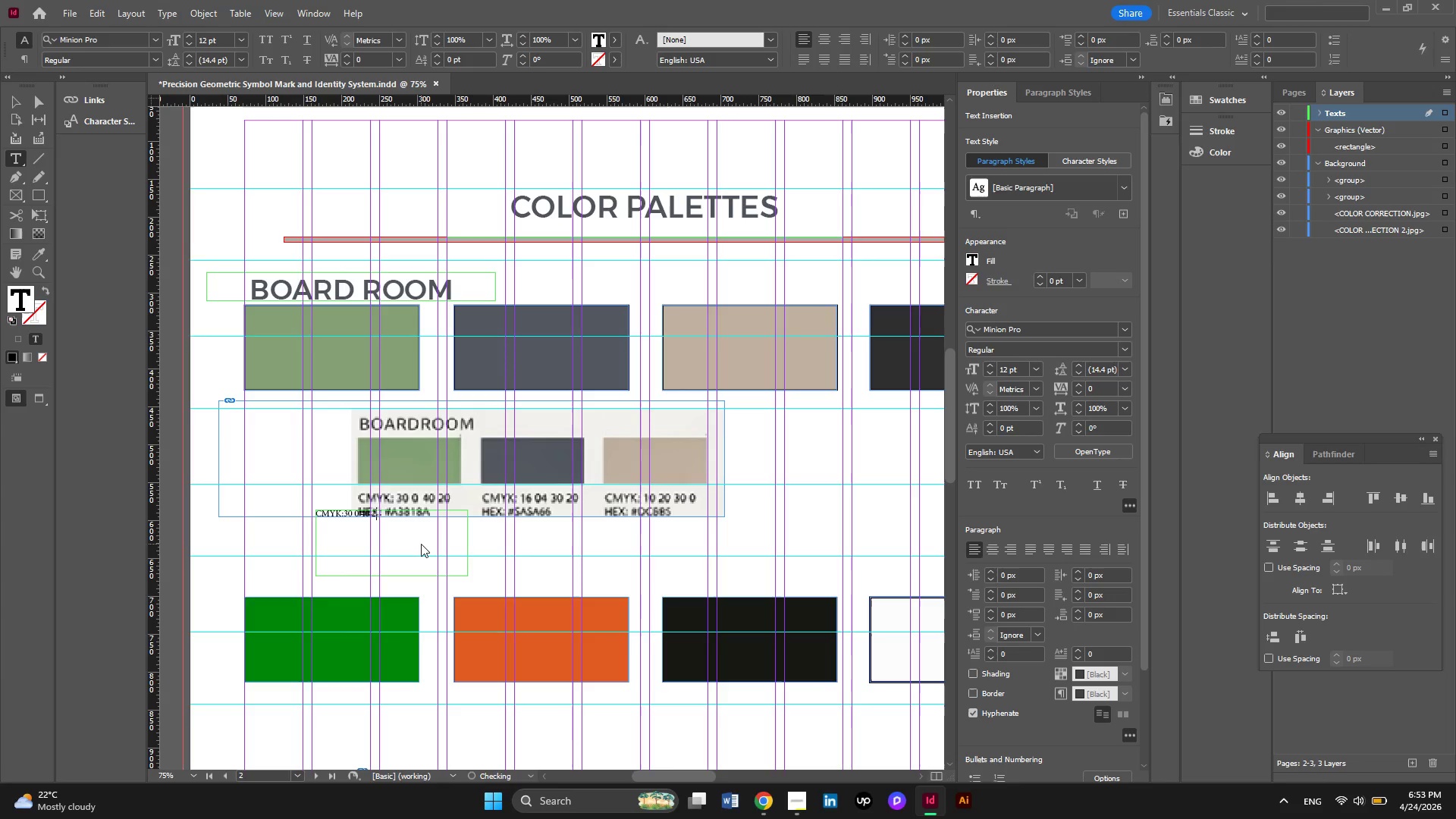 
key(Numpad0)
 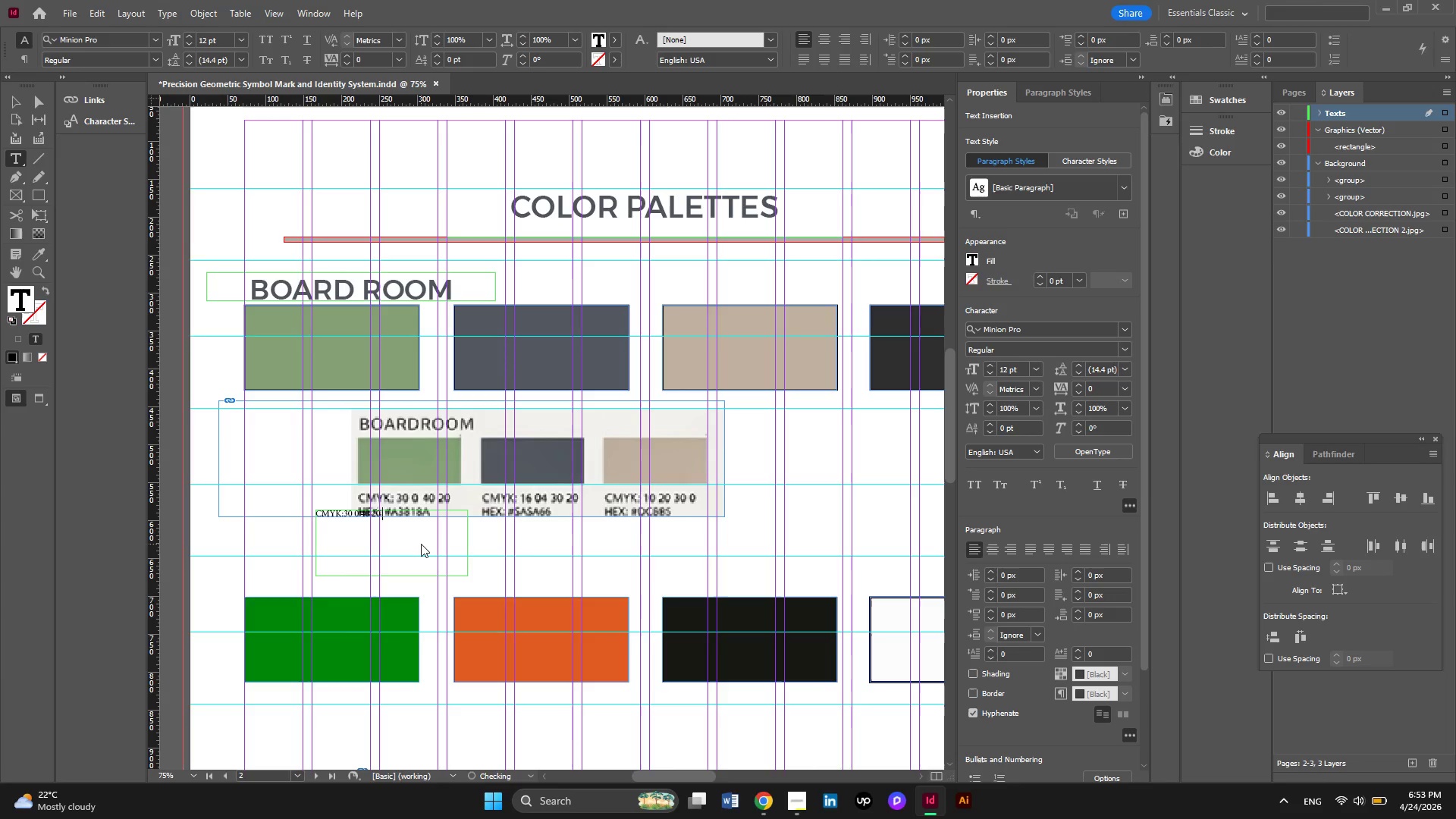 
key(Space)
 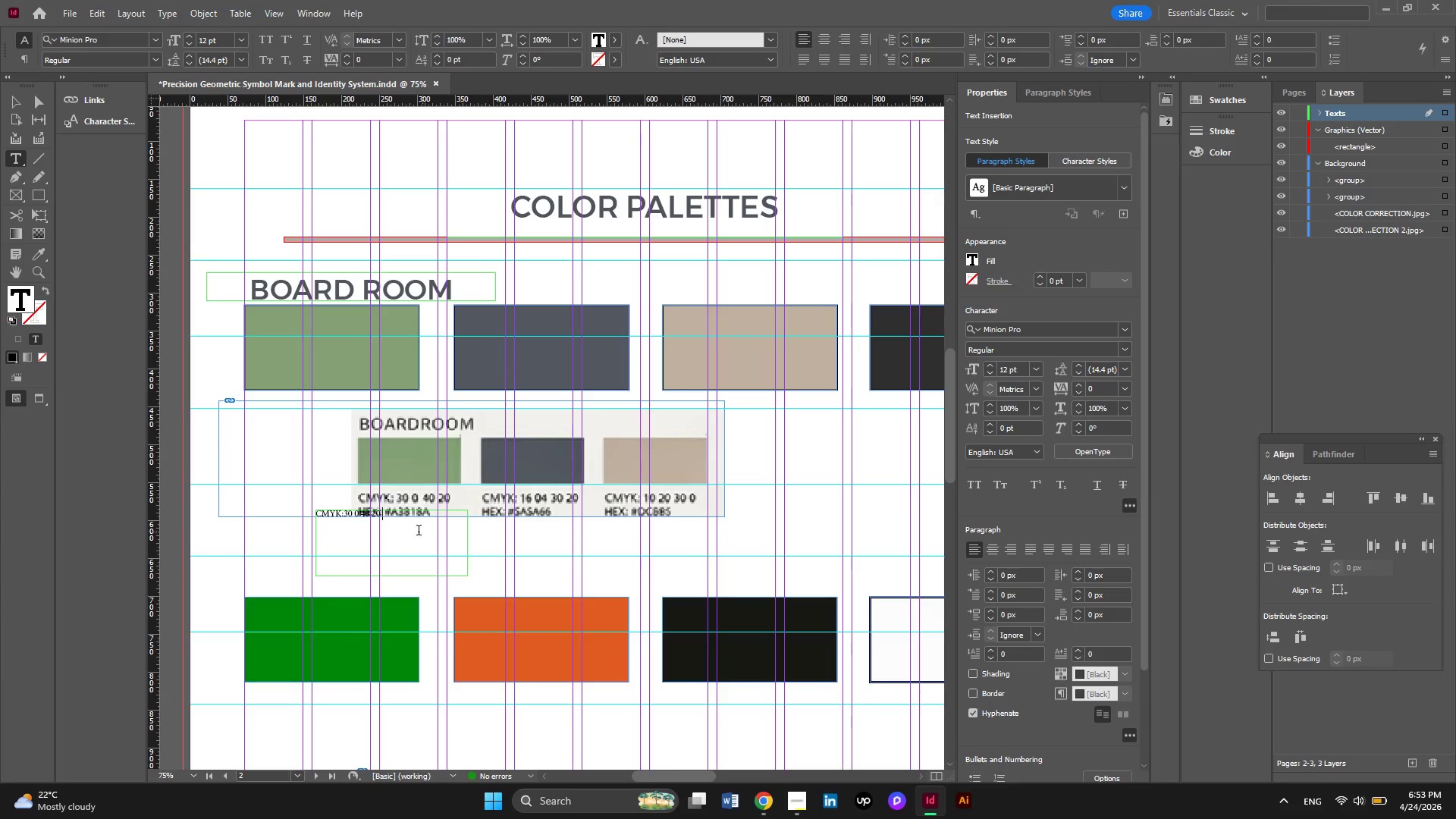 
left_click_drag(start_coordinate=[397, 525], to_coordinate=[294, 515])
 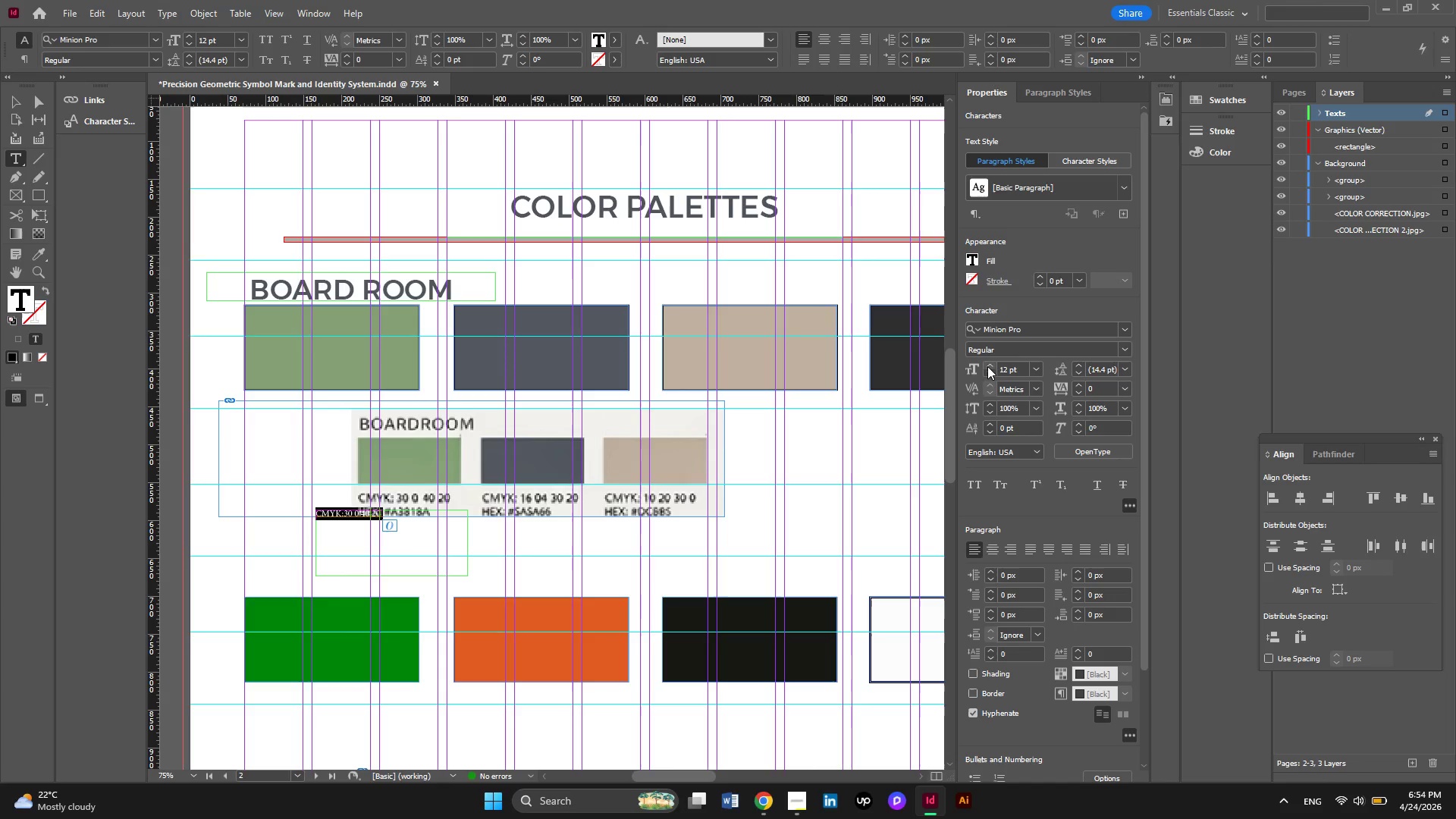 
double_click([991, 365])
 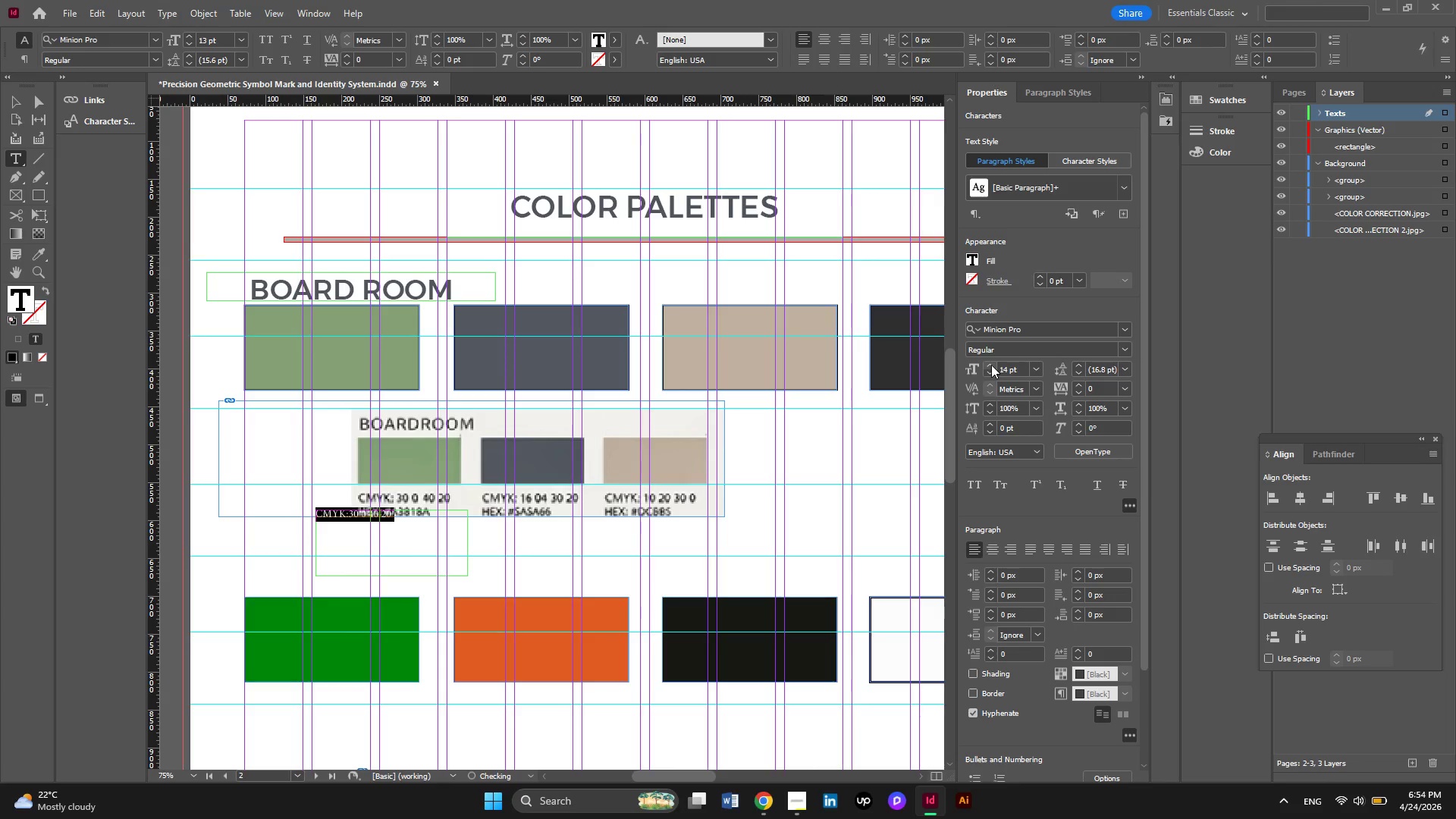 
triple_click([991, 365])
 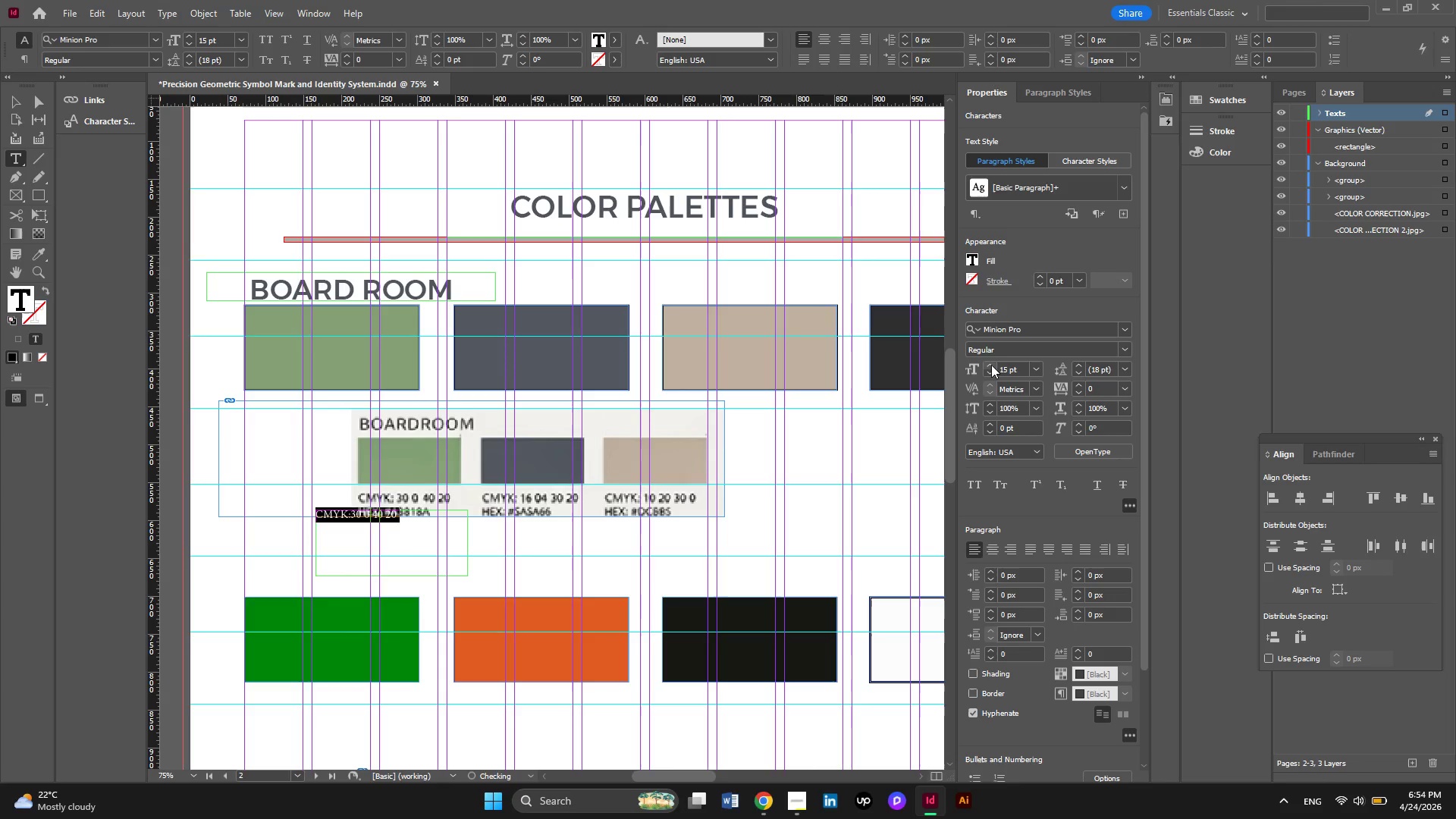 
triple_click([991, 365])
 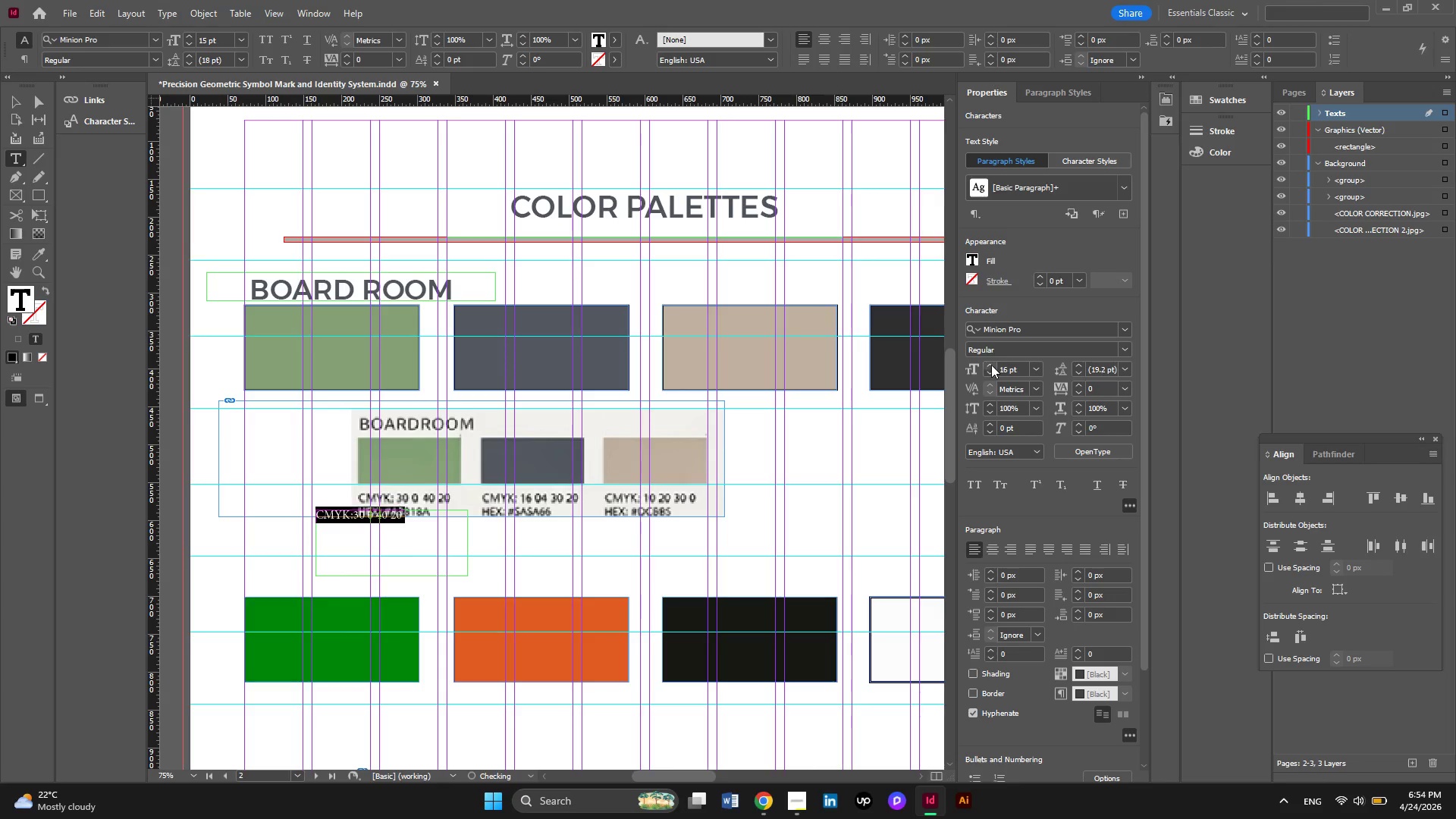 
triple_click([991, 365])
 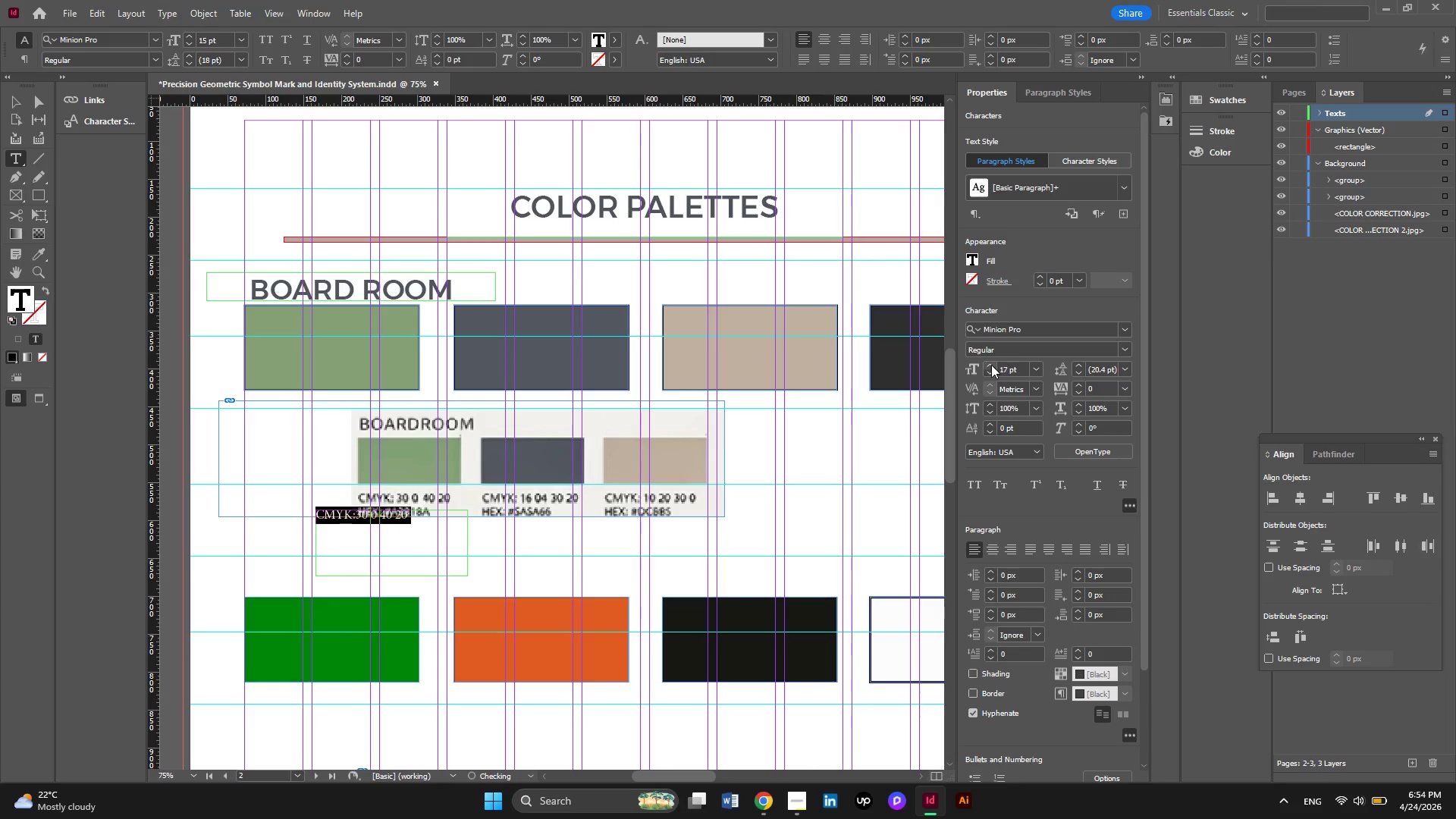 
triple_click([991, 365])
 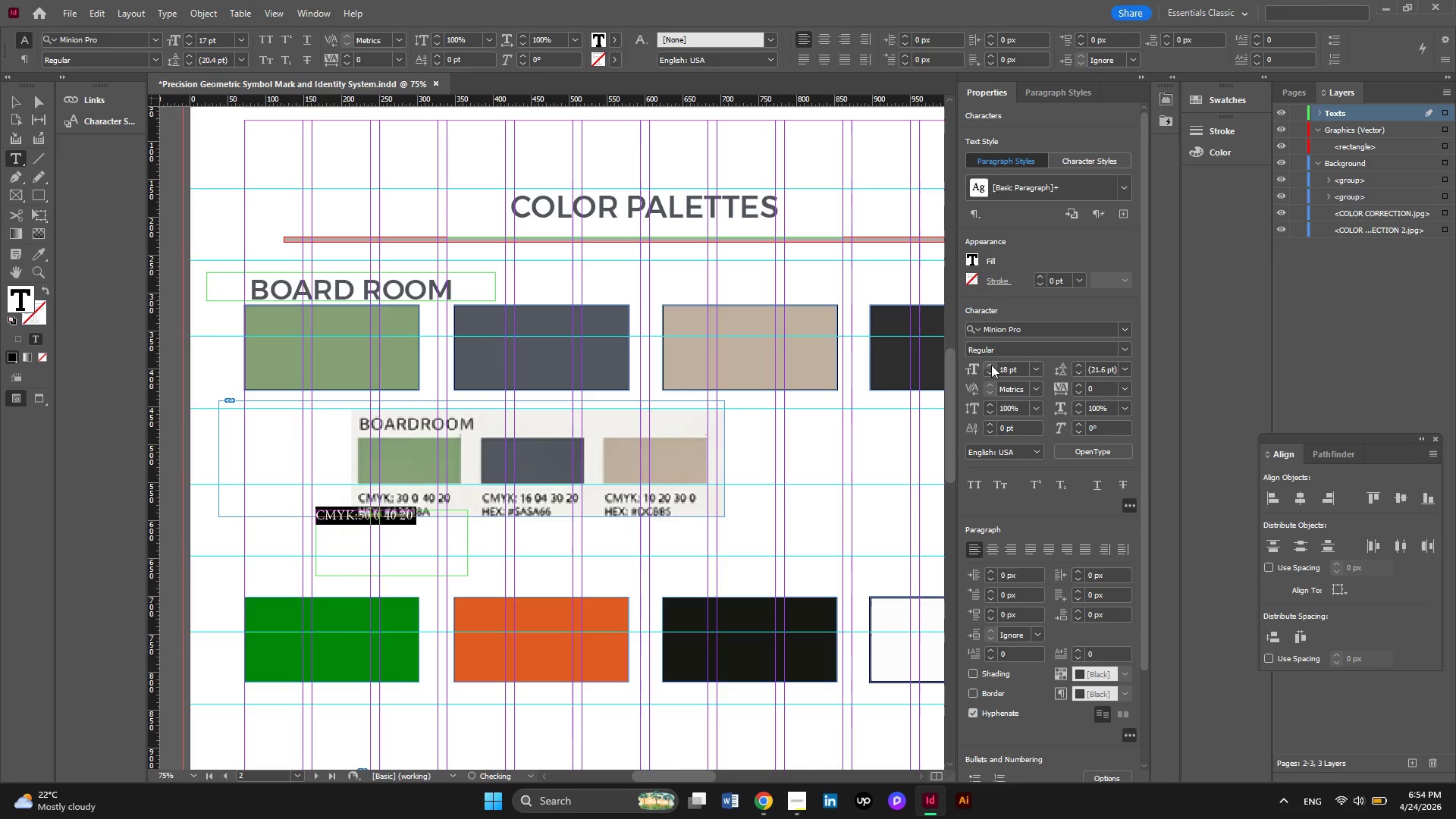 
triple_click([991, 365])
 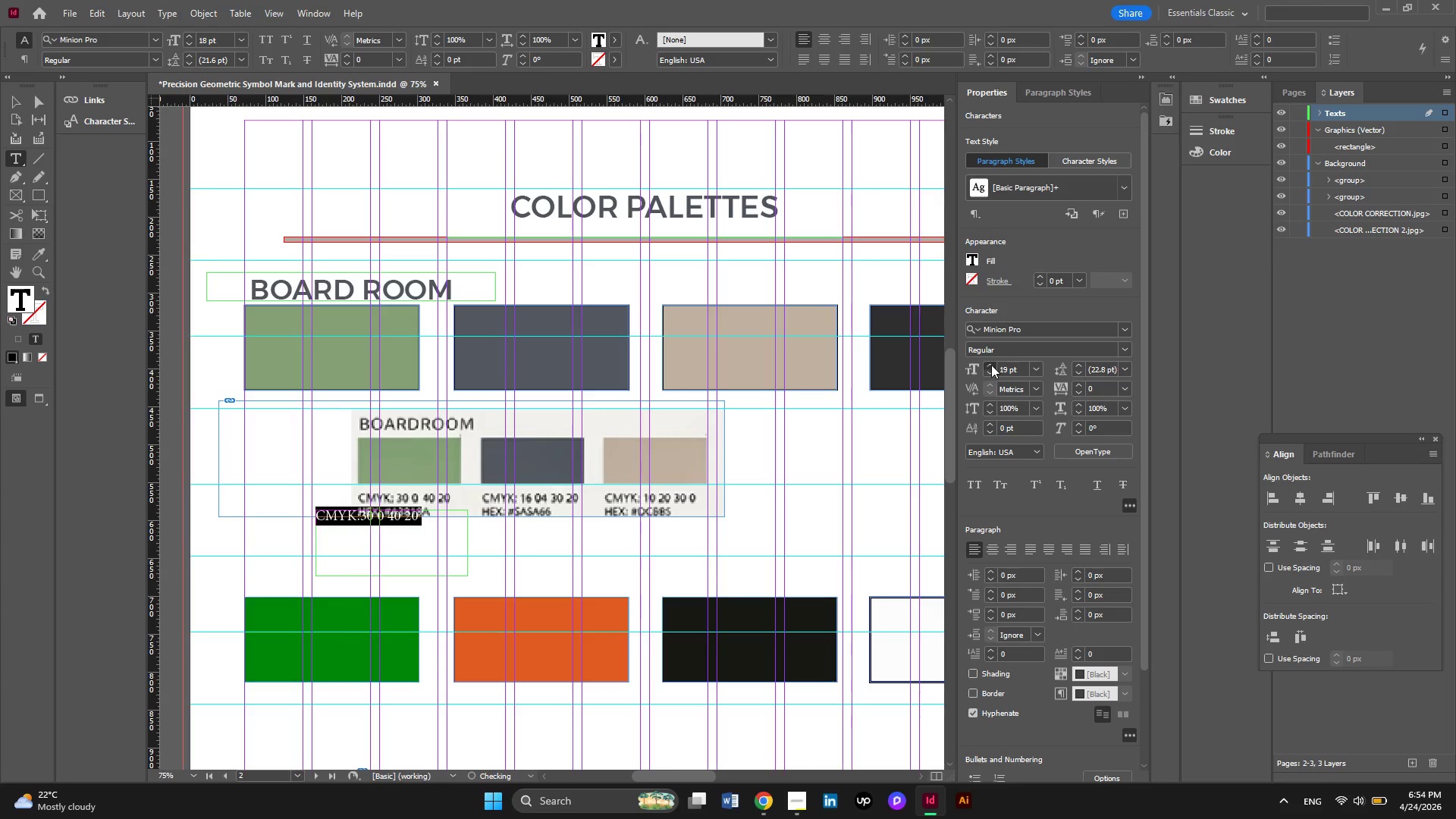 
triple_click([991, 365])
 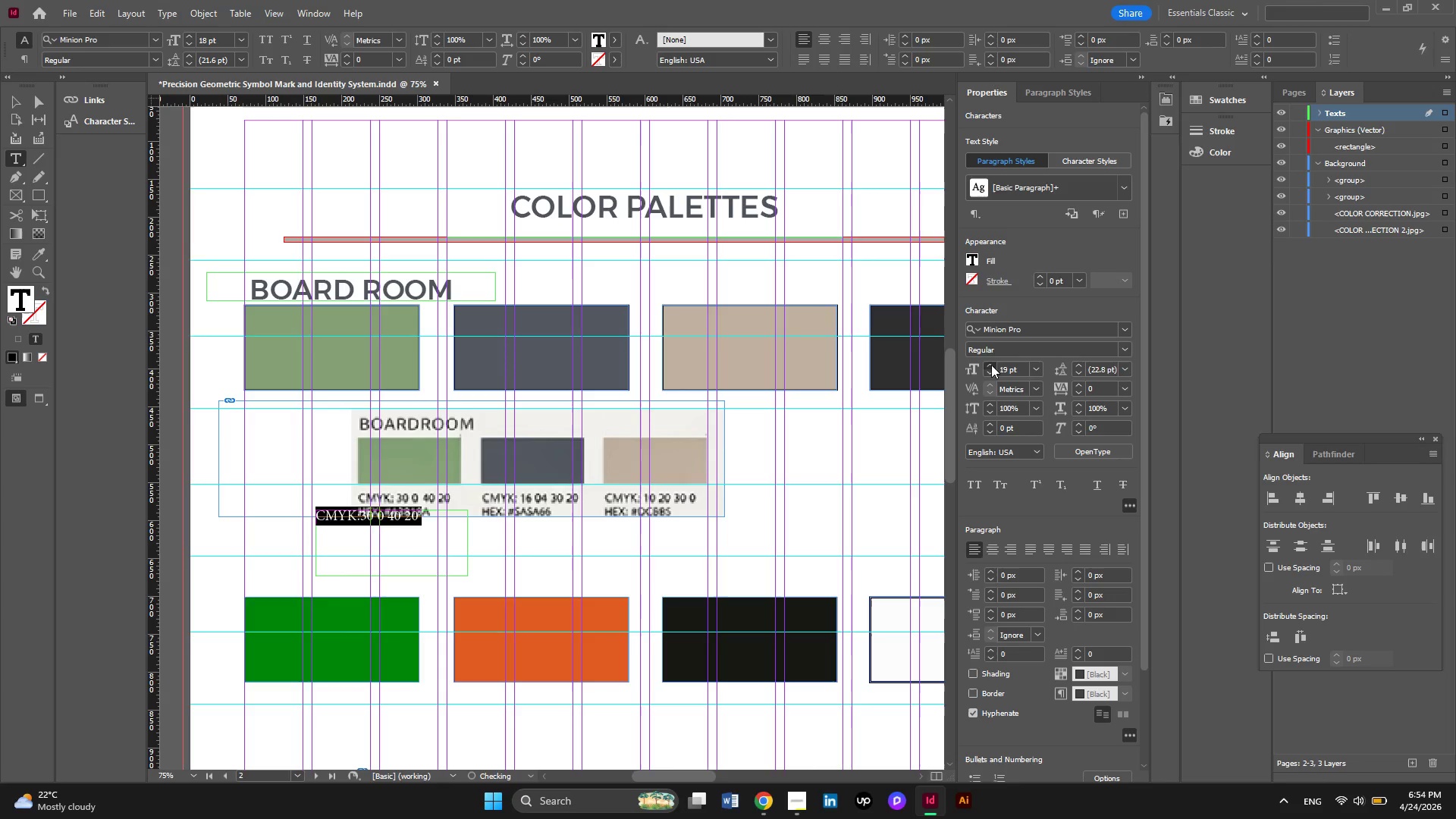 
triple_click([991, 365])
 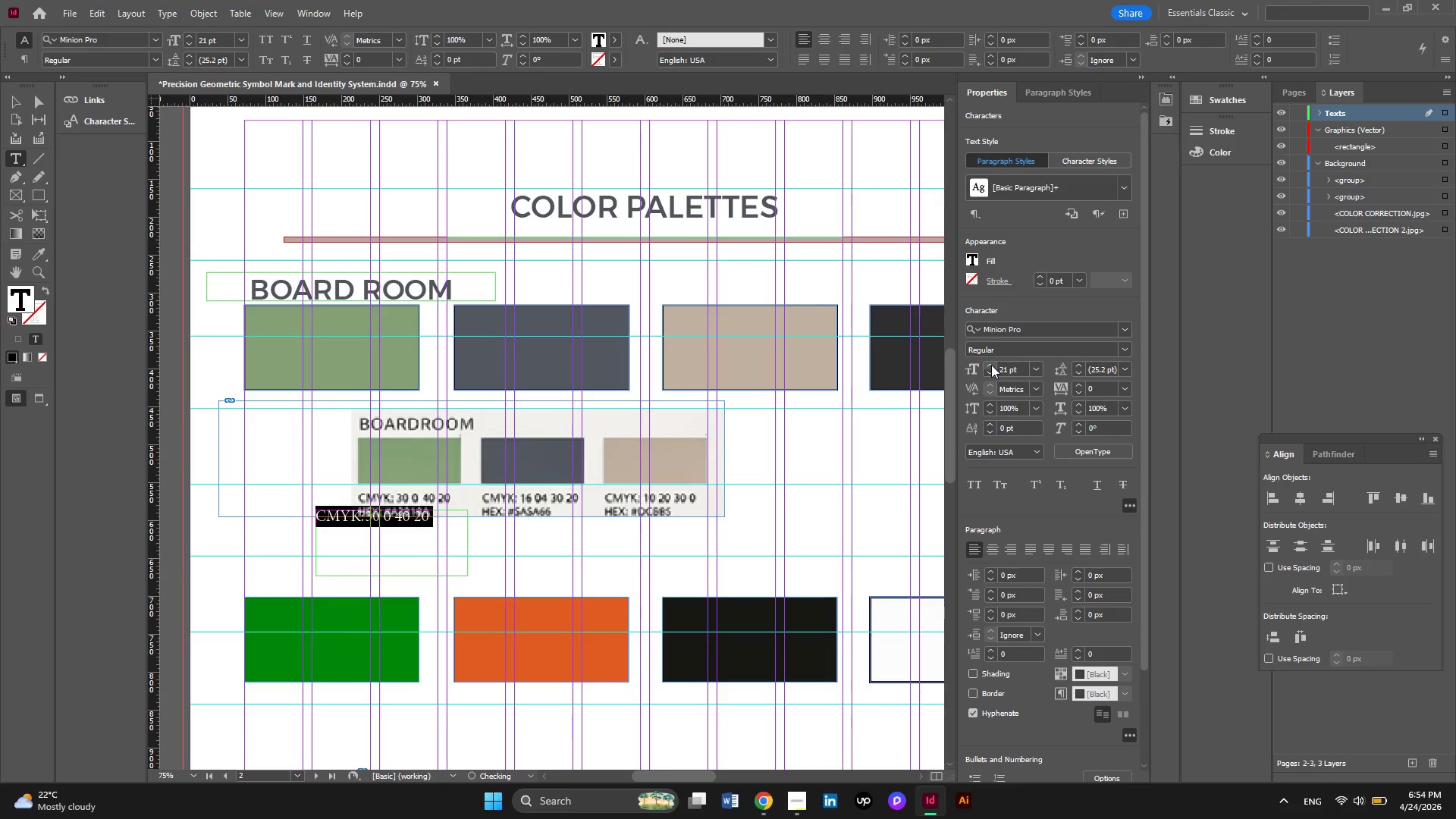 
left_click([991, 365])
 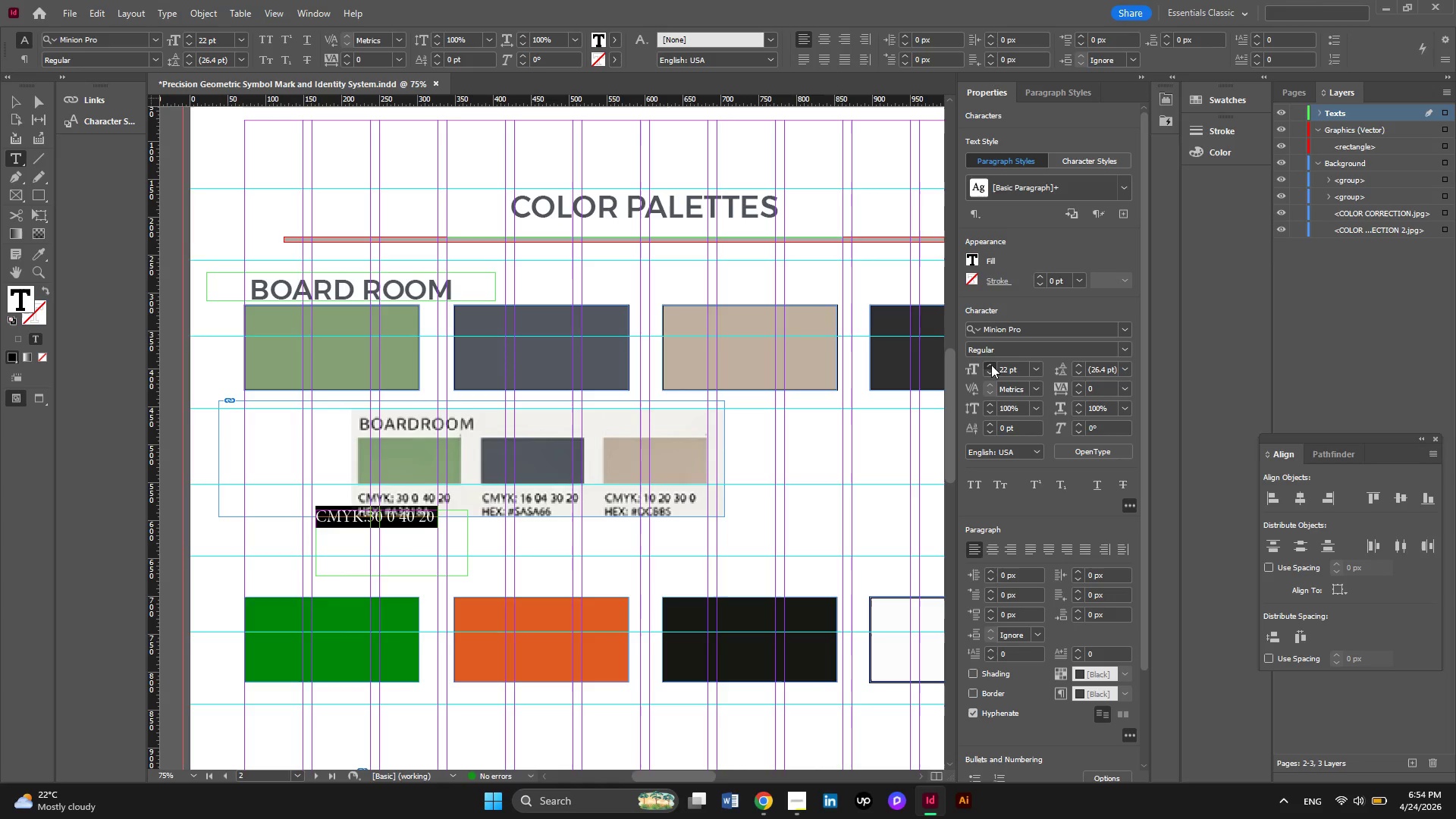 
double_click([991, 365])
 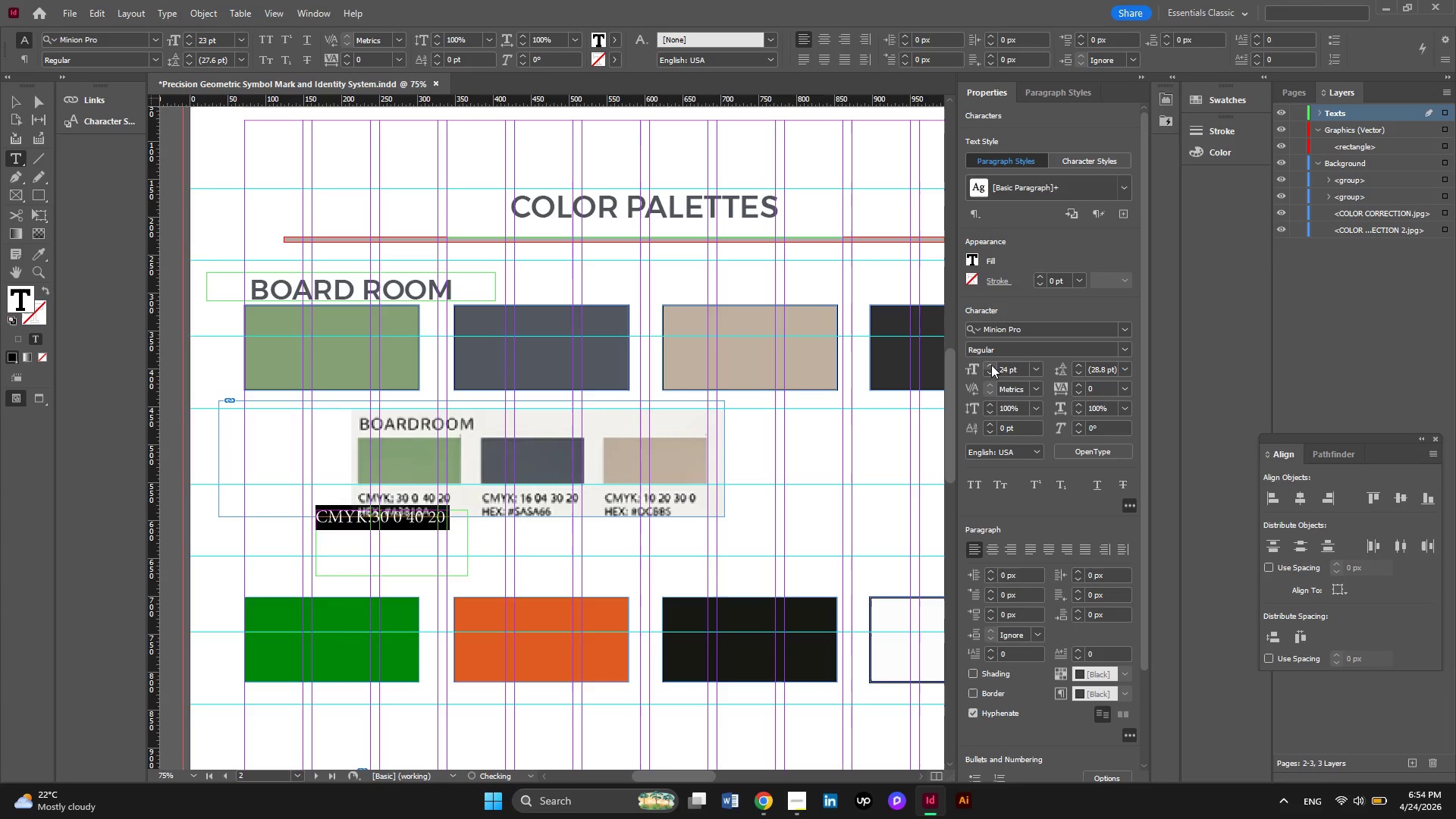 
triple_click([991, 365])
 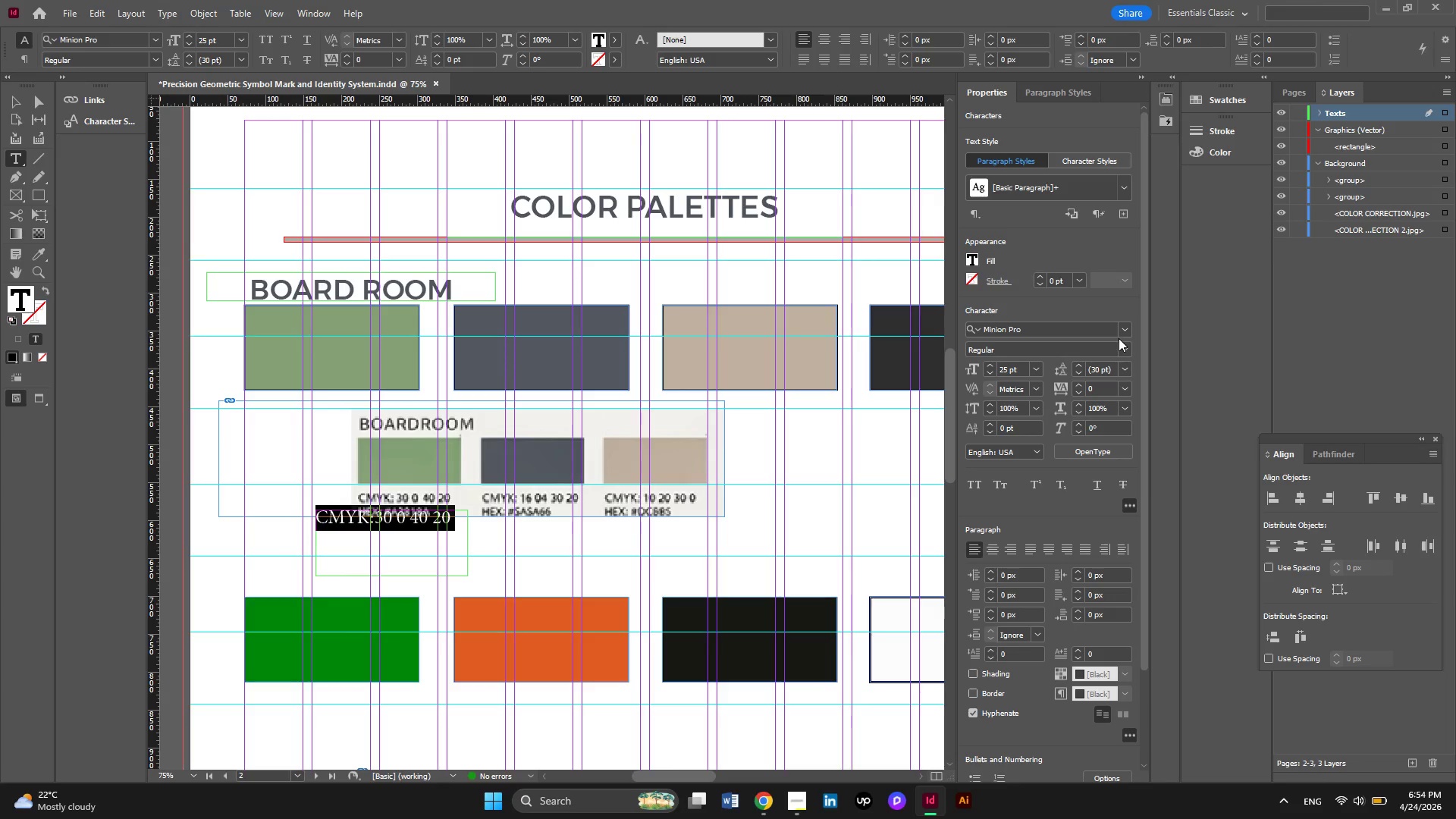 
left_click([1122, 336])
 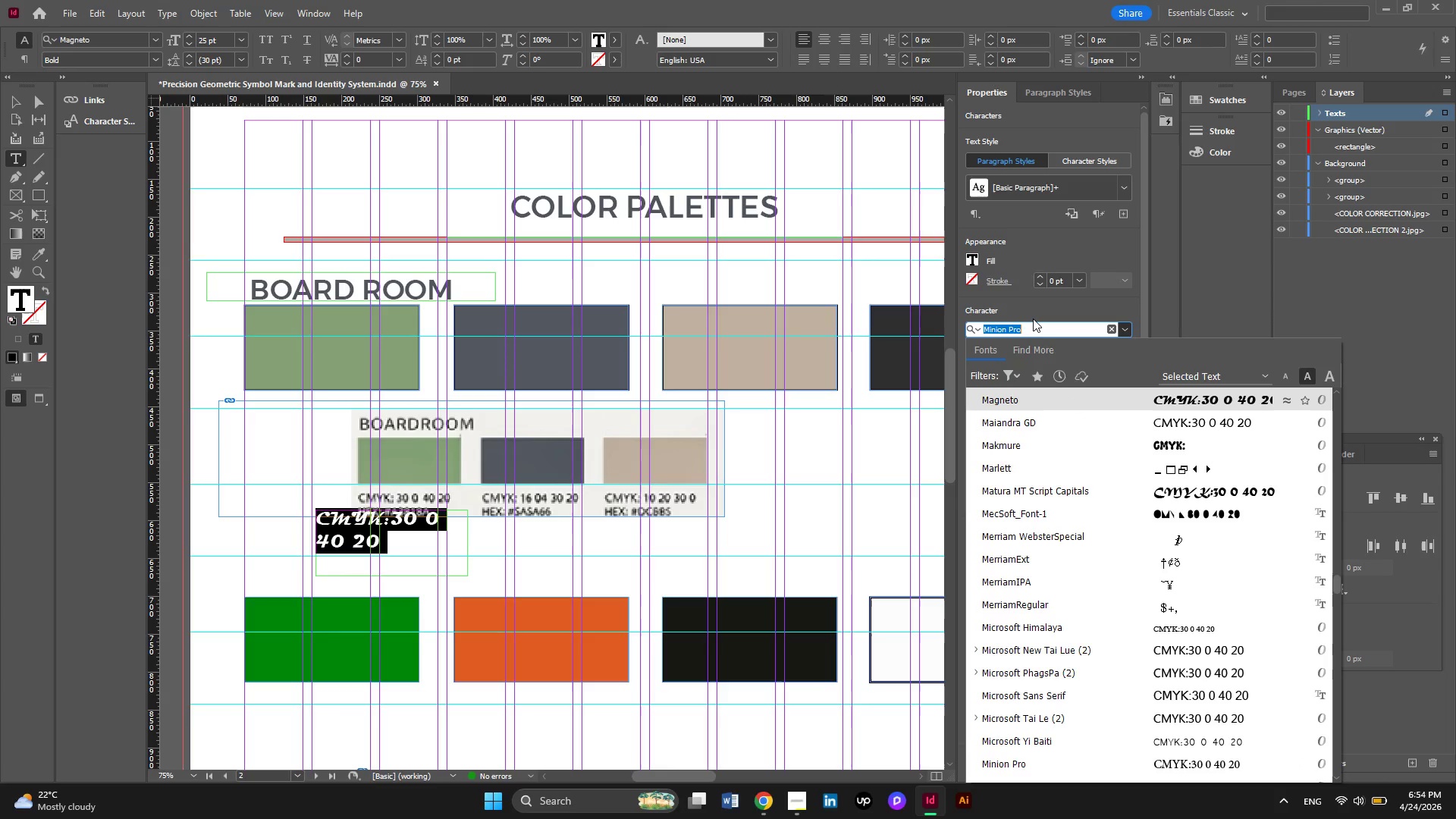 
wait(6.42)
 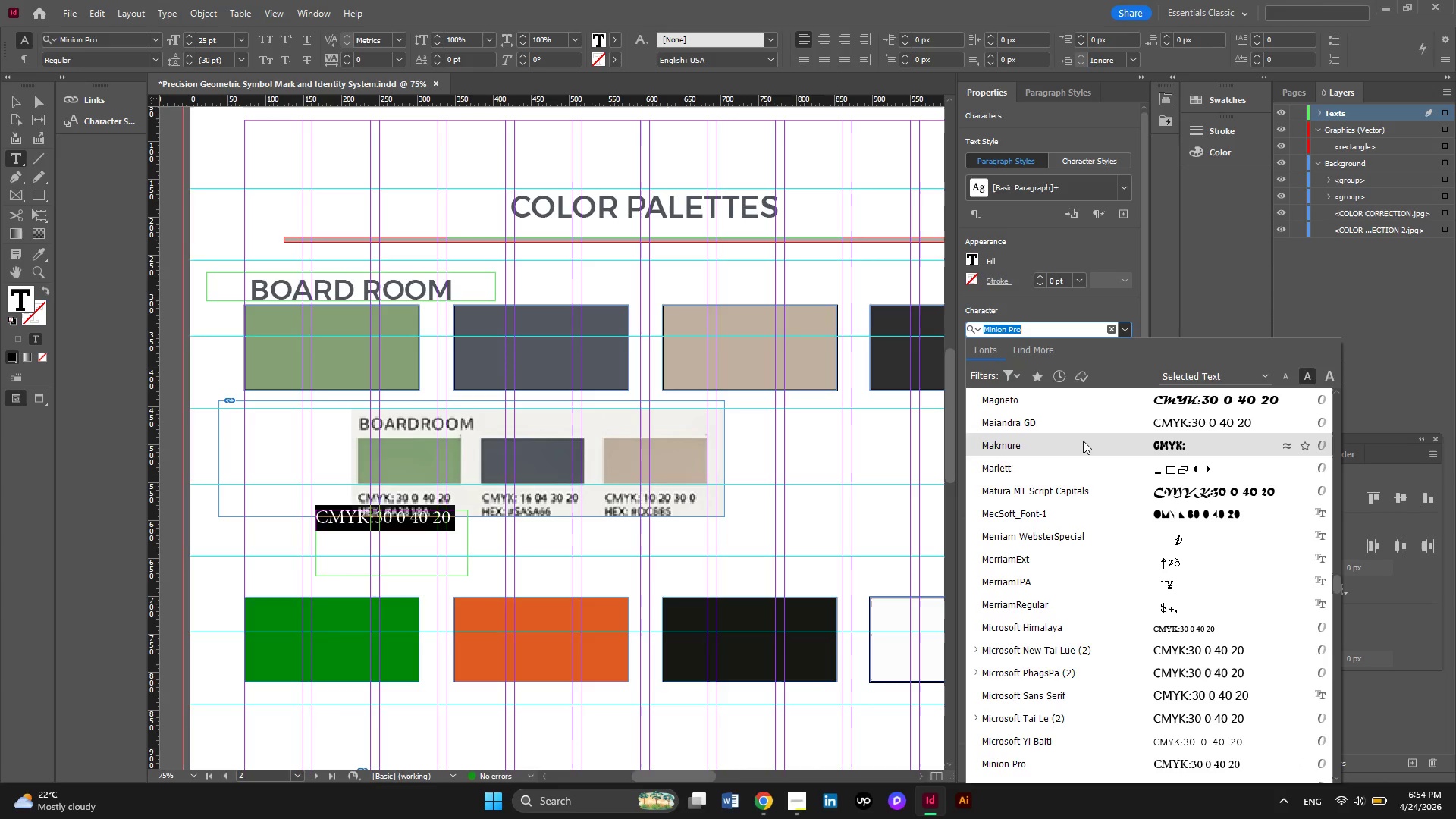 
type(MONT)
 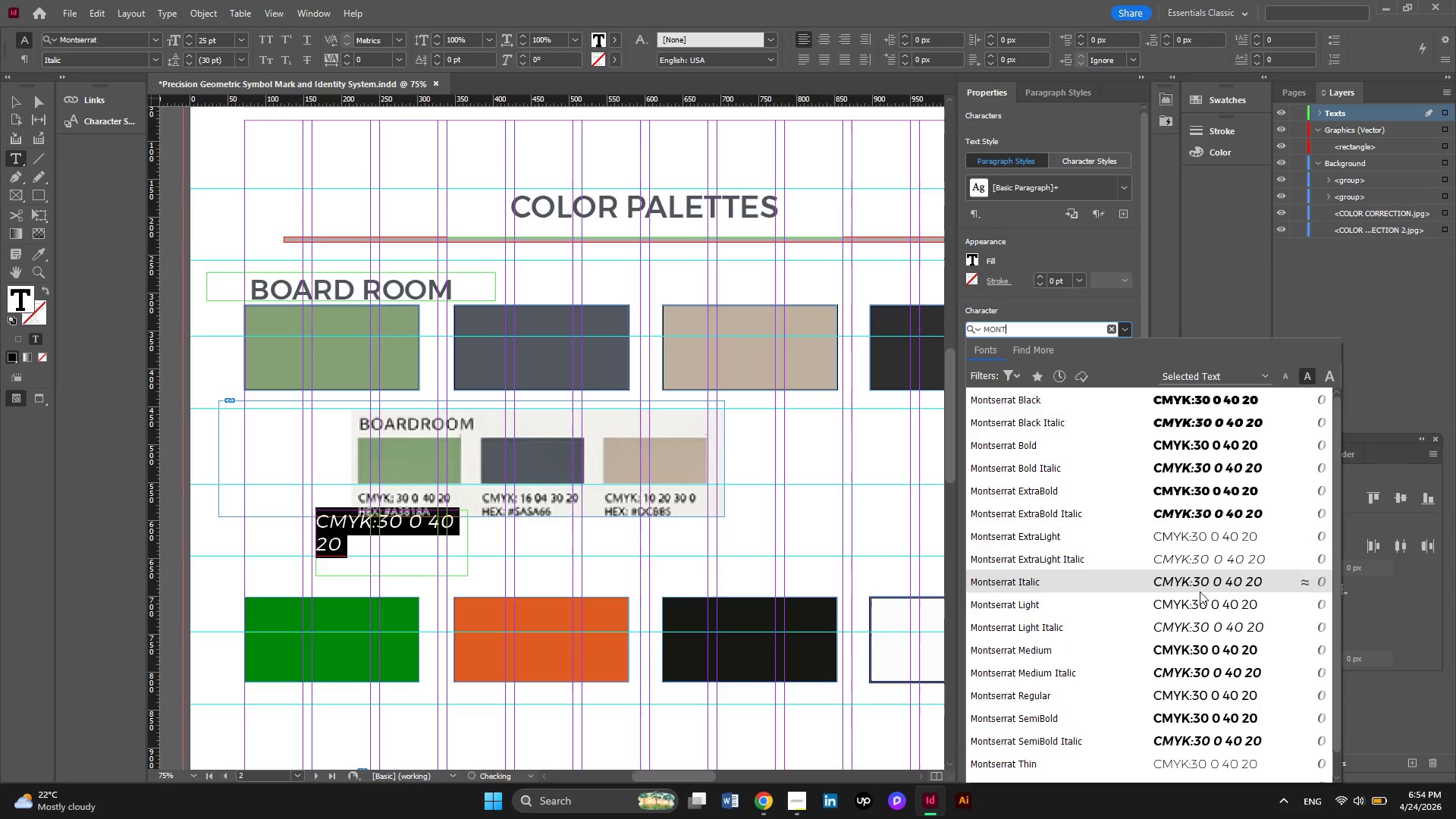 
wait(18.78)
 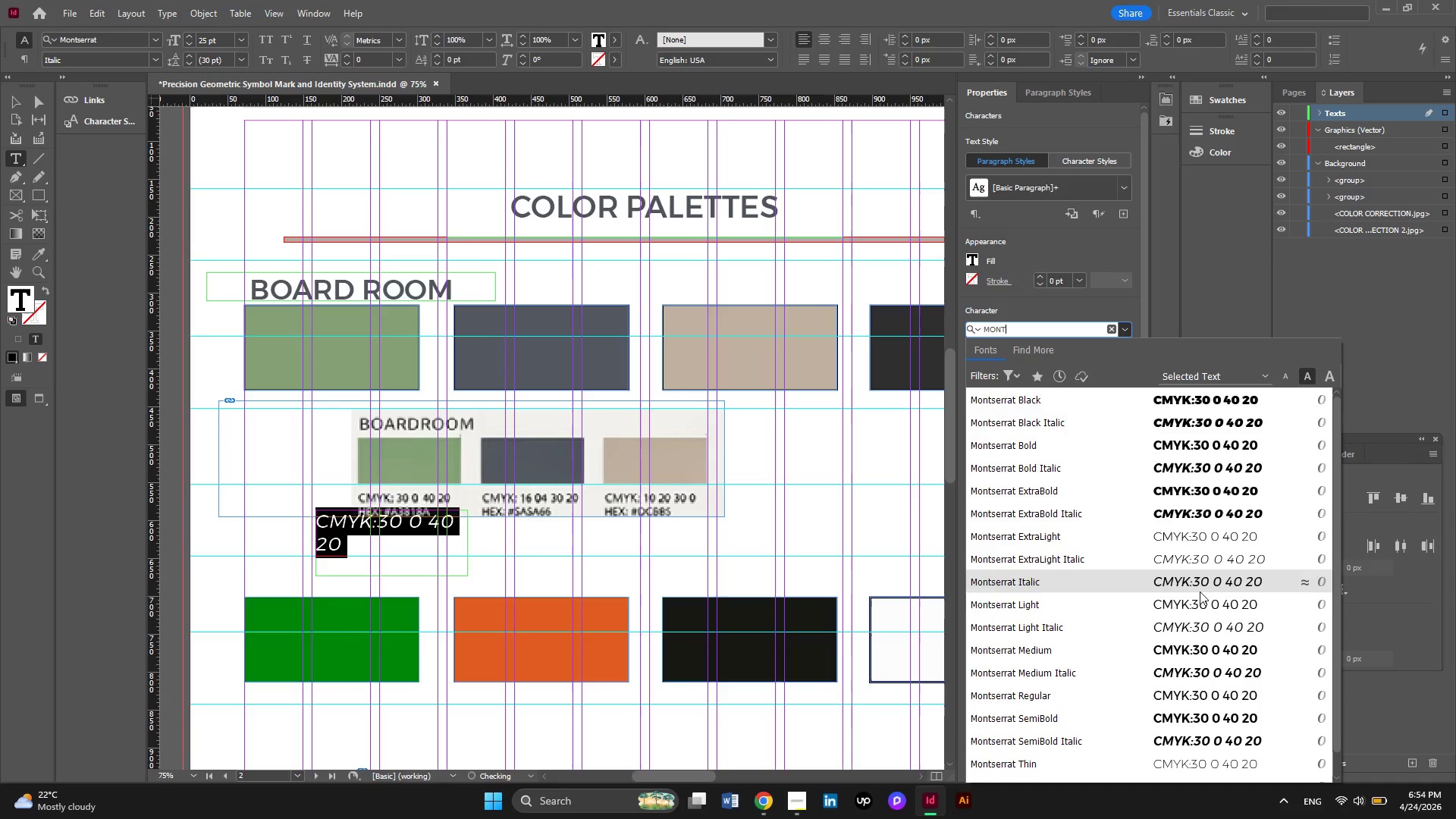 
left_click([1180, 697])
 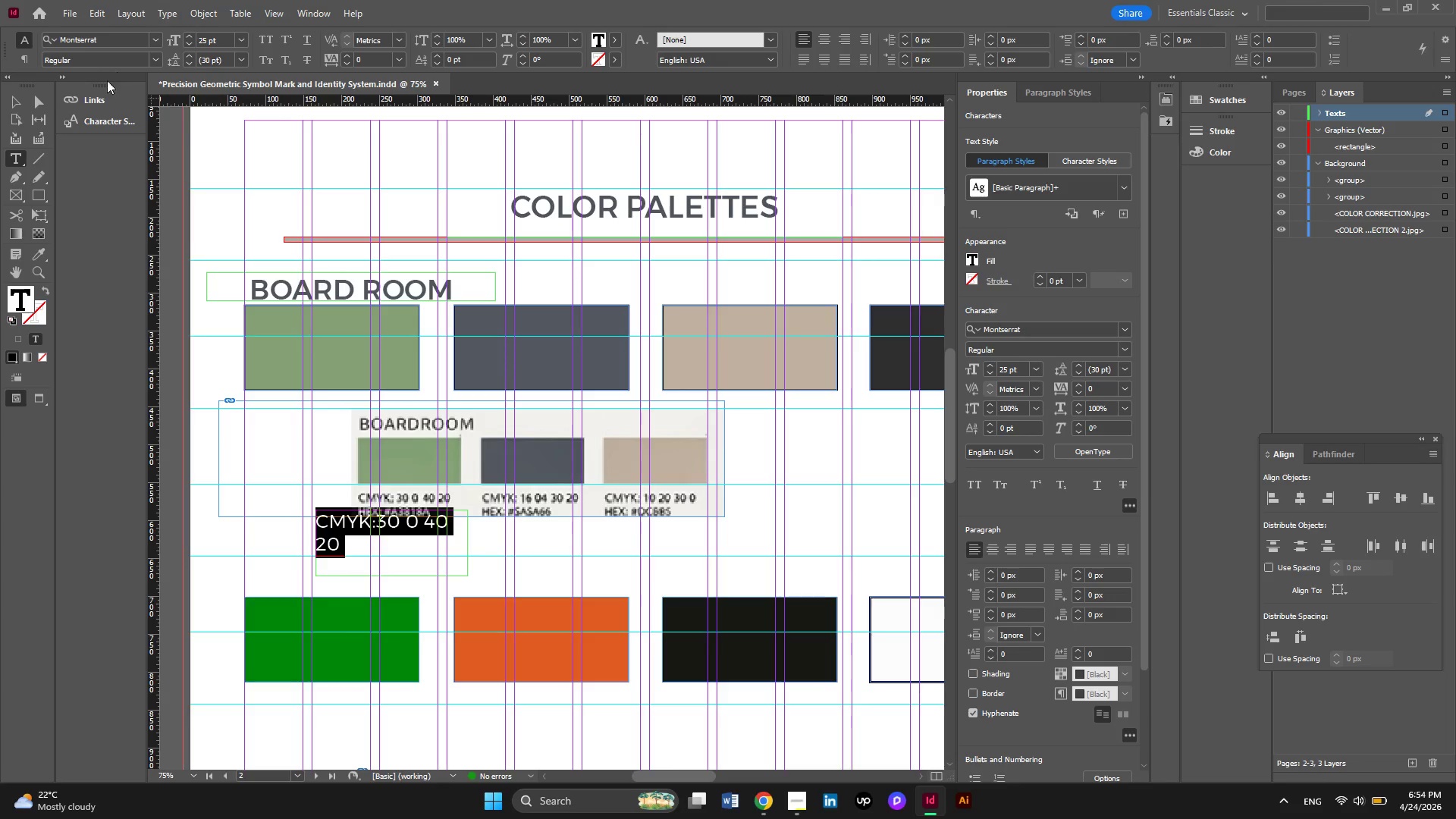 
left_click([7, 103])
 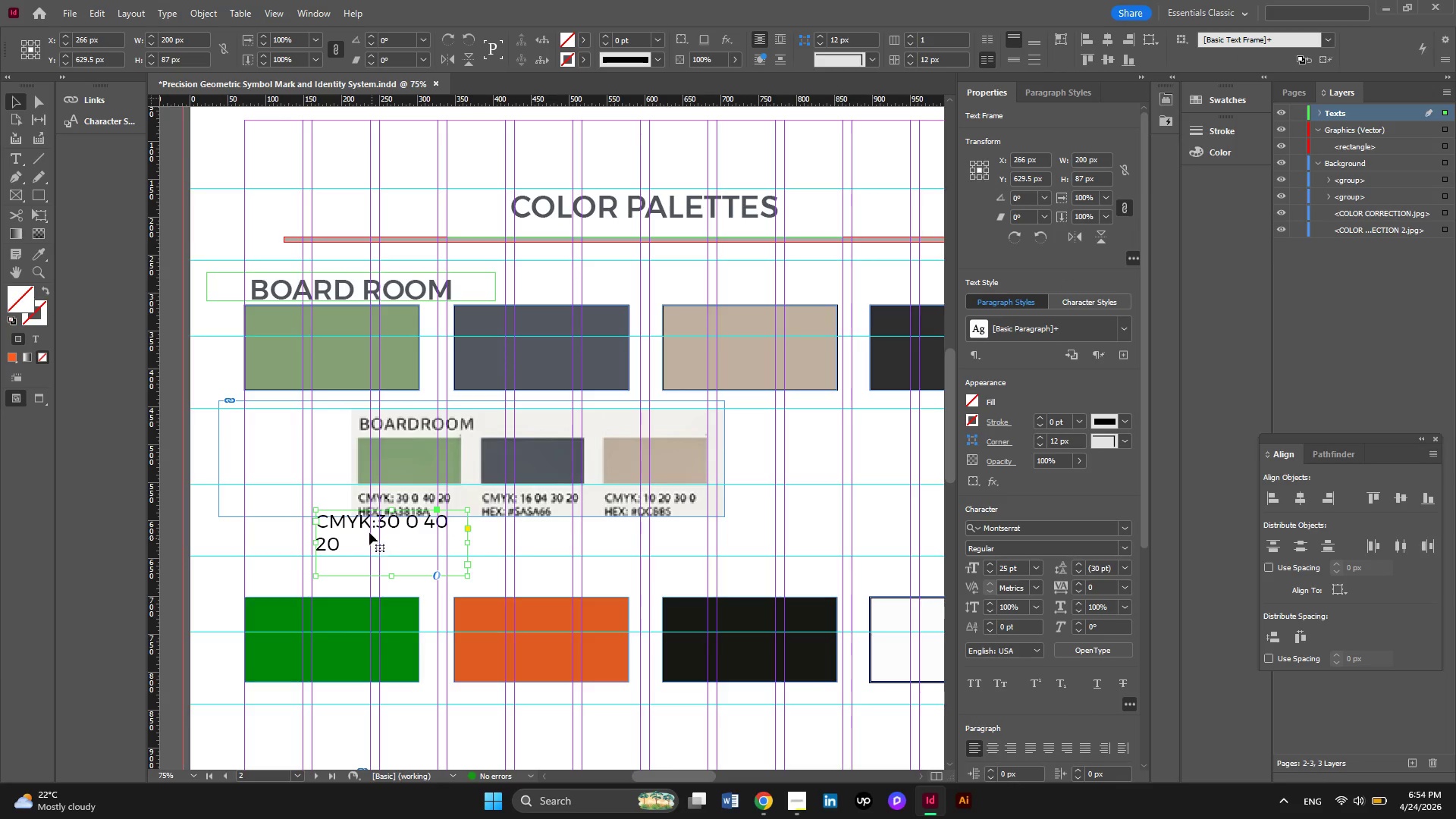 
left_click([358, 519])
 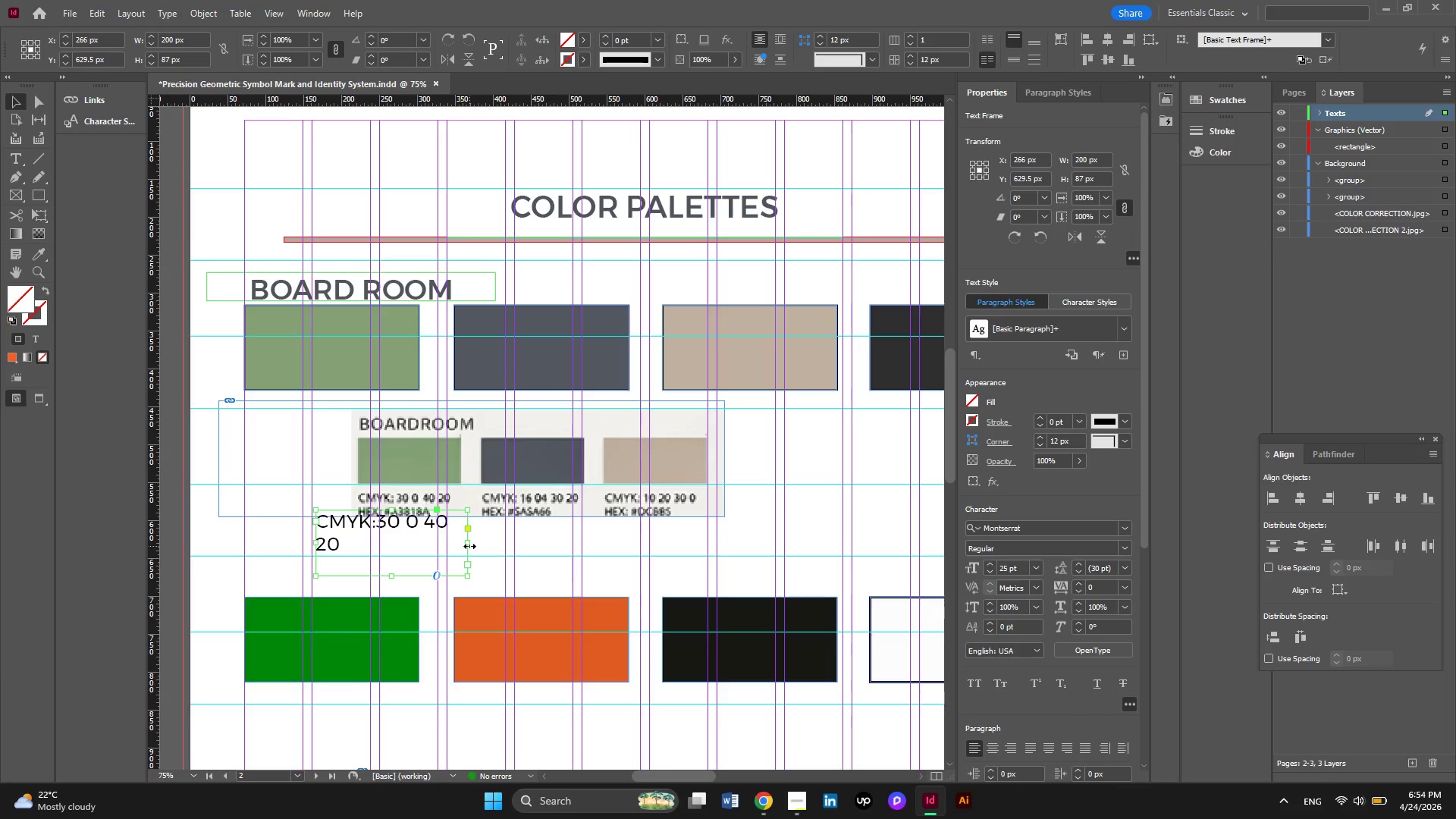 
left_click_drag(start_coordinate=[469, 546], to_coordinate=[503, 548])
 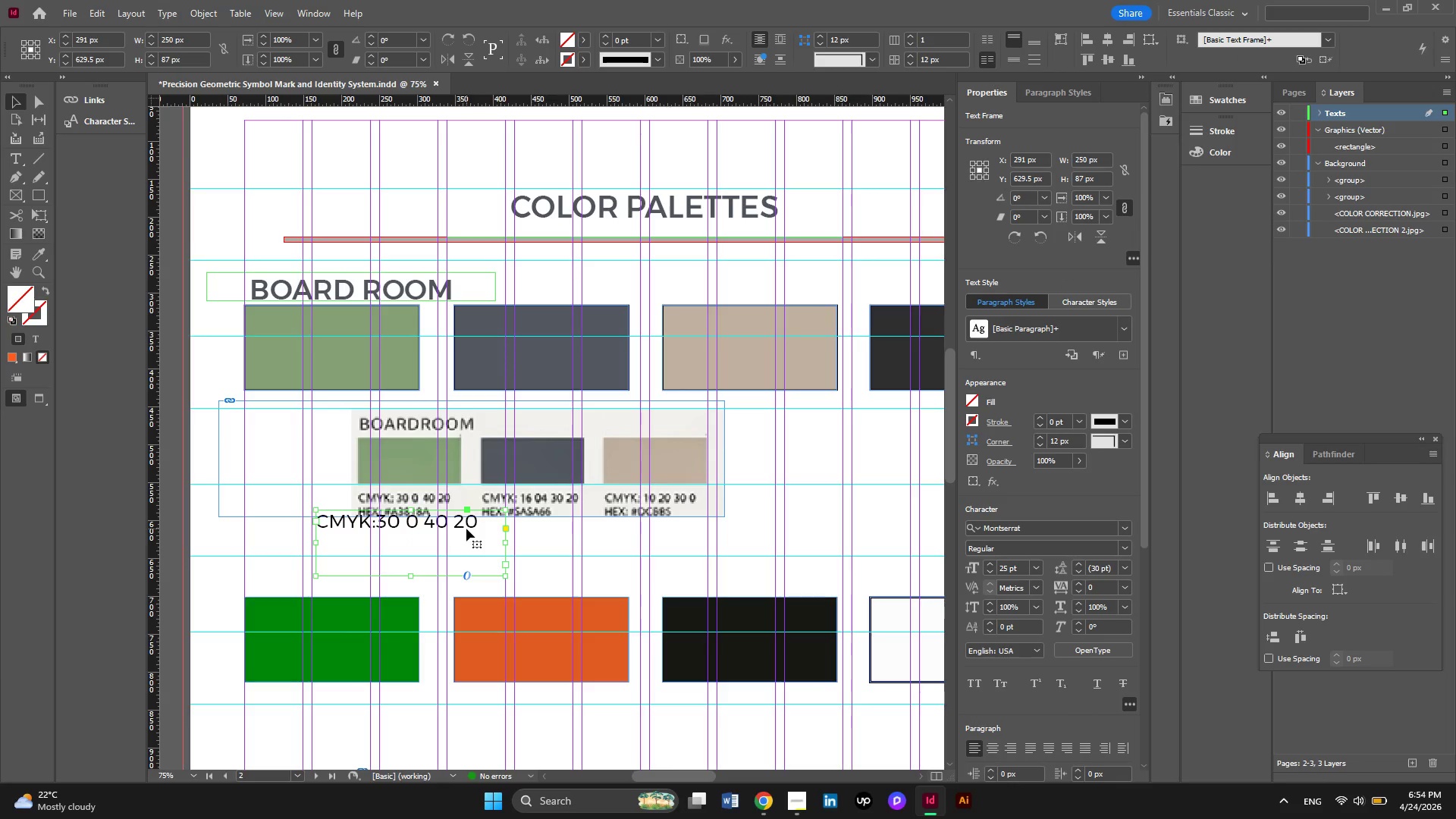 
double_click([466, 529])
 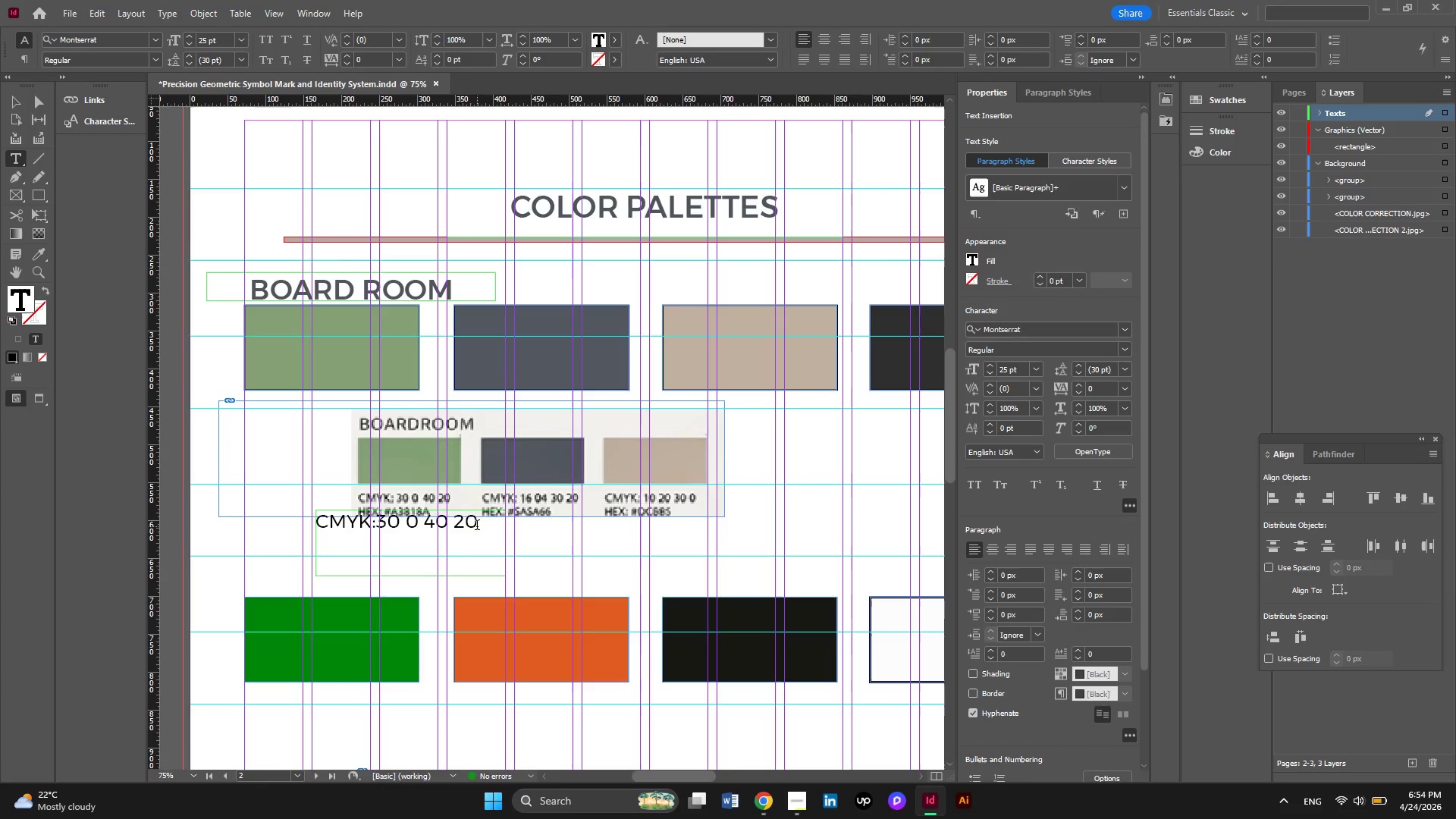 
left_click([483, 526])
 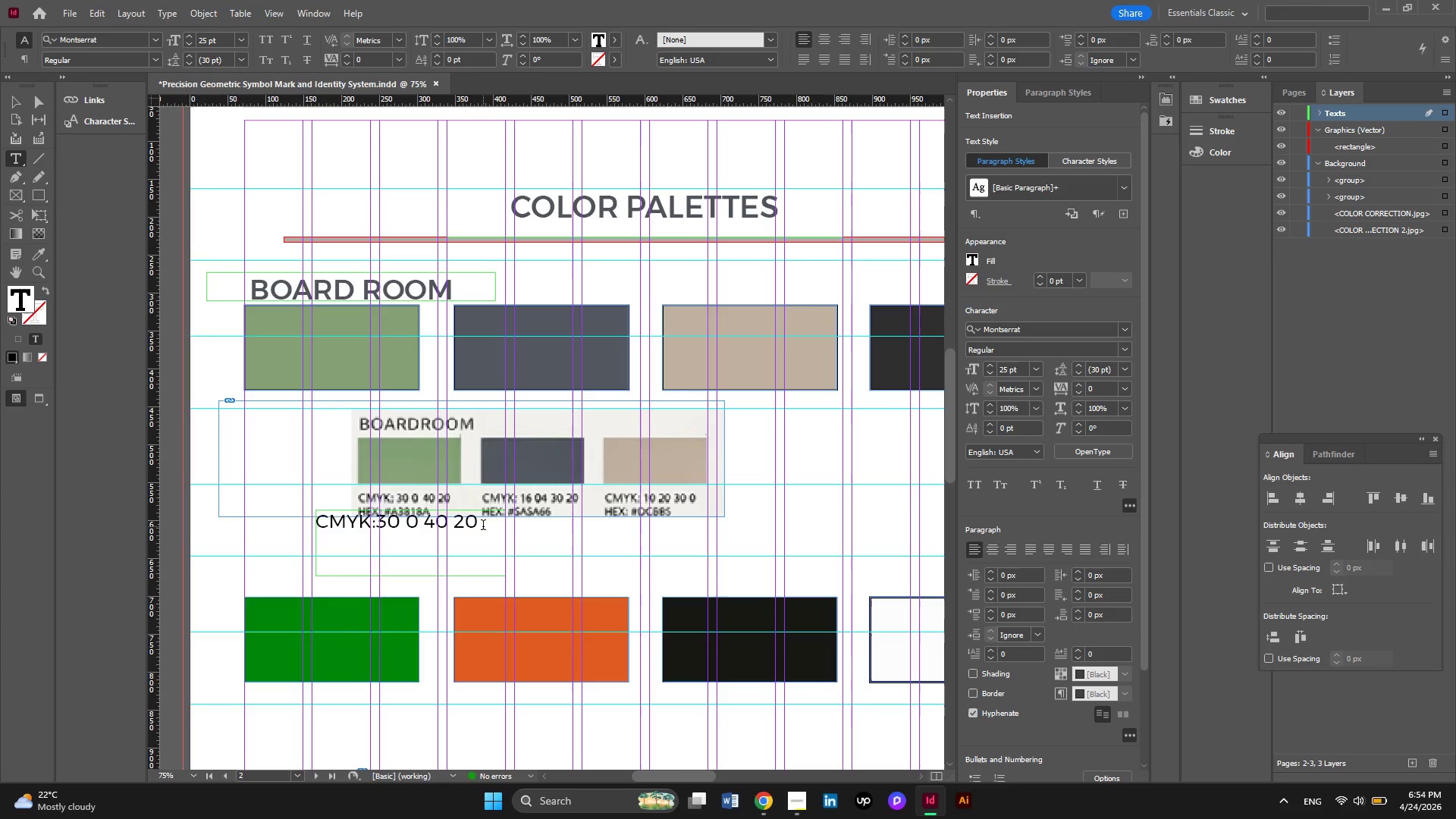 
key(Enter)
 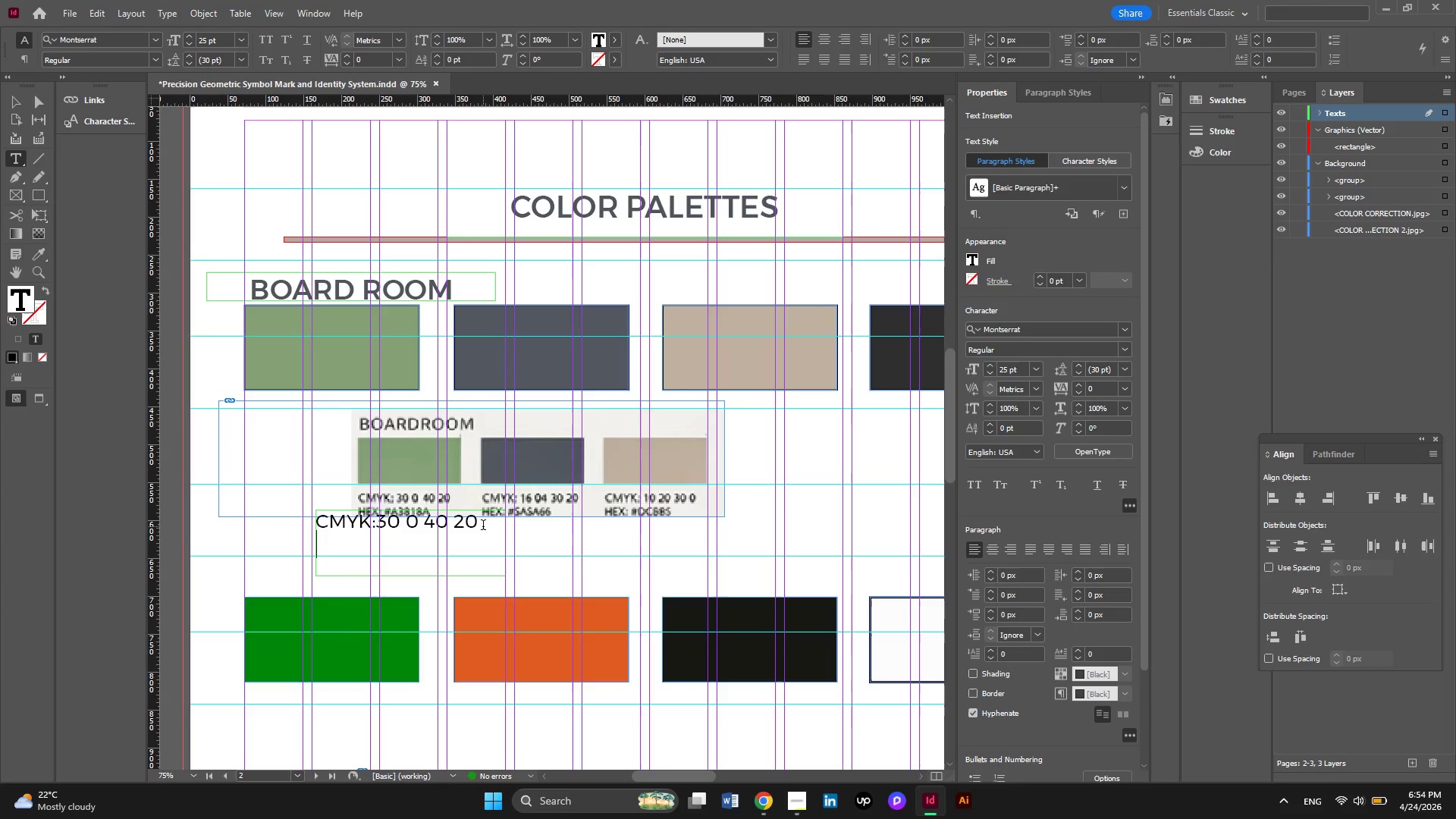 
type(HEX )
 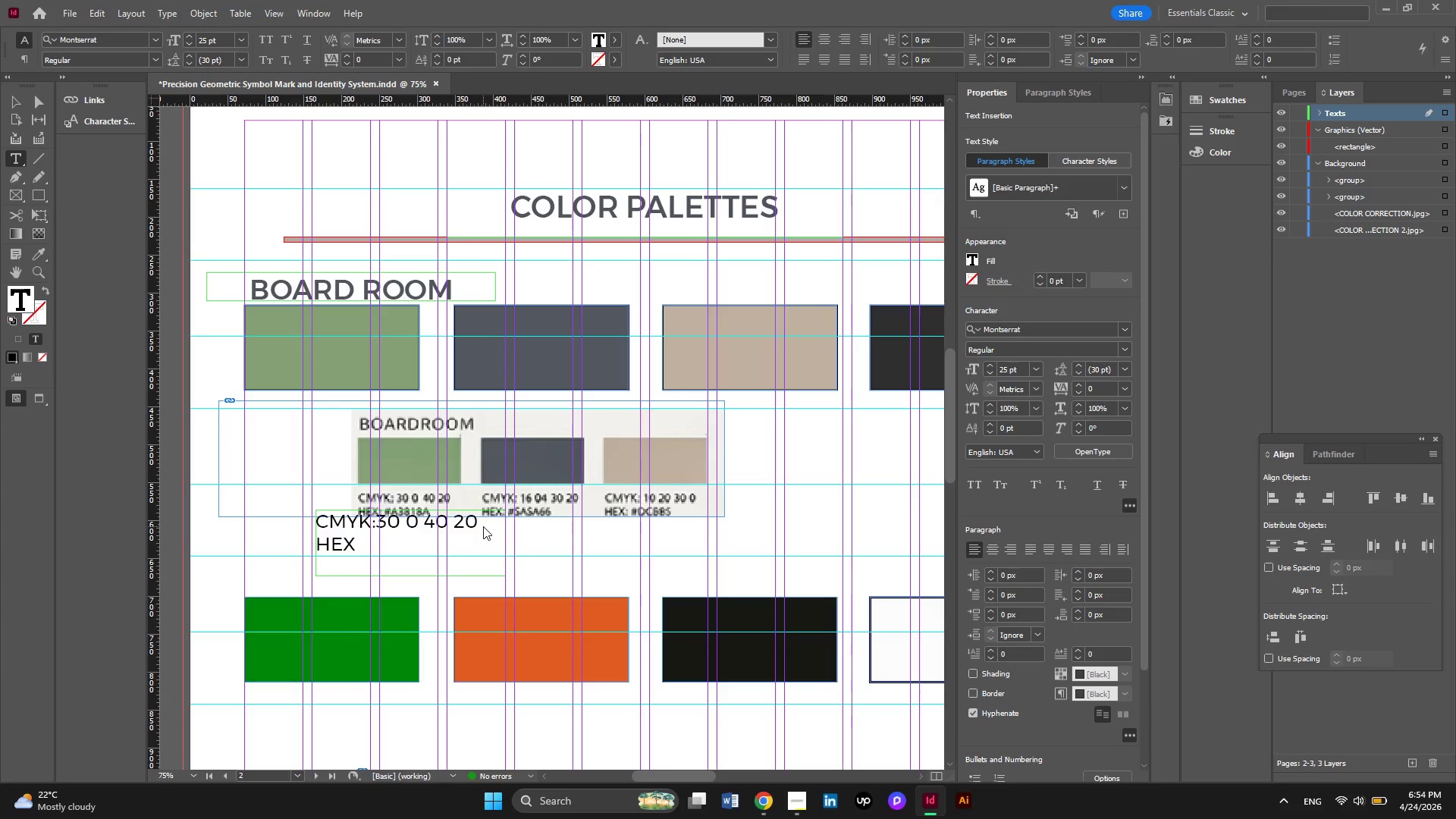 
key(Semicolon)
 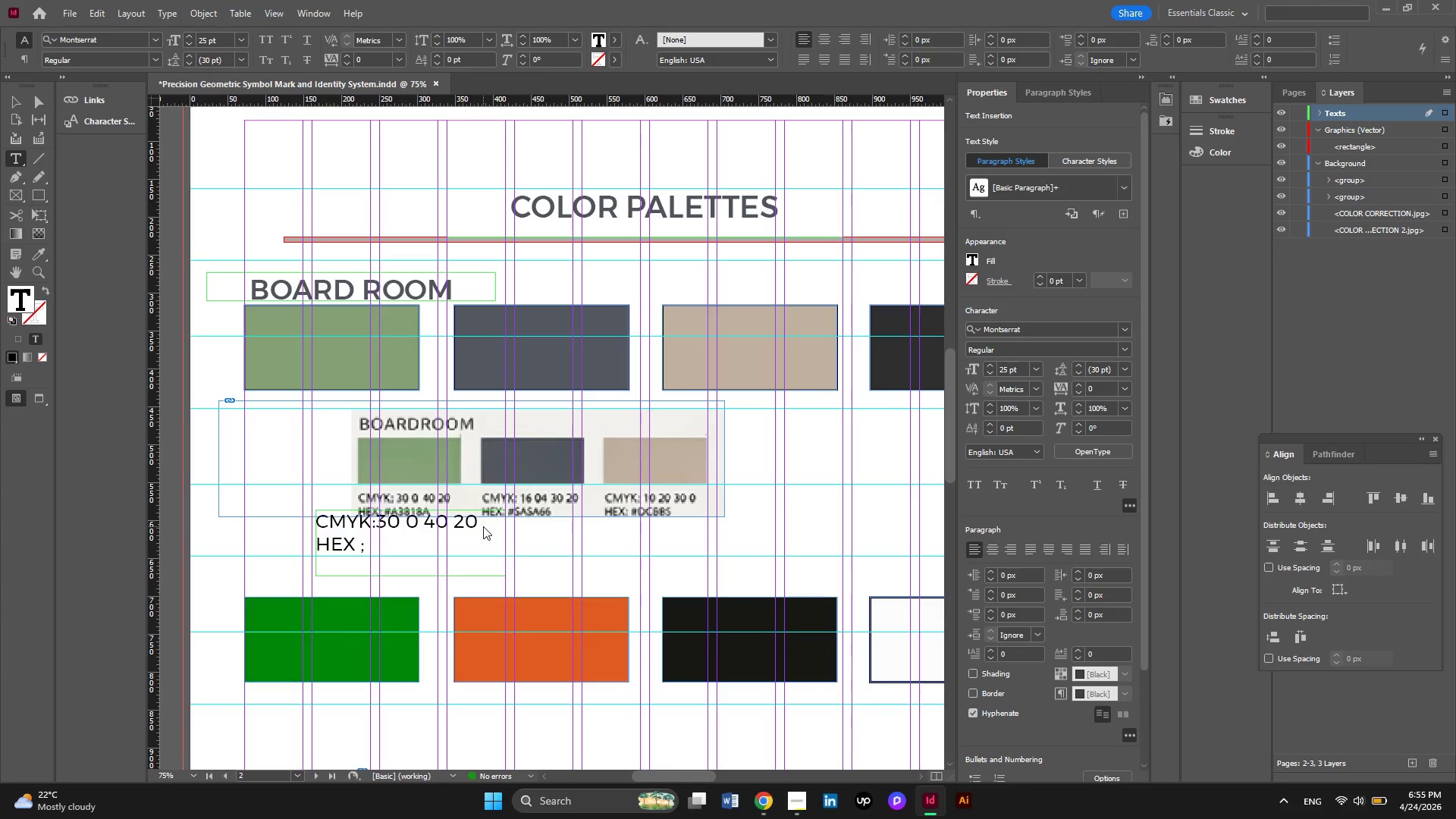 
key(Backspace)
 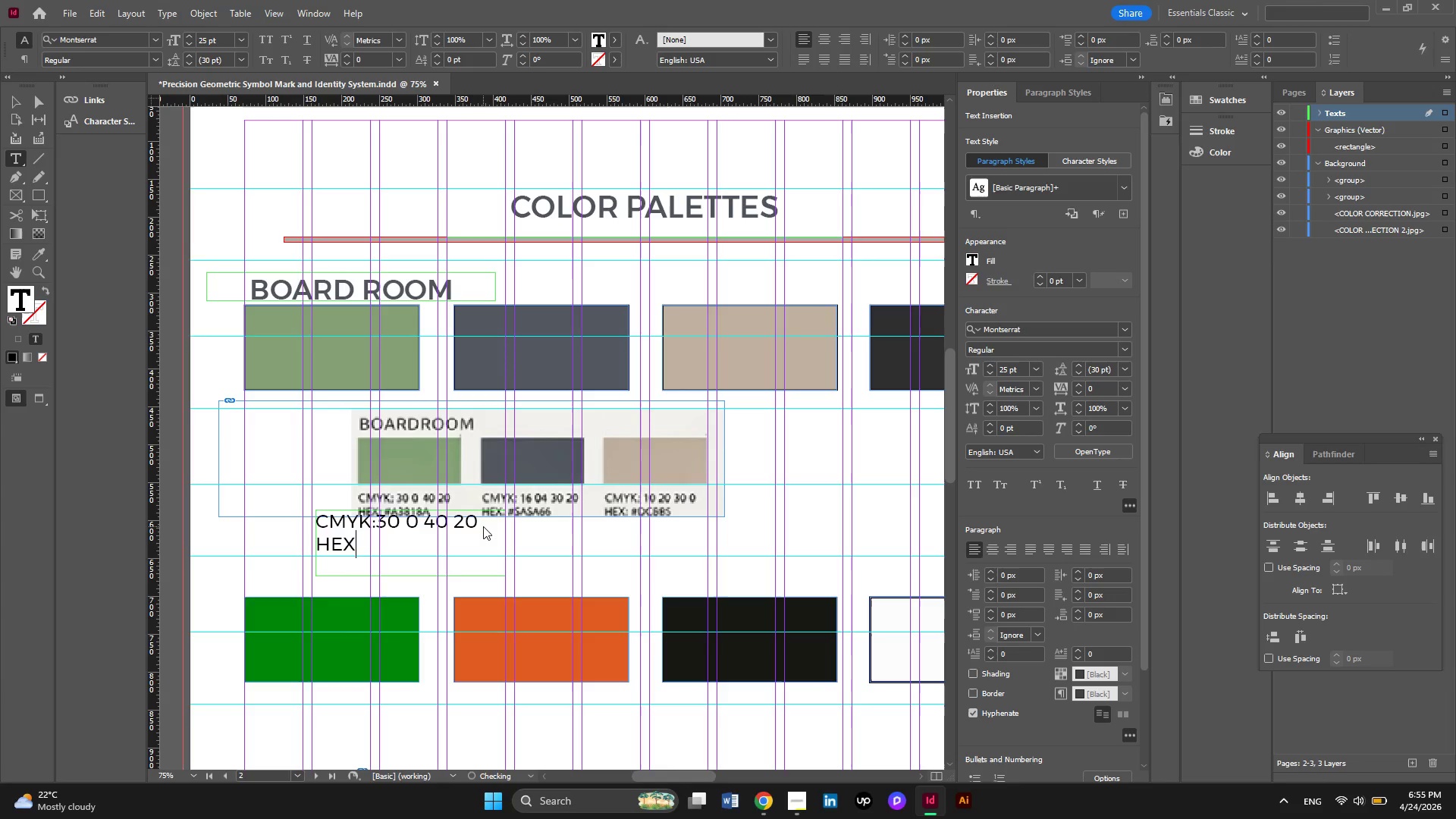 
key(Backspace)
 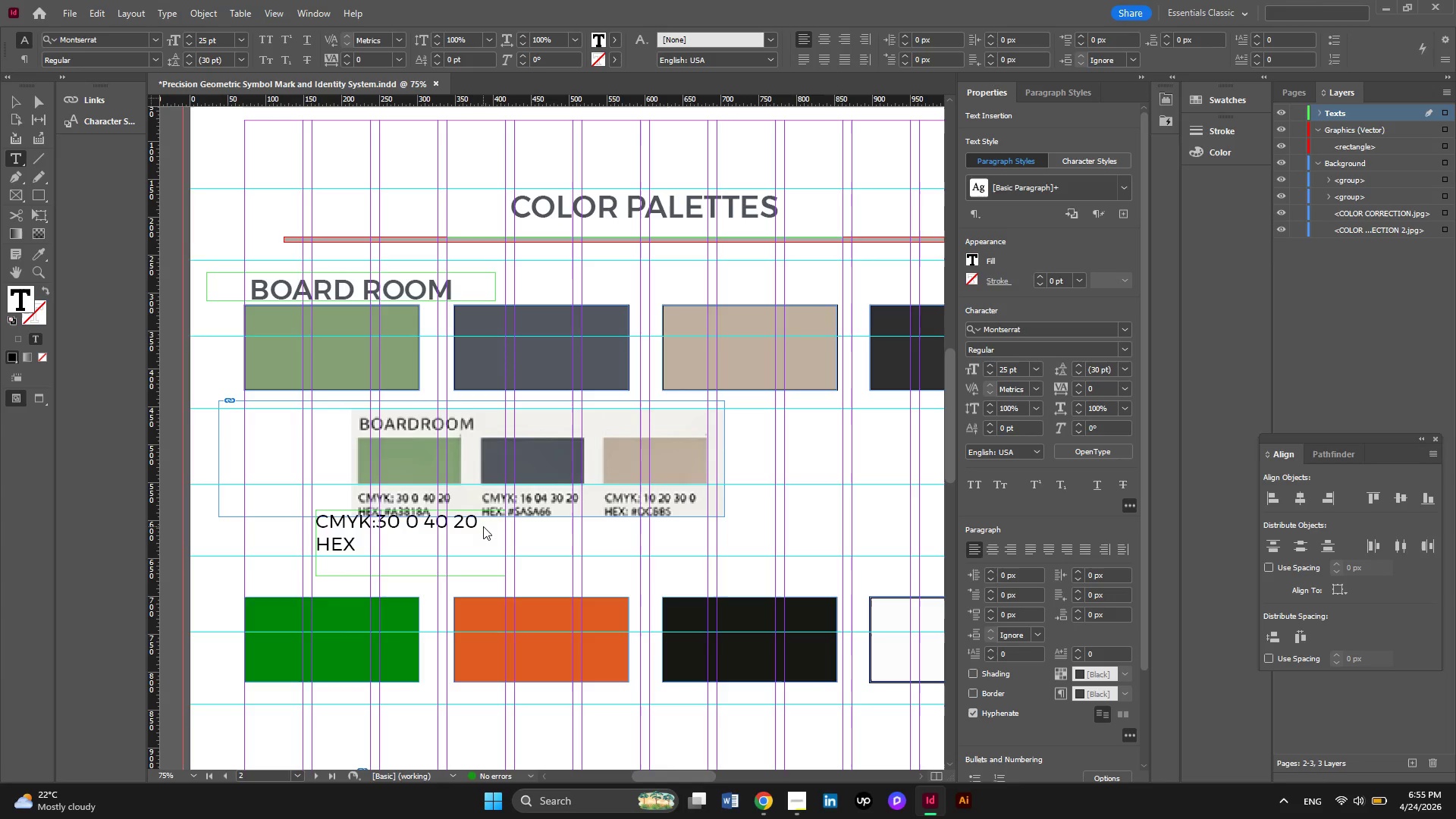 
key(Shift+ShiftRight)
 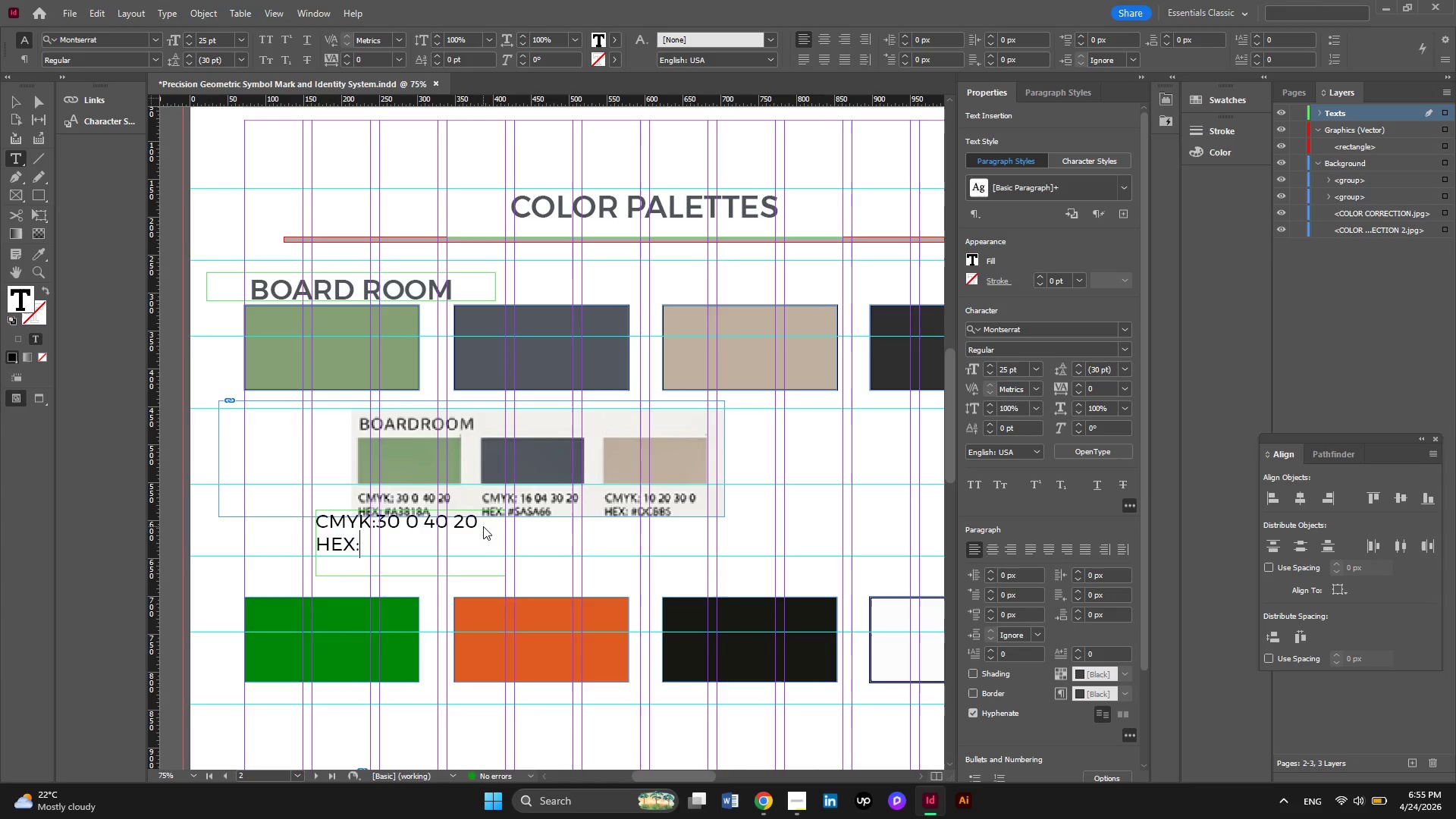 
key(Shift+Semicolon)
 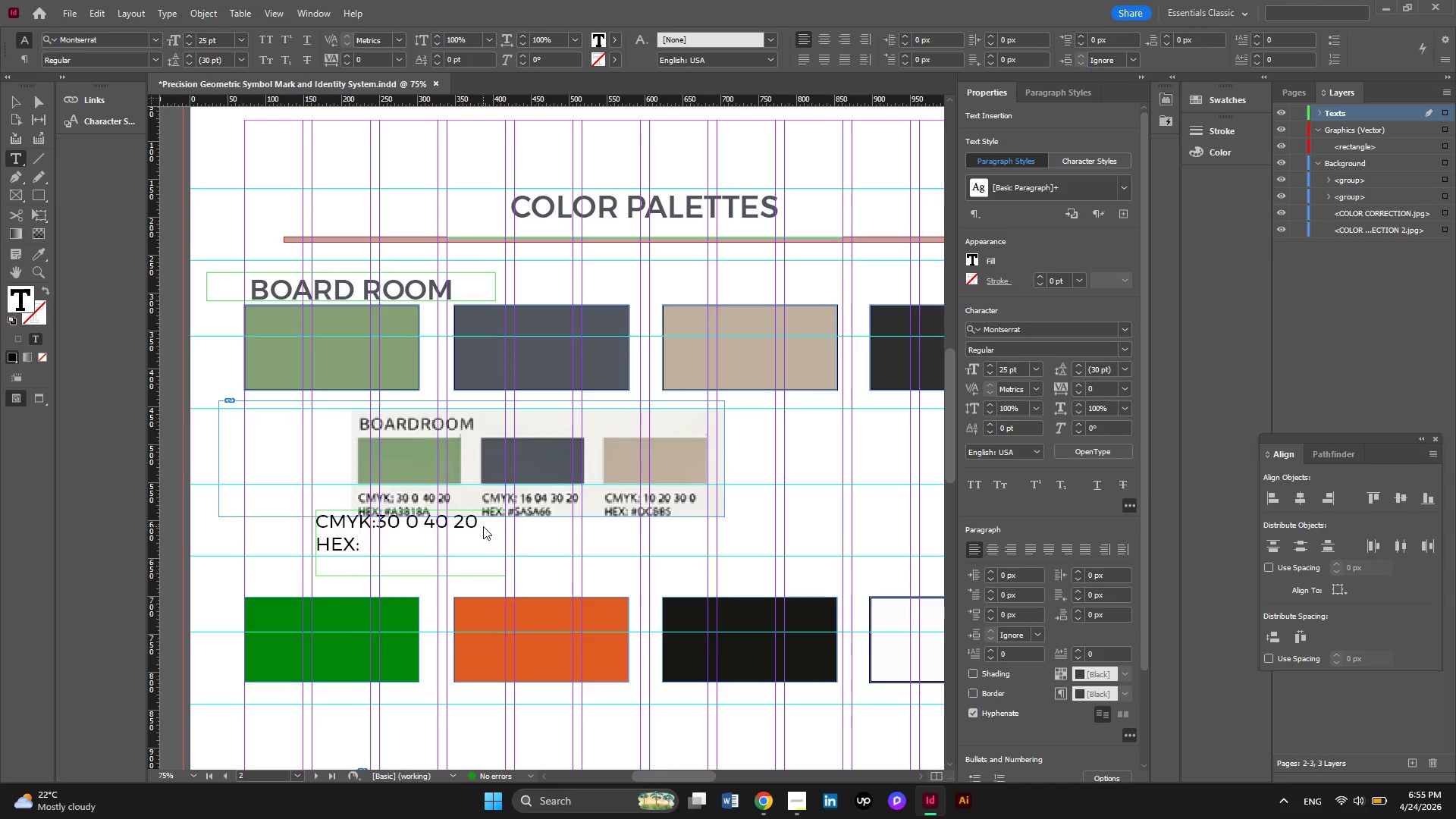 
type(#A3818)
 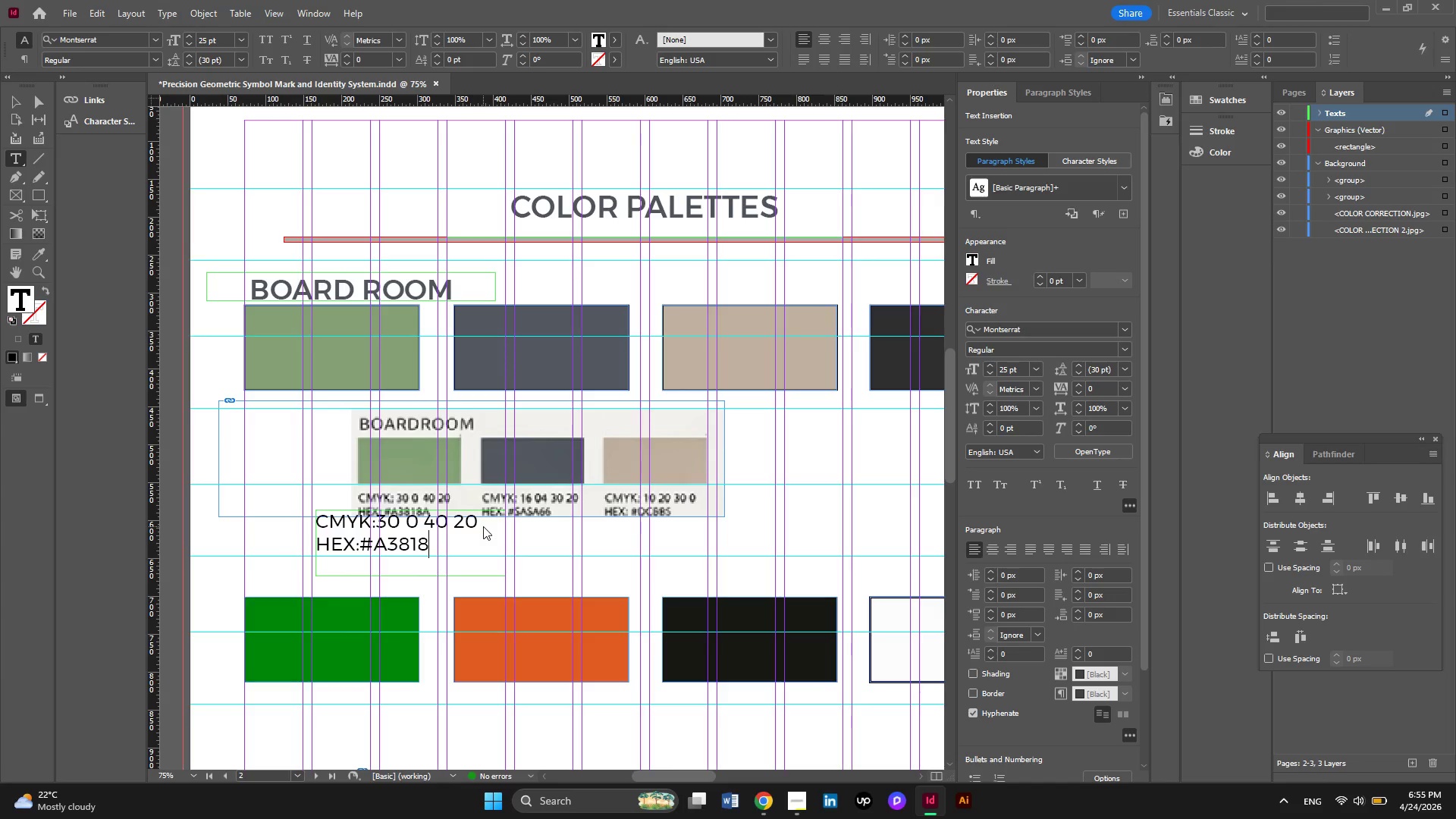 
key(A)
 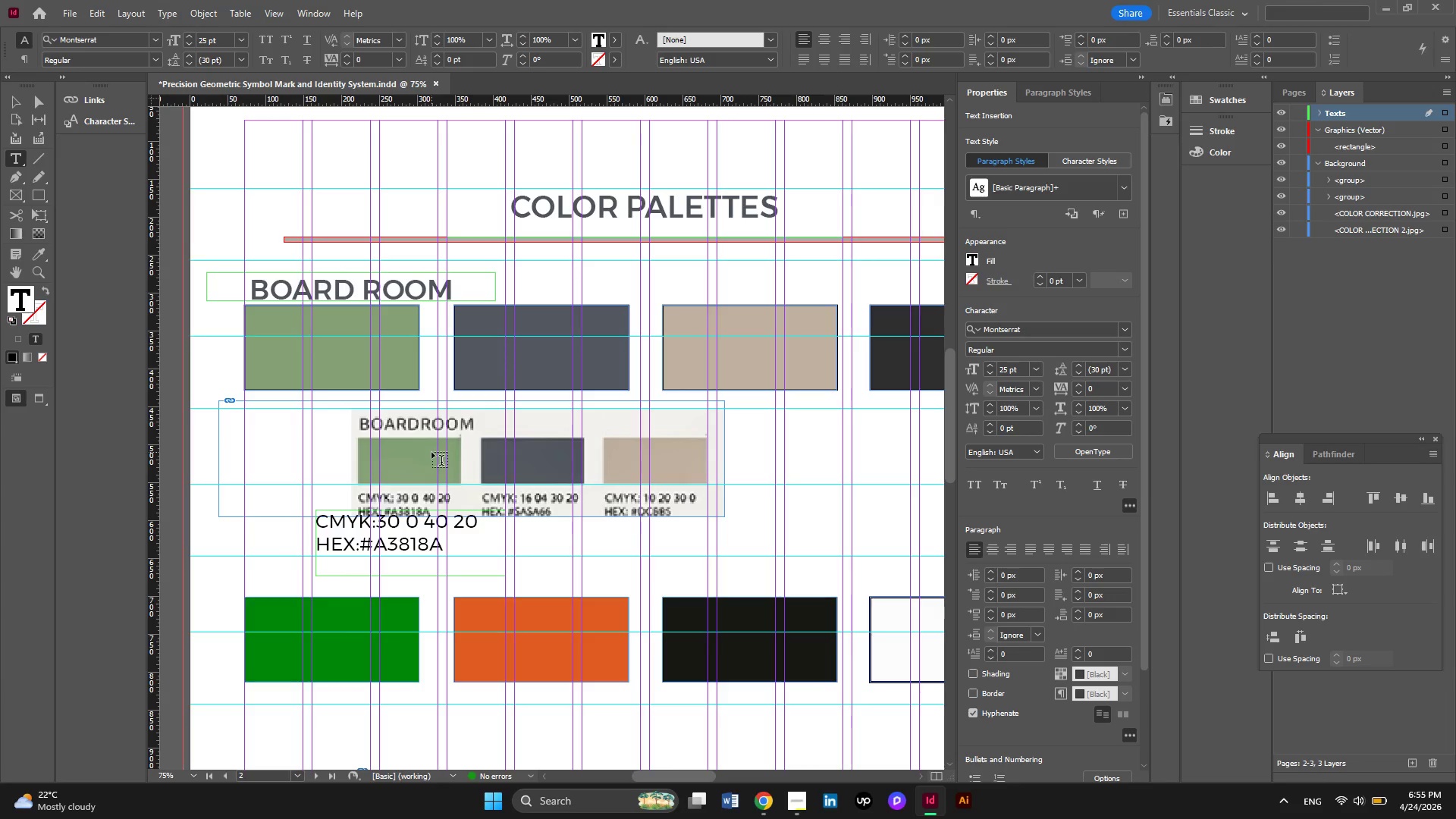 
wait(9.44)
 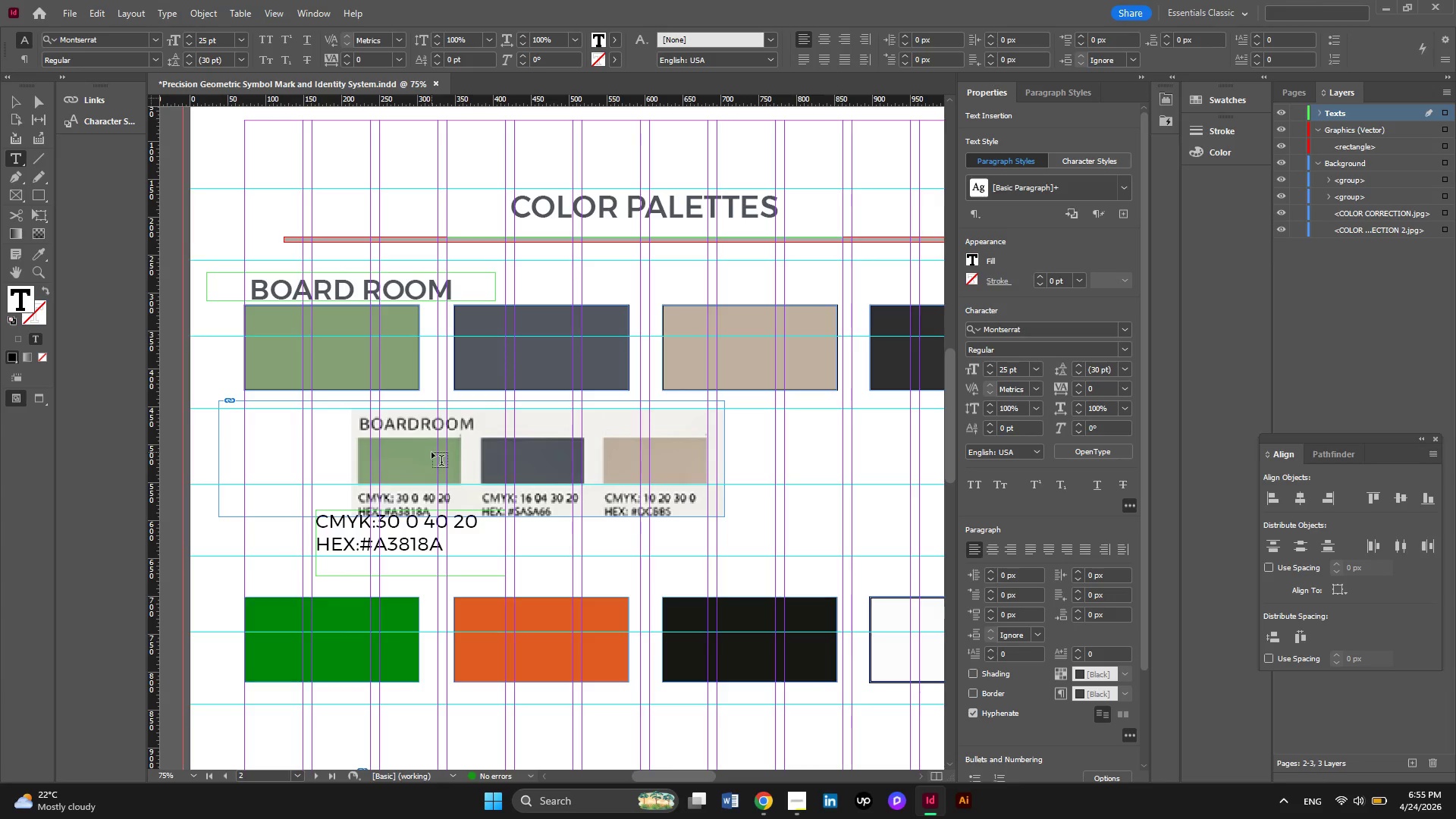 
left_click([20, 106])
 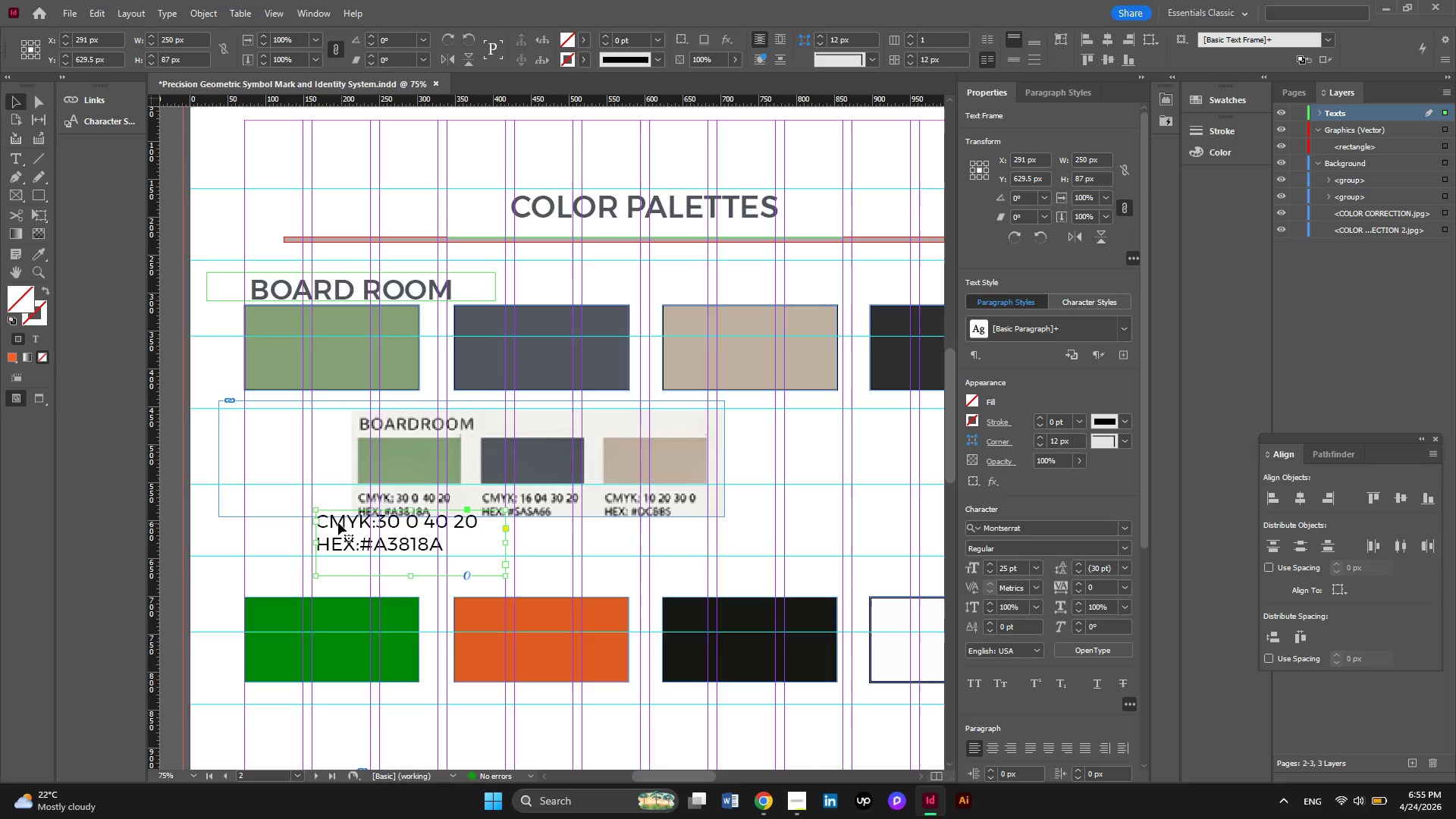 
left_click_drag(start_coordinate=[338, 522], to_coordinate=[267, 410])
 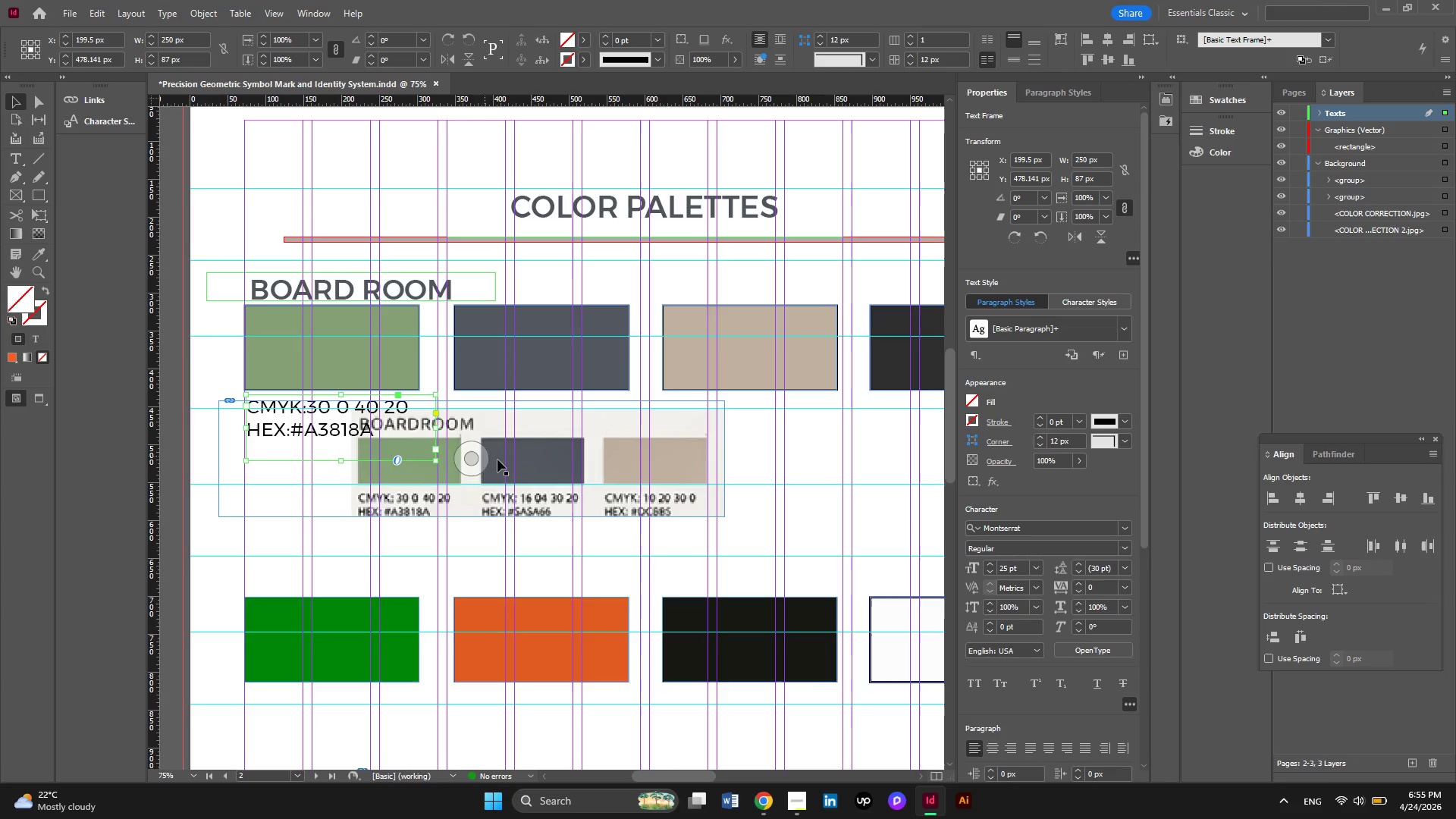 
left_click([544, 460])
 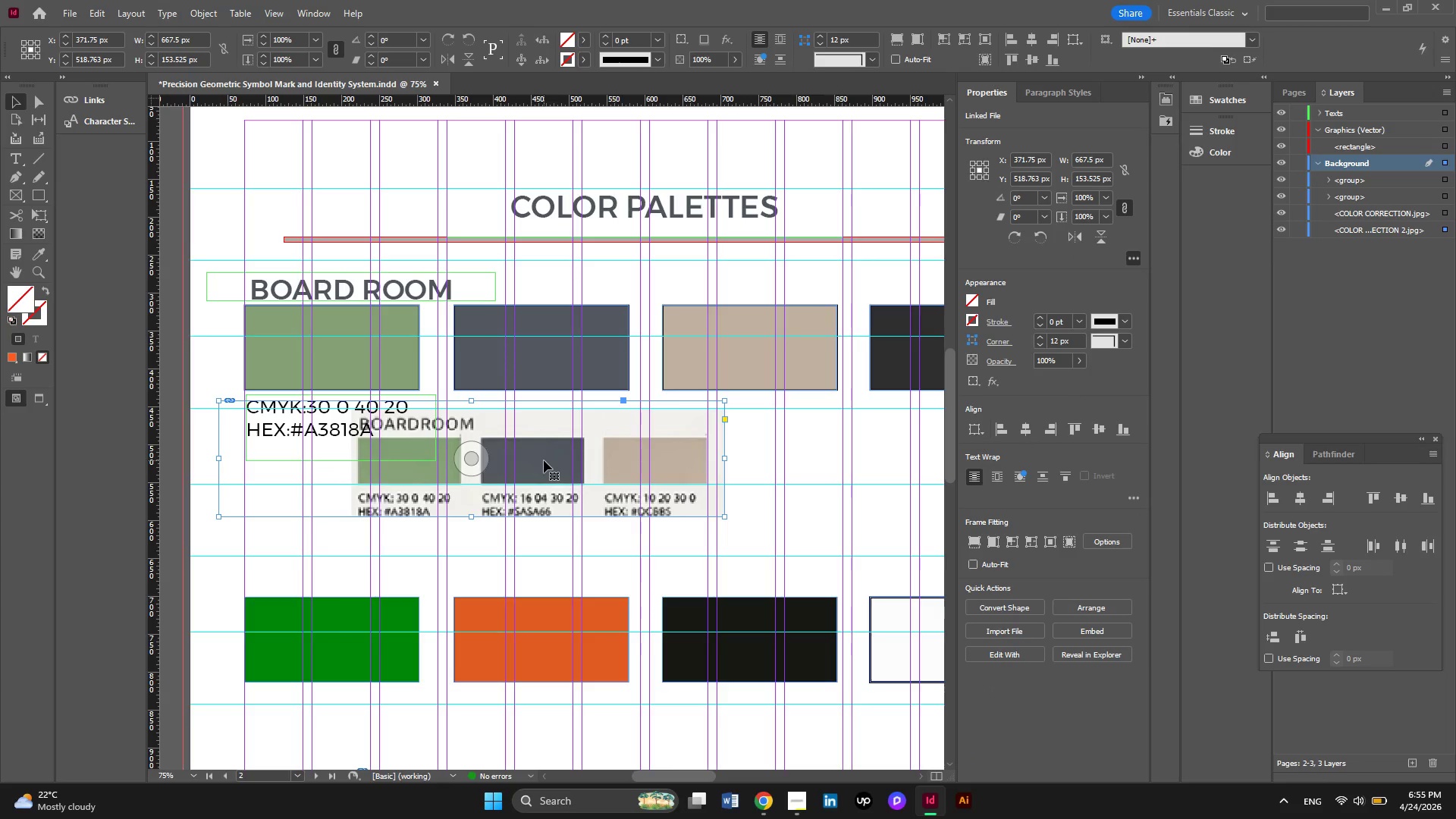 
hold_key(key=AltLeft, duration=0.62)
scroll: coordinate [544, 460], scroll_direction: none, amount: 0.0
 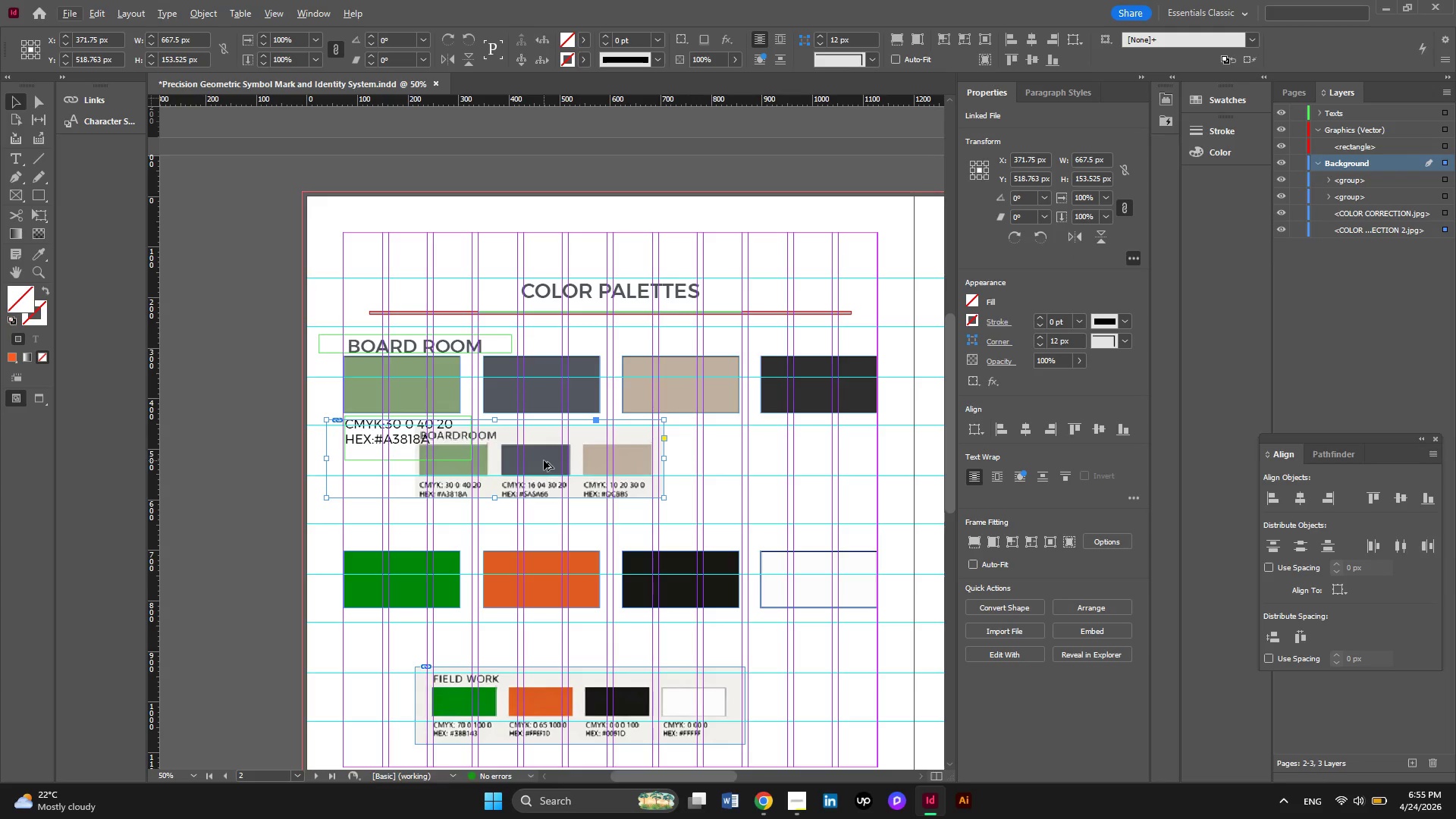 
left_click_drag(start_coordinate=[544, 460], to_coordinate=[179, 358])
 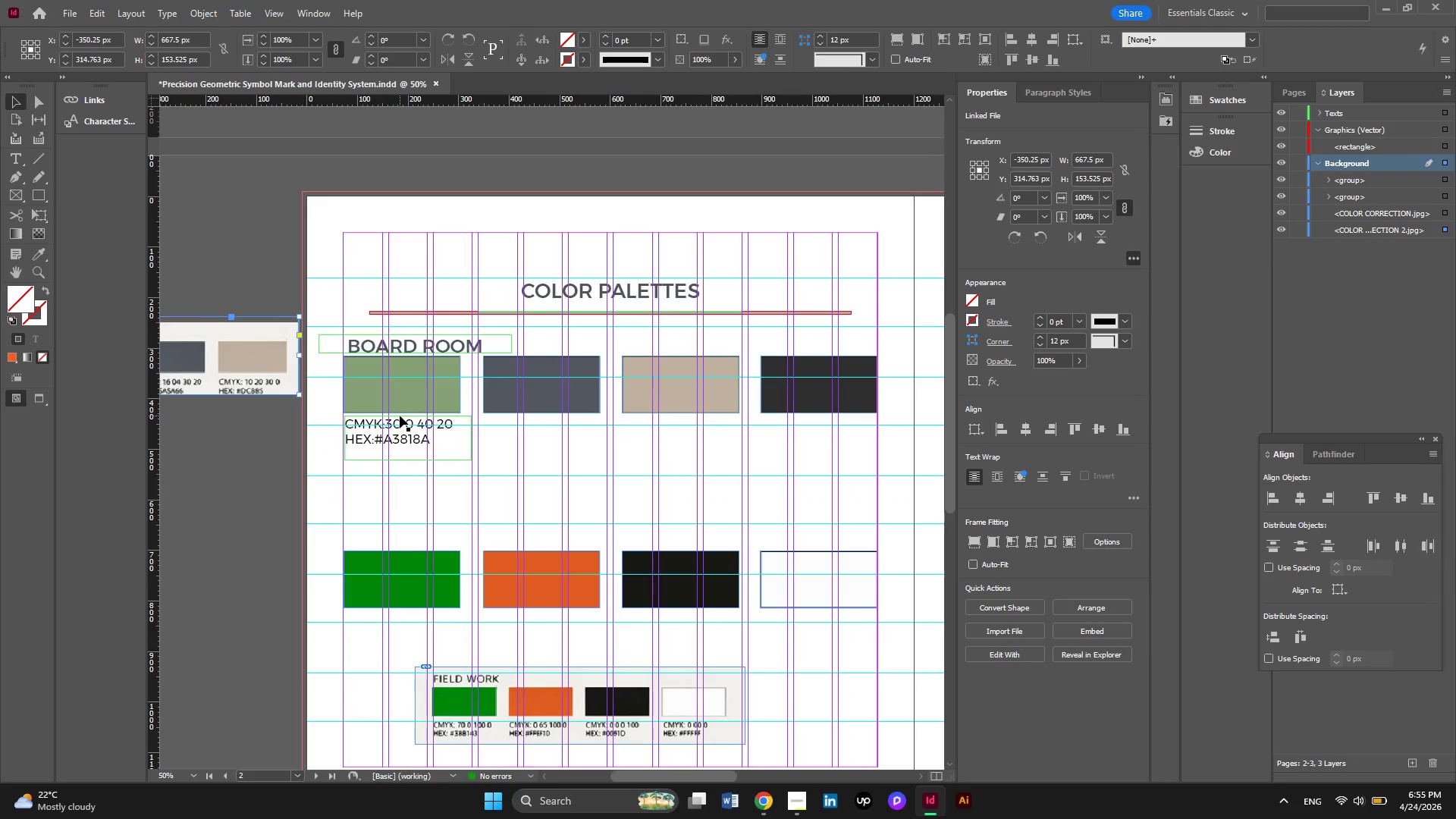 
left_click([400, 416])
 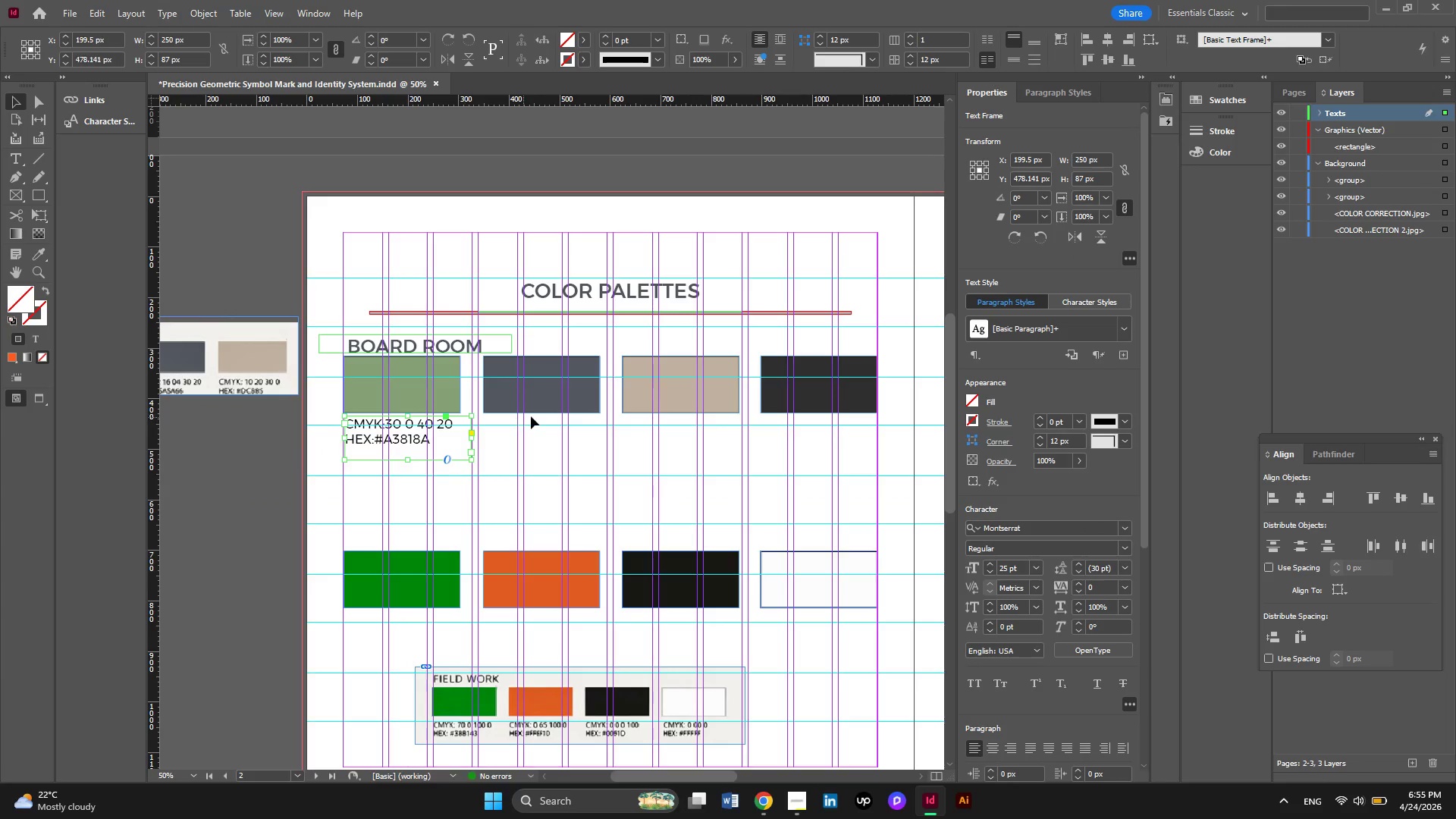 
hold_key(key=AltLeft, duration=0.31)
scroll: coordinate [531, 416], scroll_direction: none, amount: 0.0
 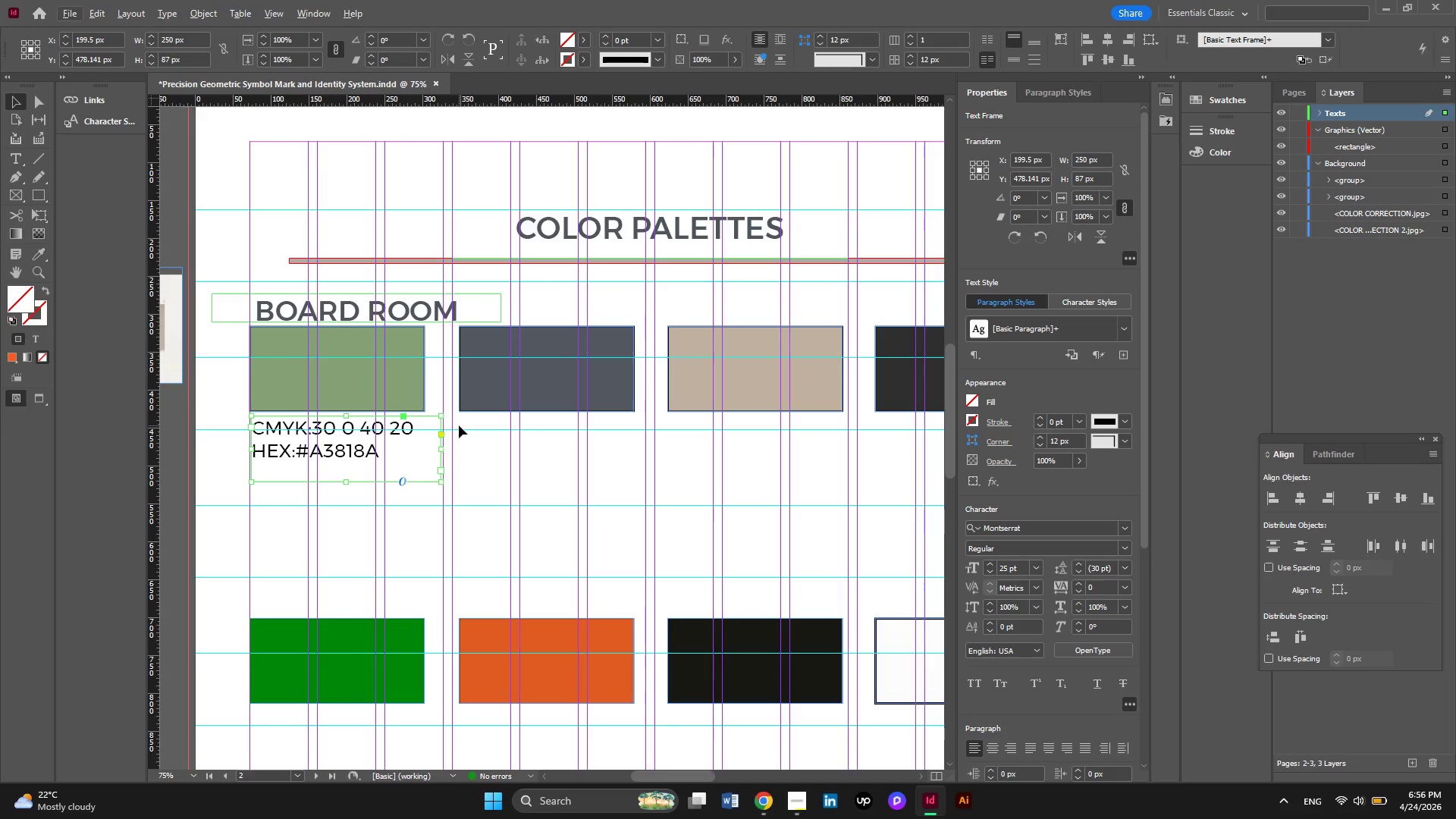 
wait(16.29)
 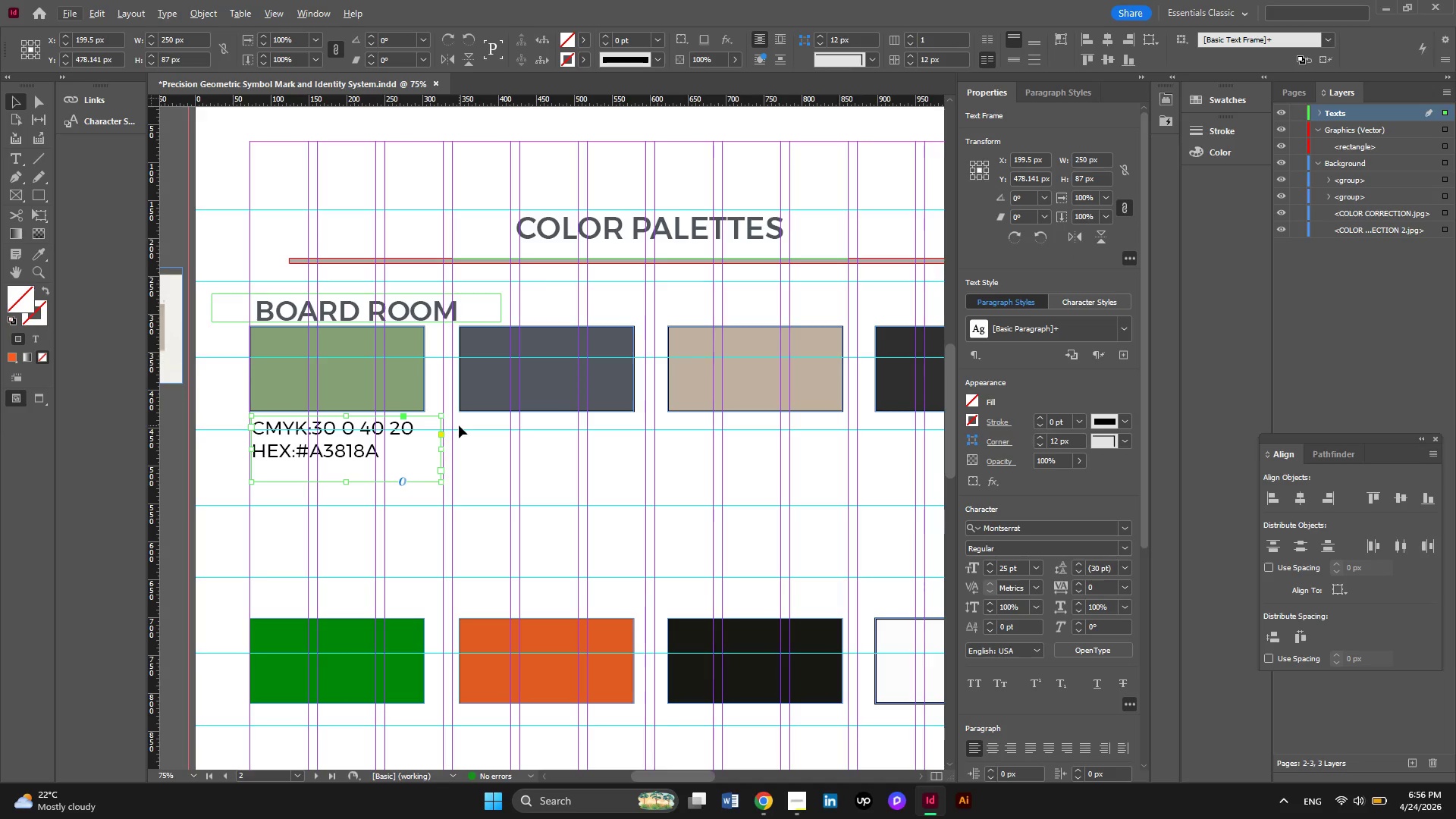 
hold_key(key=AltLeft, duration=4.62)
left_click_drag(start_coordinate=[344, 422], to_coordinate=[554, 422])
 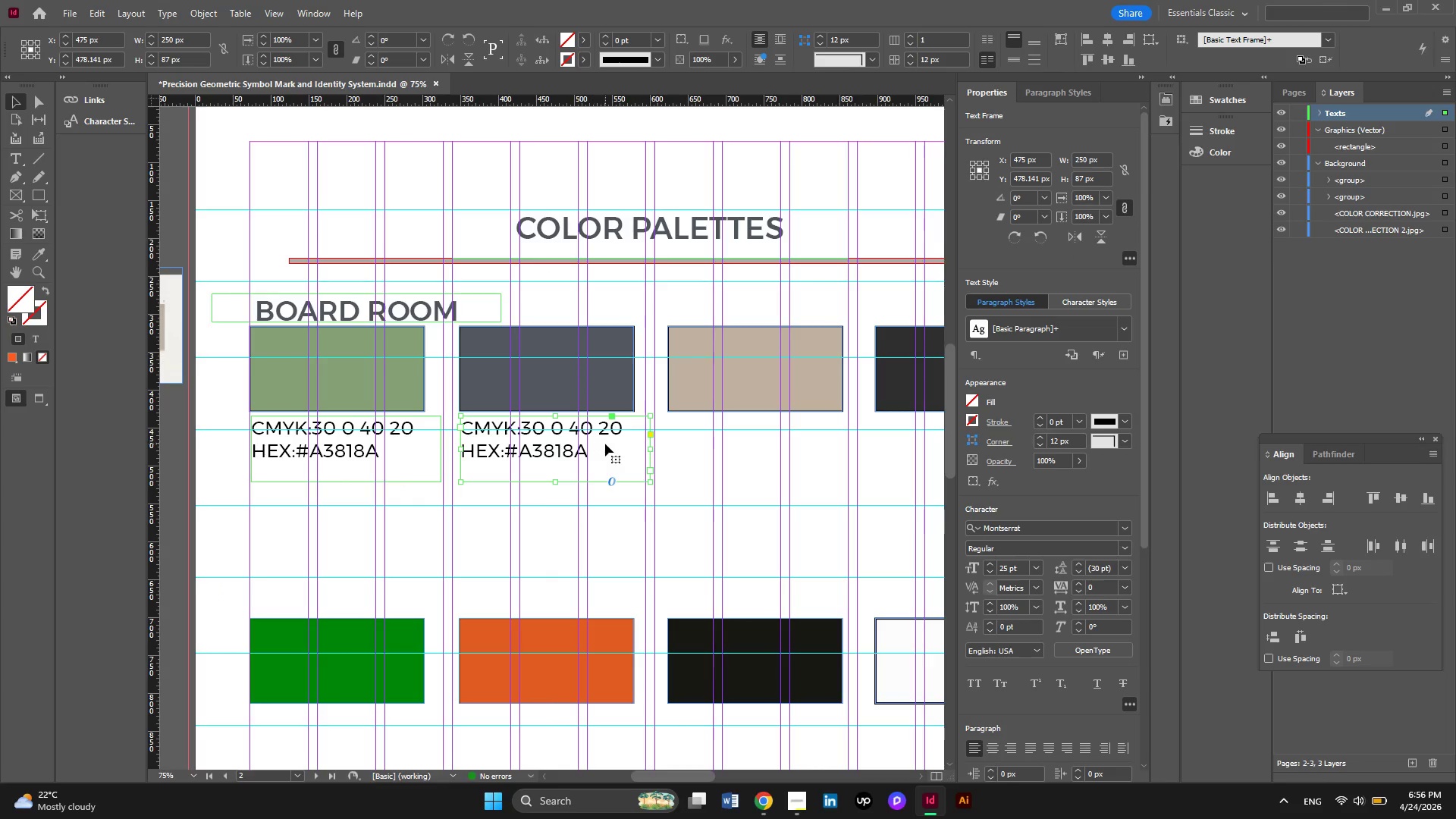 
hold_key(key=ControlLeft, duration=0.58)
scroll: coordinate [605, 444], scroll_direction: none, amount: 0.0
 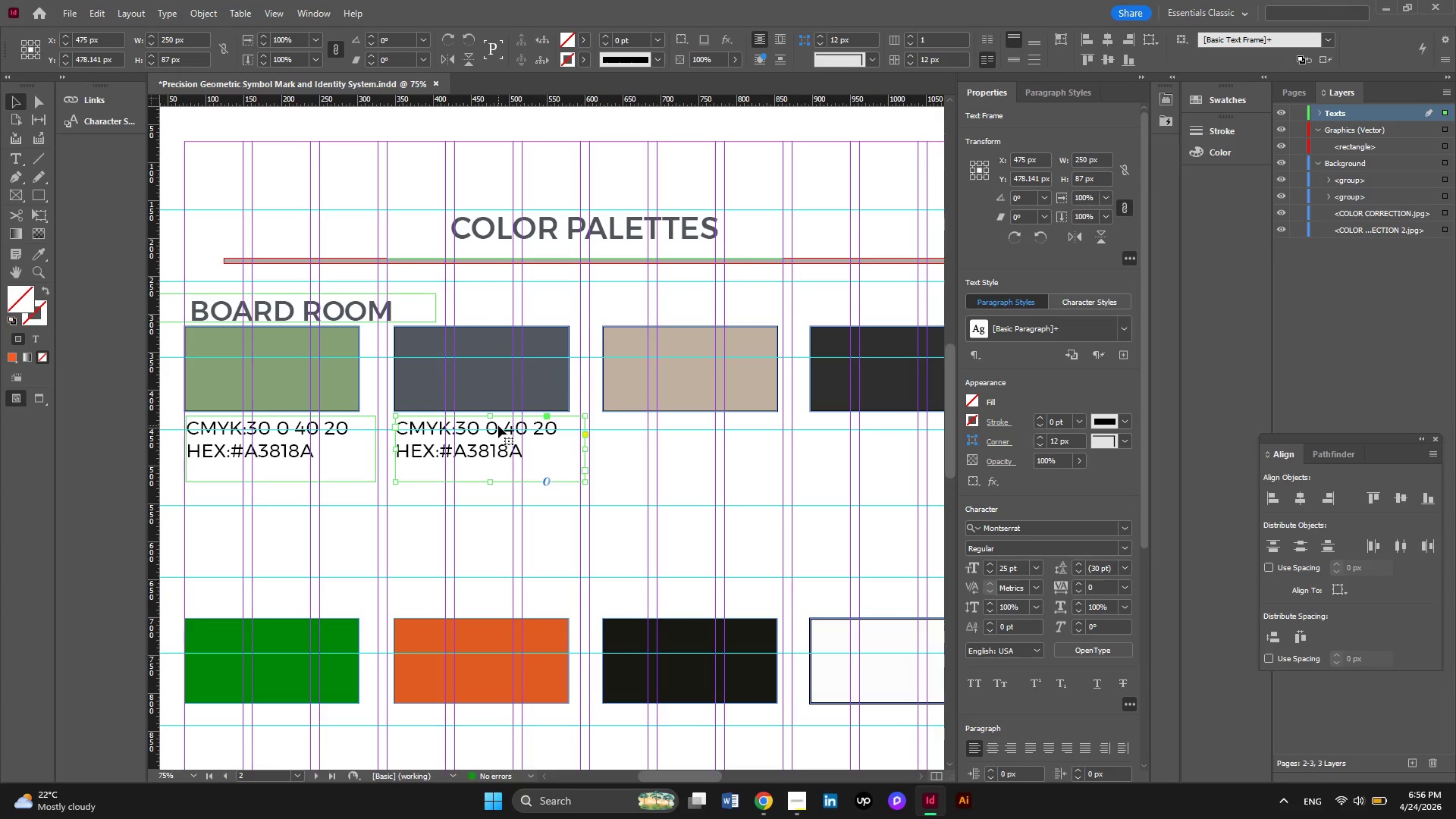 
hold_key(key=AltLeft, duration=3.27)
left_click_drag(start_coordinate=[498, 425], to_coordinate=[709, 428])
 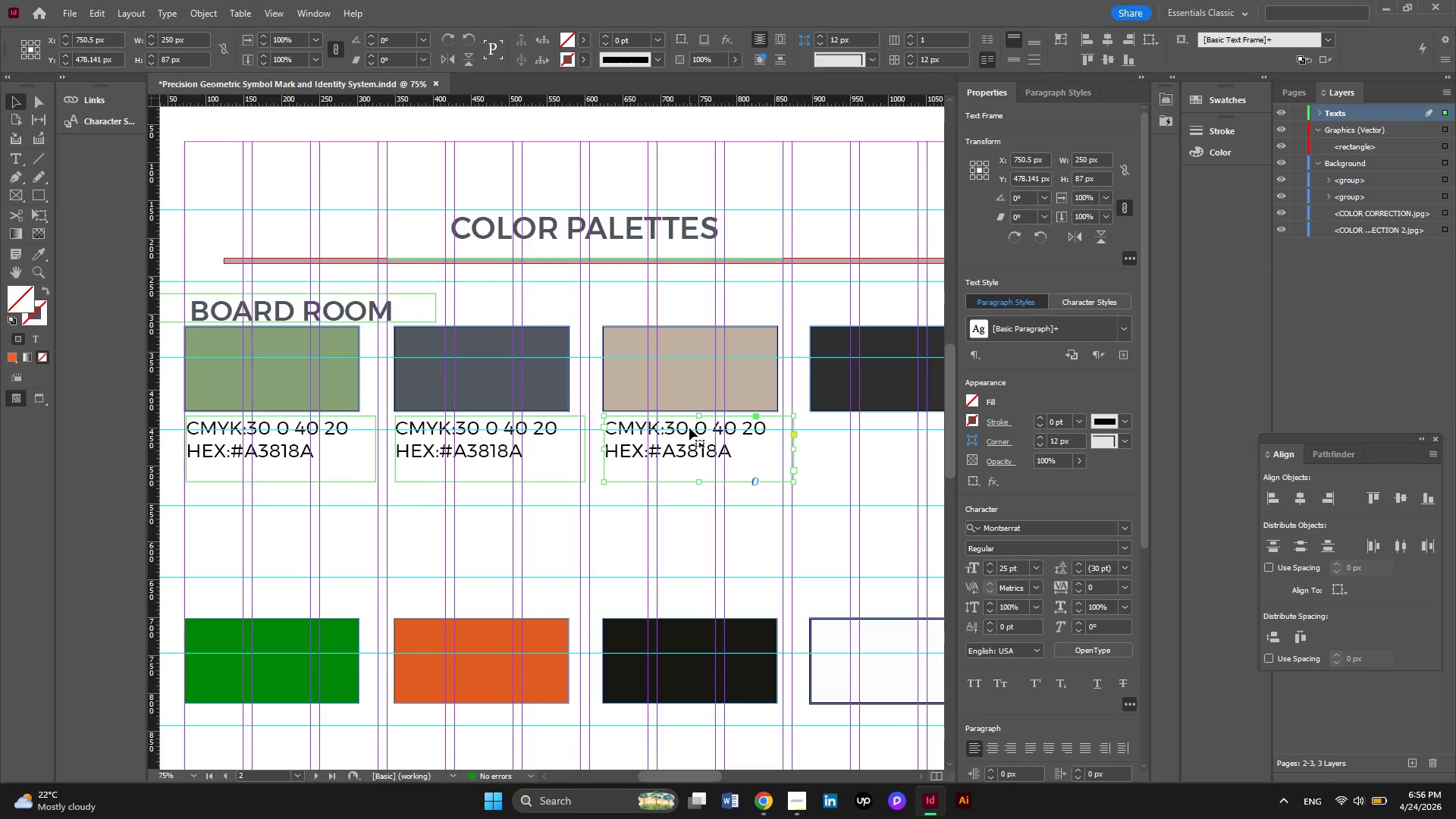 
hold_key(key=ControlLeft, duration=0.84)
scroll: coordinate [689, 428], scroll_direction: down, amount: 2.0
 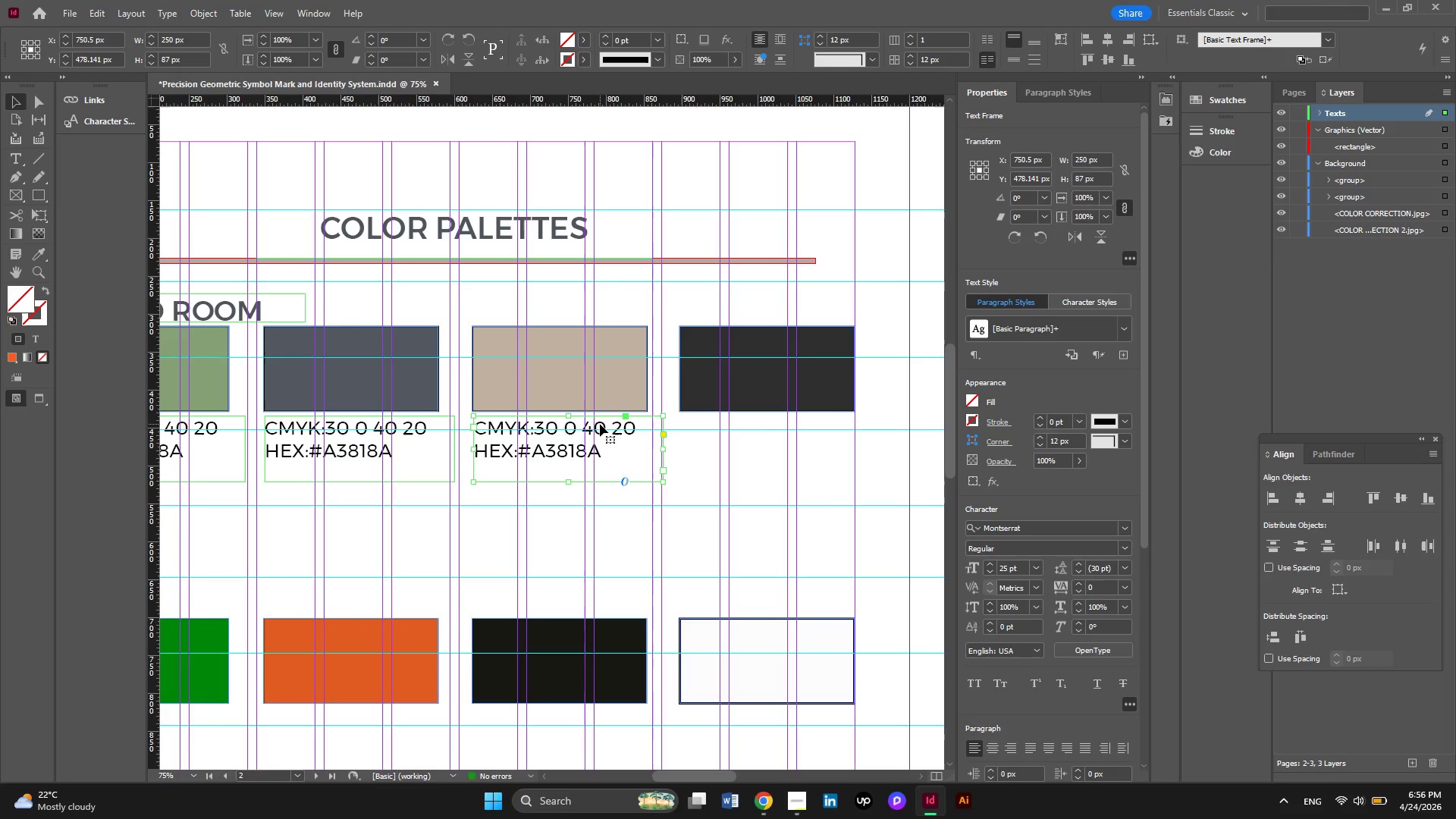 
hold_key(key=AltLeft, duration=7.44)
left_click_drag(start_coordinate=[600, 424], to_coordinate=[803, 426])
 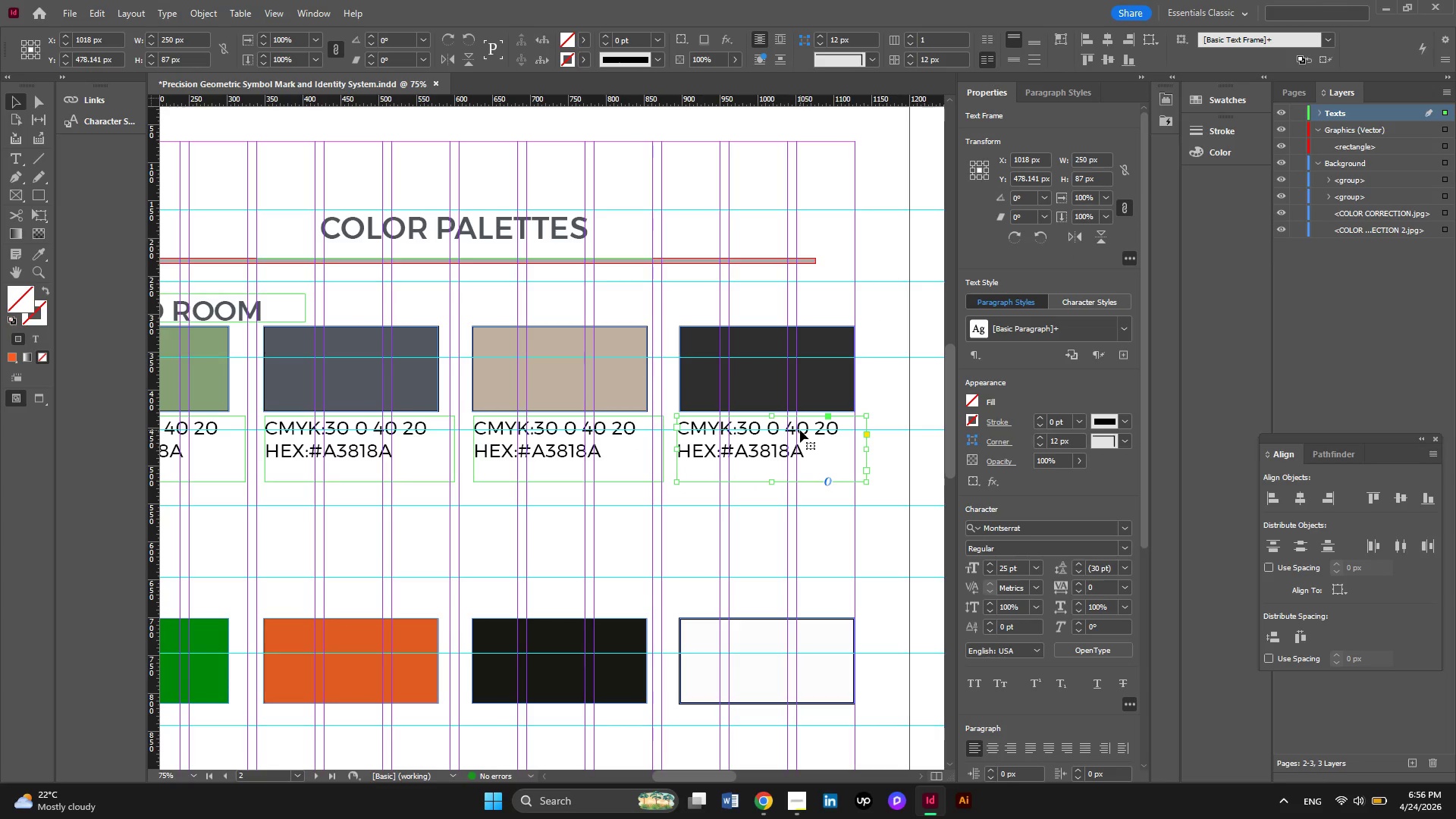 
key(ArrowRight)
 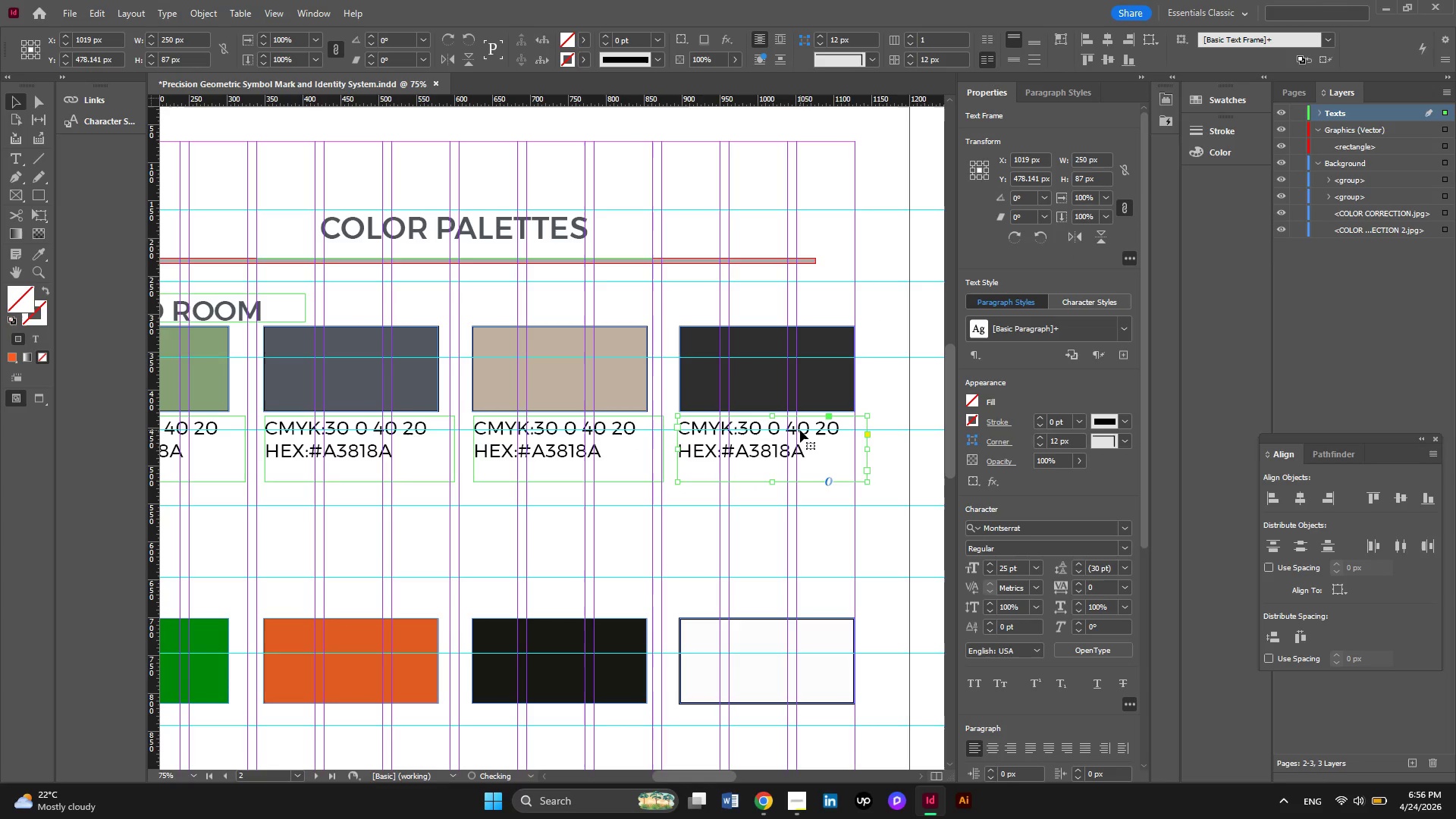 
key(ArrowRight)
 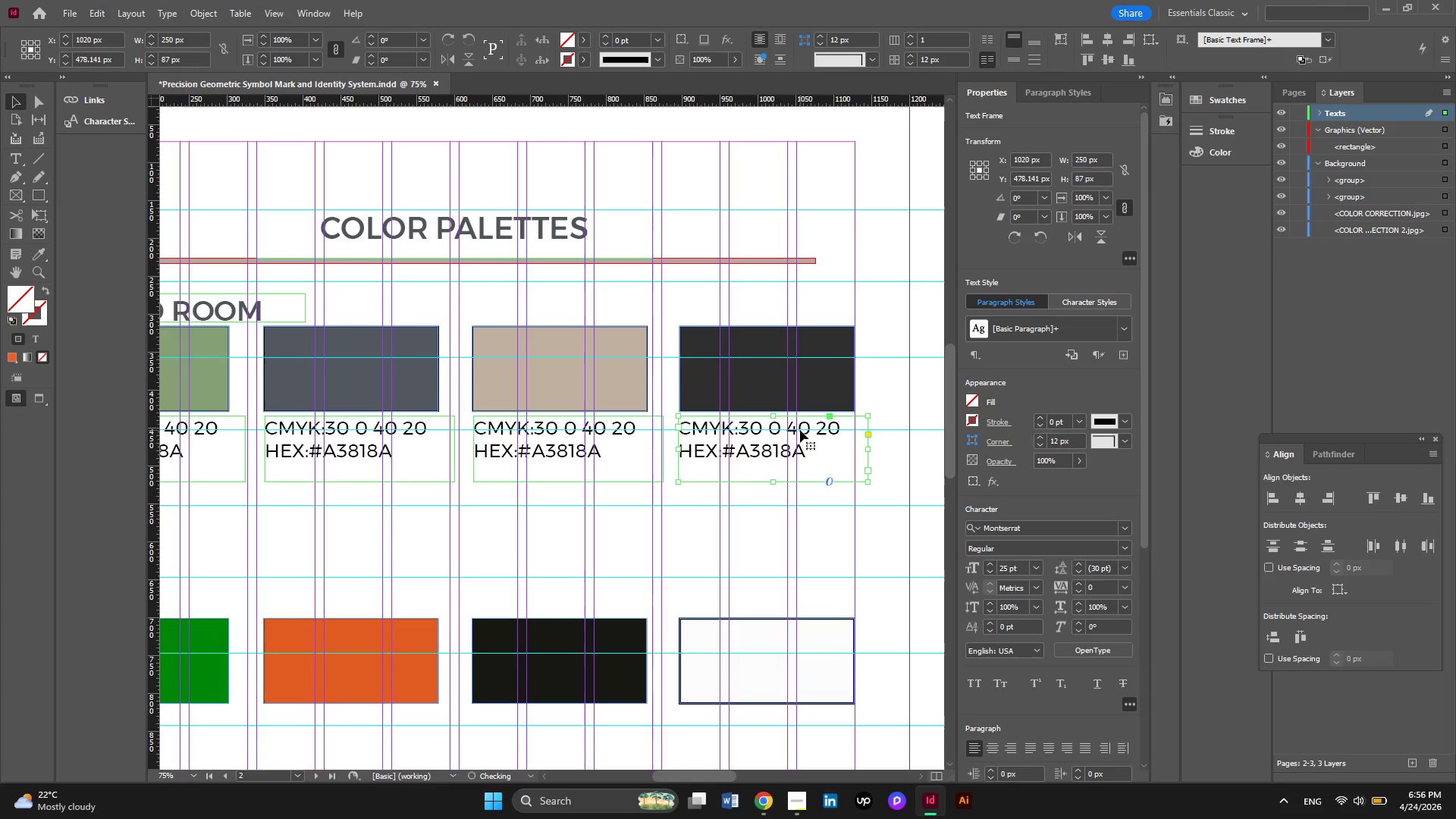 
key(ArrowRight)
 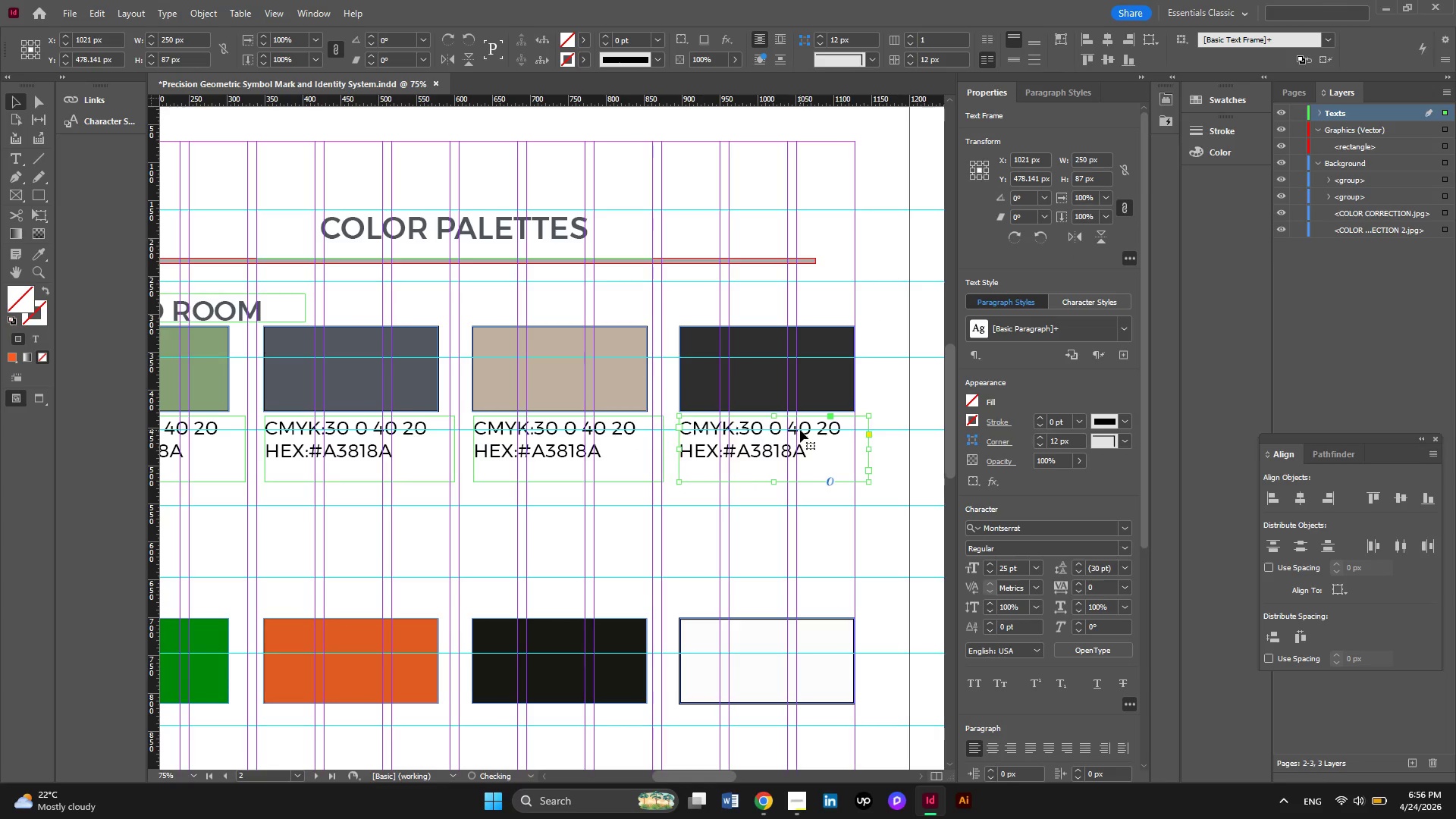 
key(ArrowRight)
 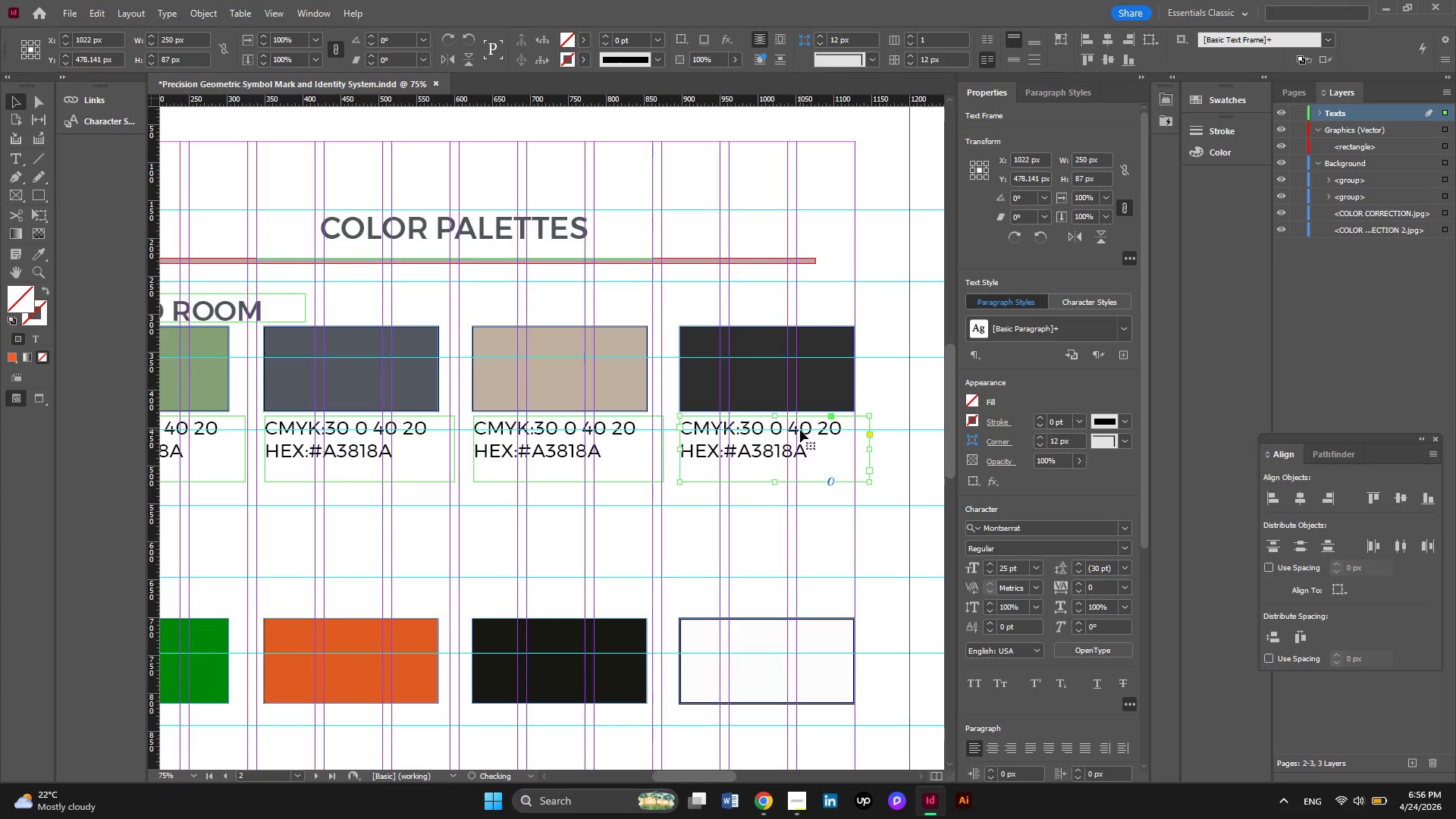 
key(ArrowRight)
 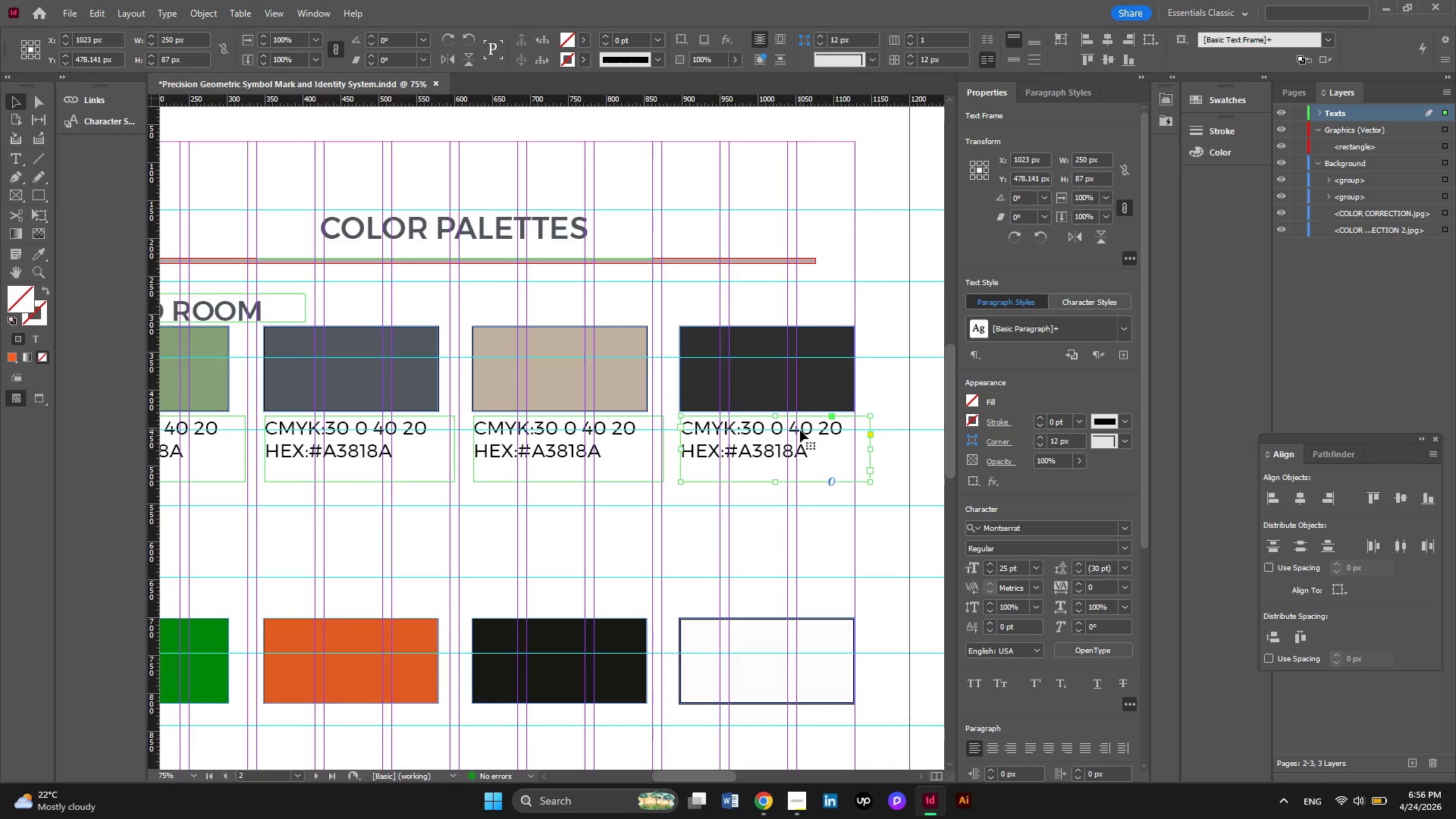 
hold_key(key=ControlLeft, duration=1.94)
scroll: coordinate [506, 482], scroll_direction: up, amount: 2.0
 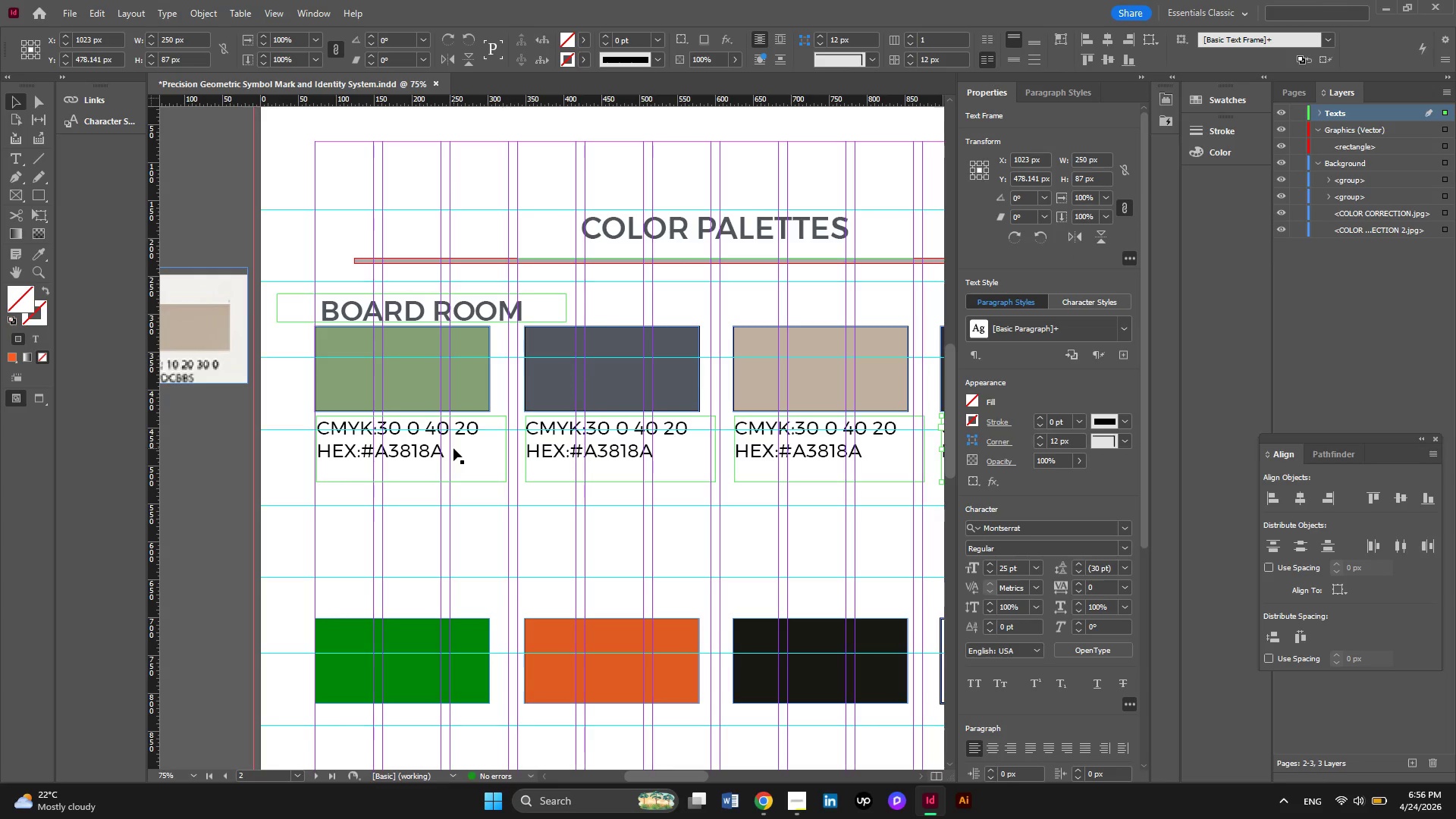 
left_click([442, 450])
 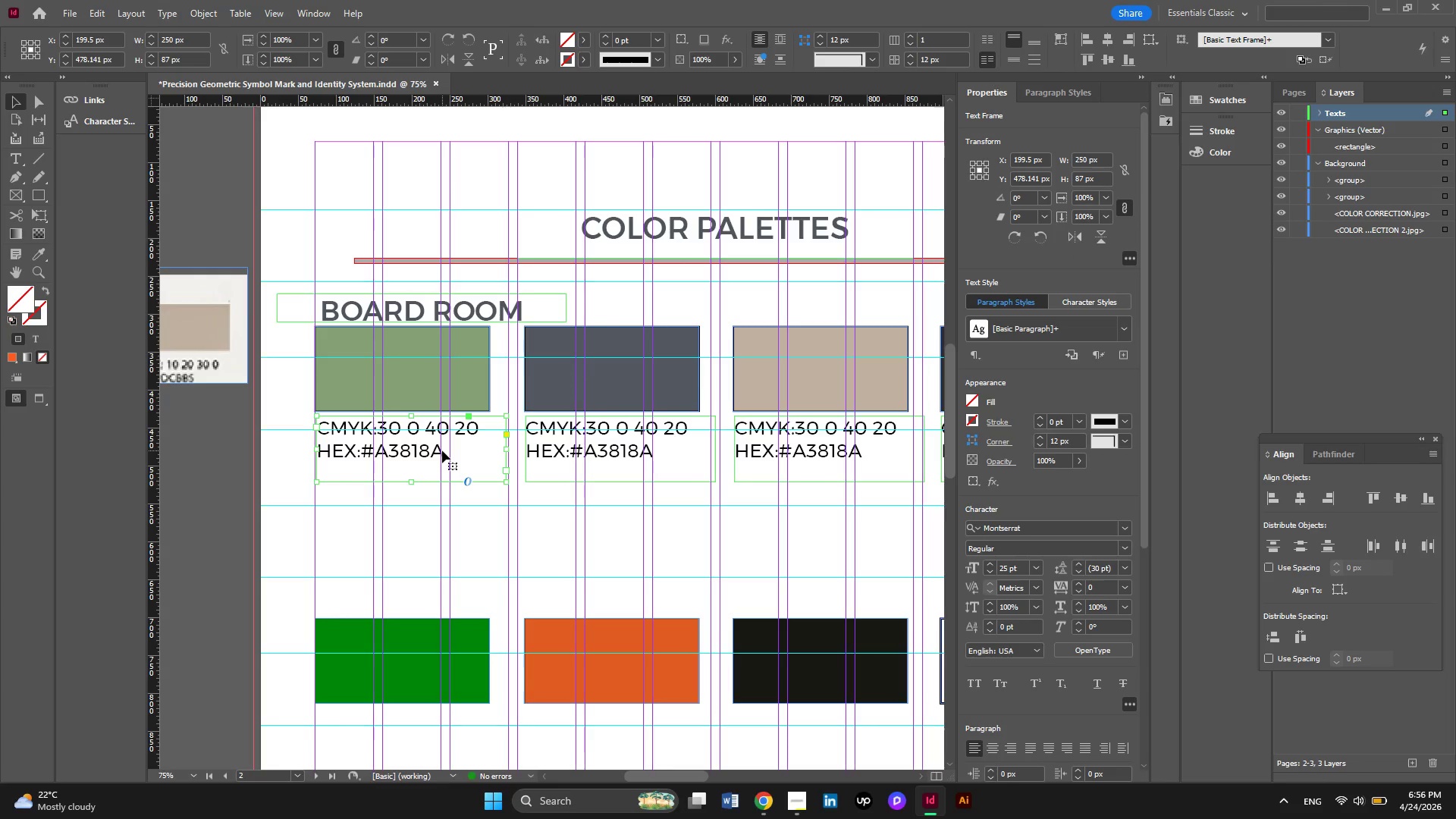 
key(ArrowLeft)
 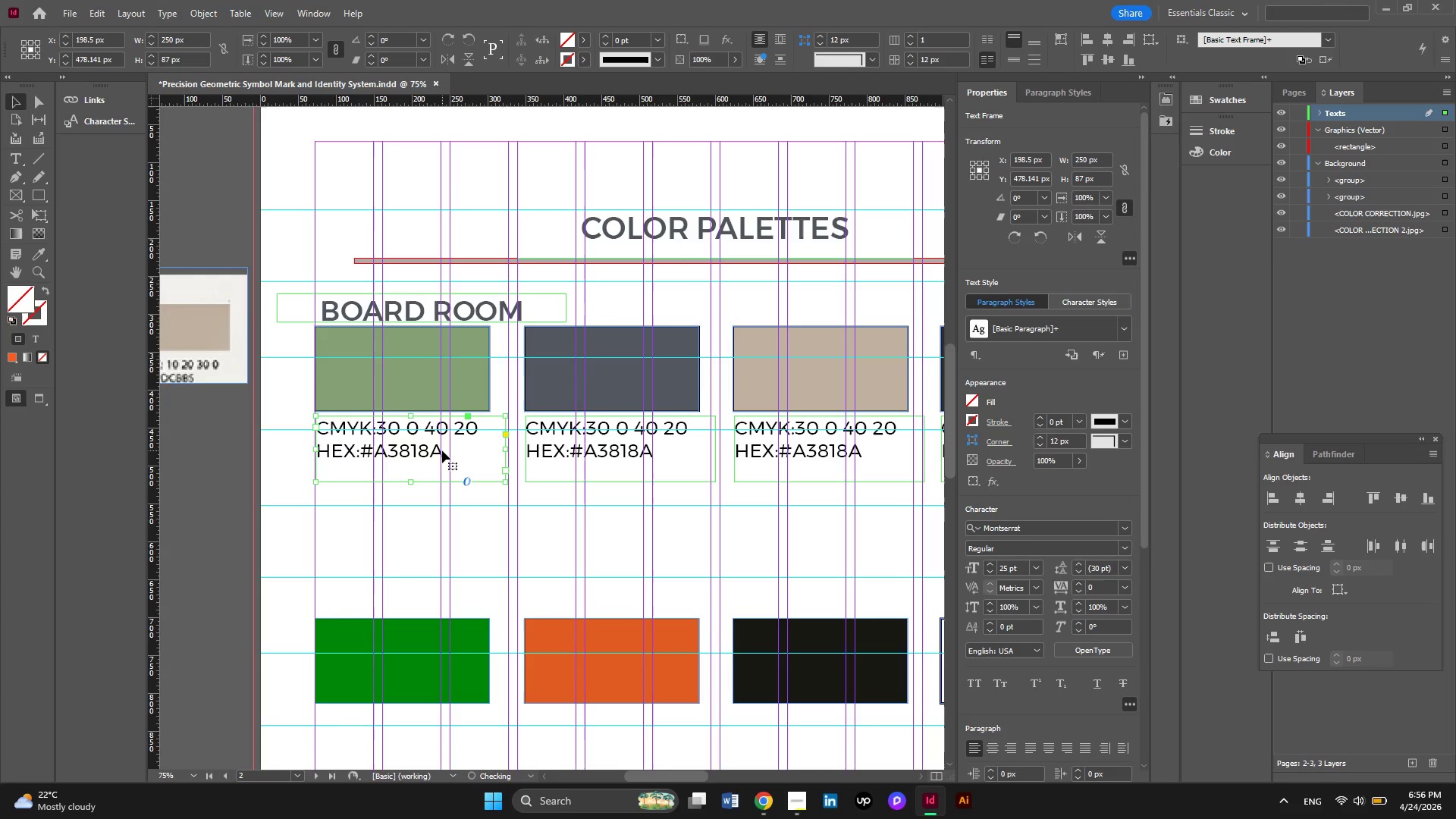 
key(ArrowLeft)
 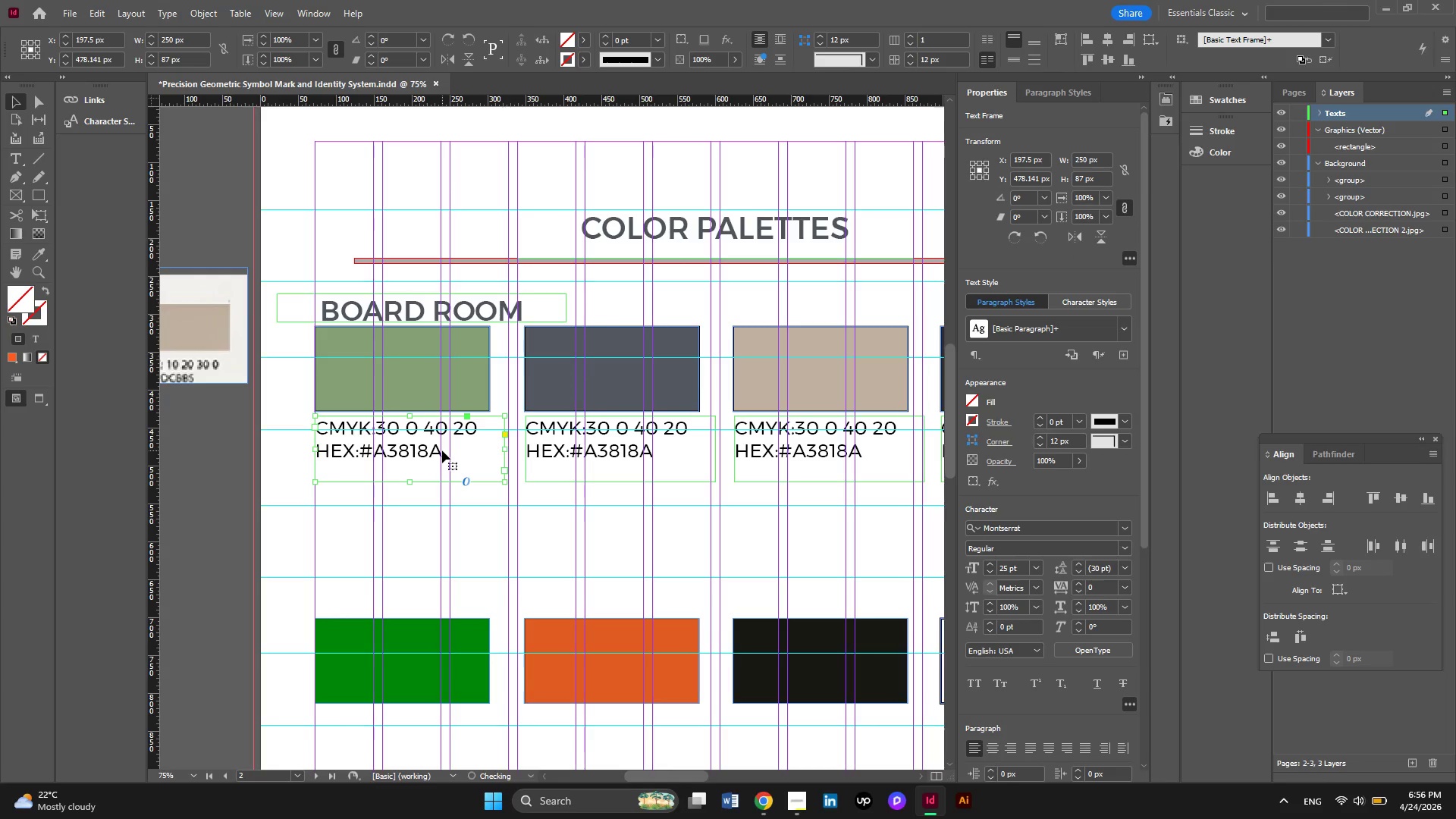 
key(ArrowLeft)
 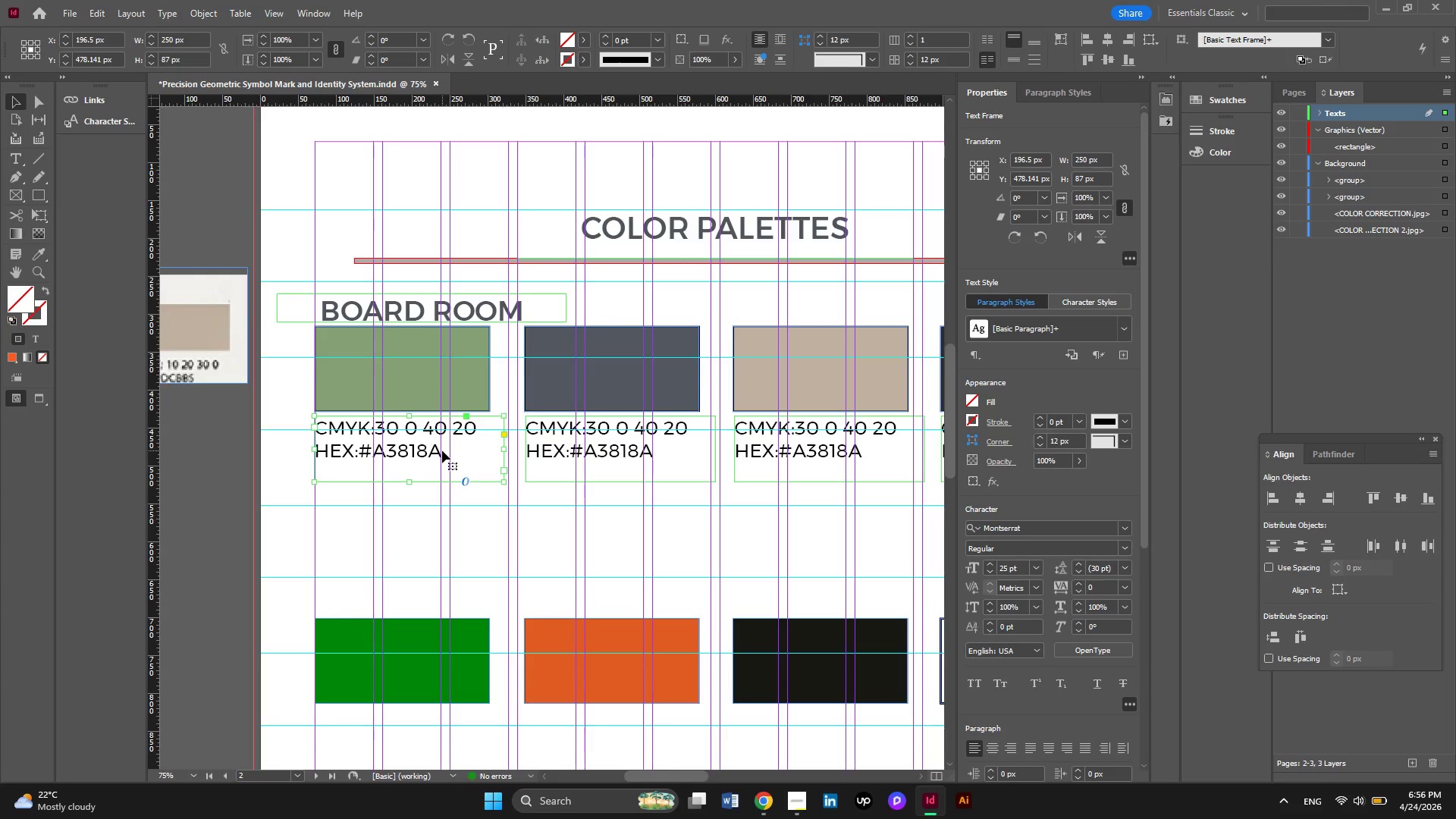 
key(ArrowRight)
 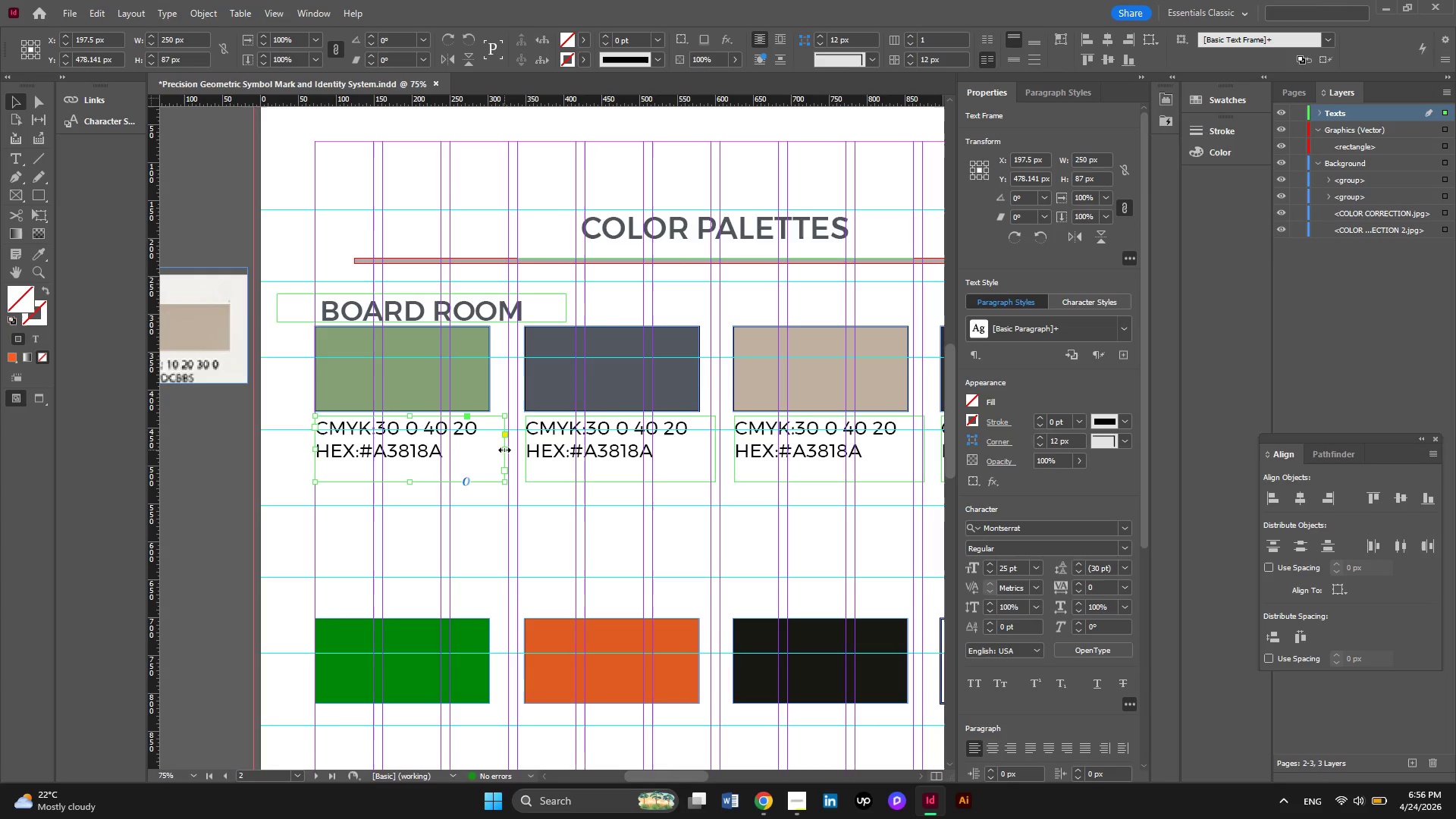 
left_click([539, 433])
 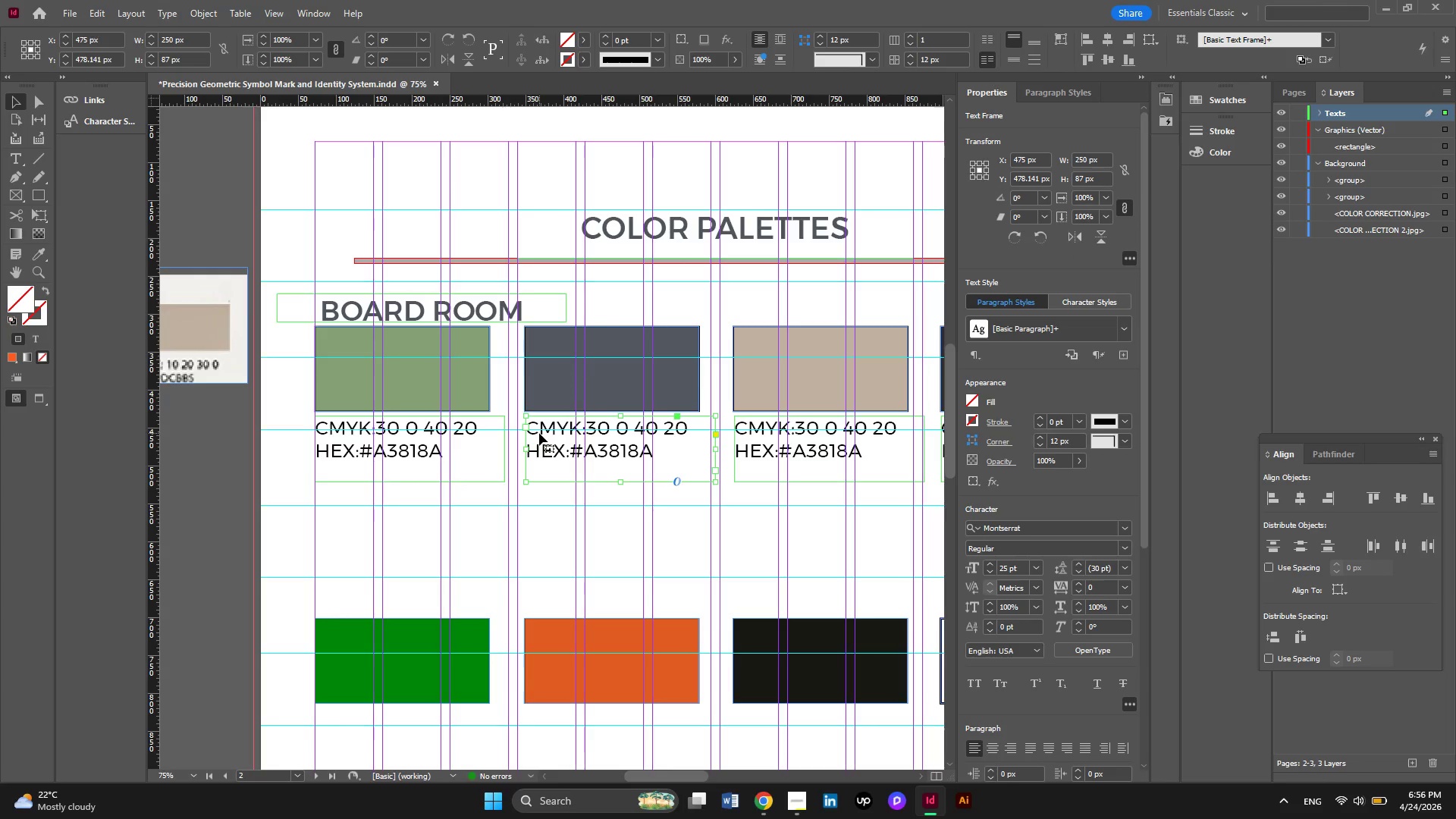 
key(ArrowLeft)
 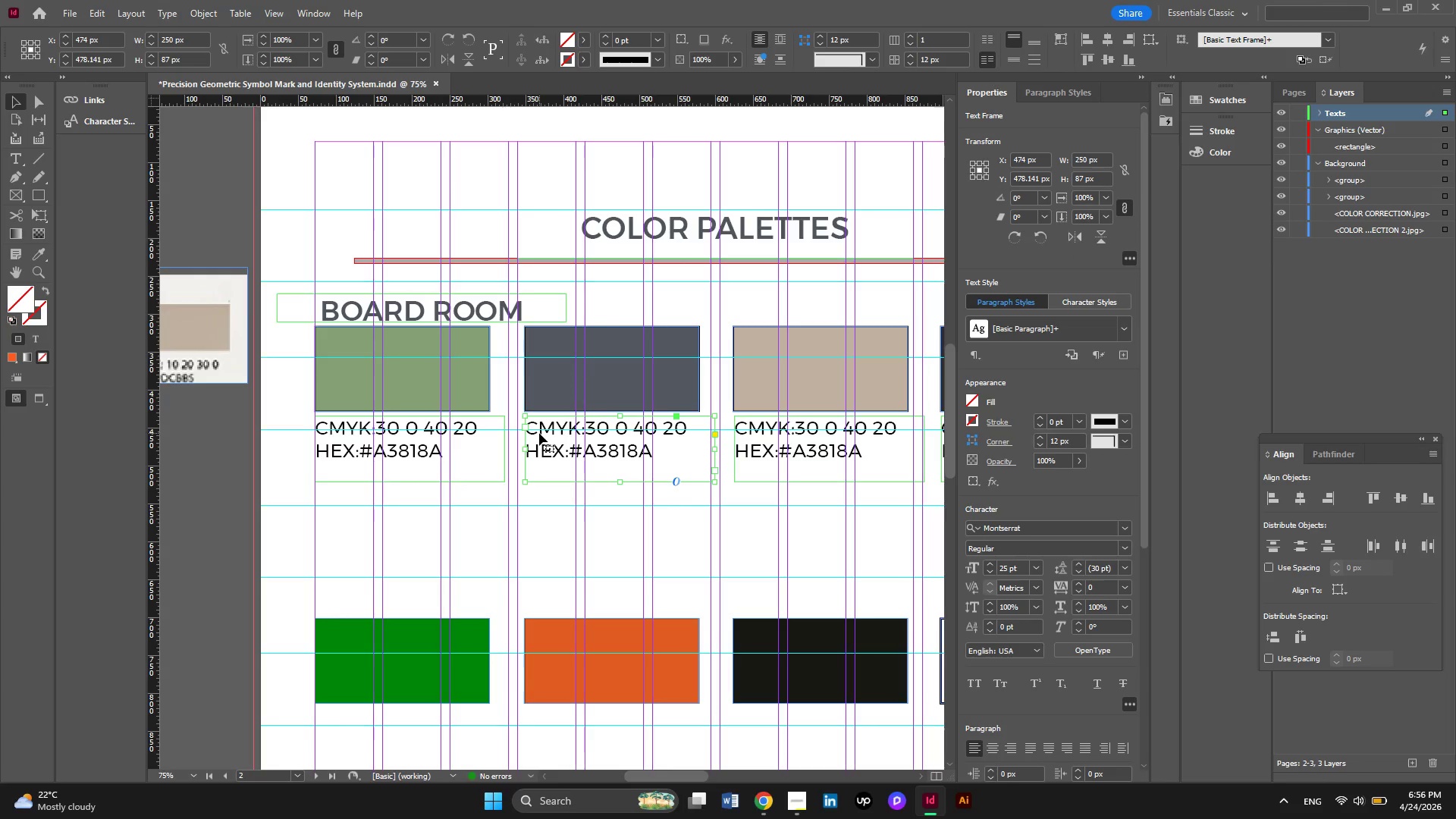 
key(ArrowLeft)
 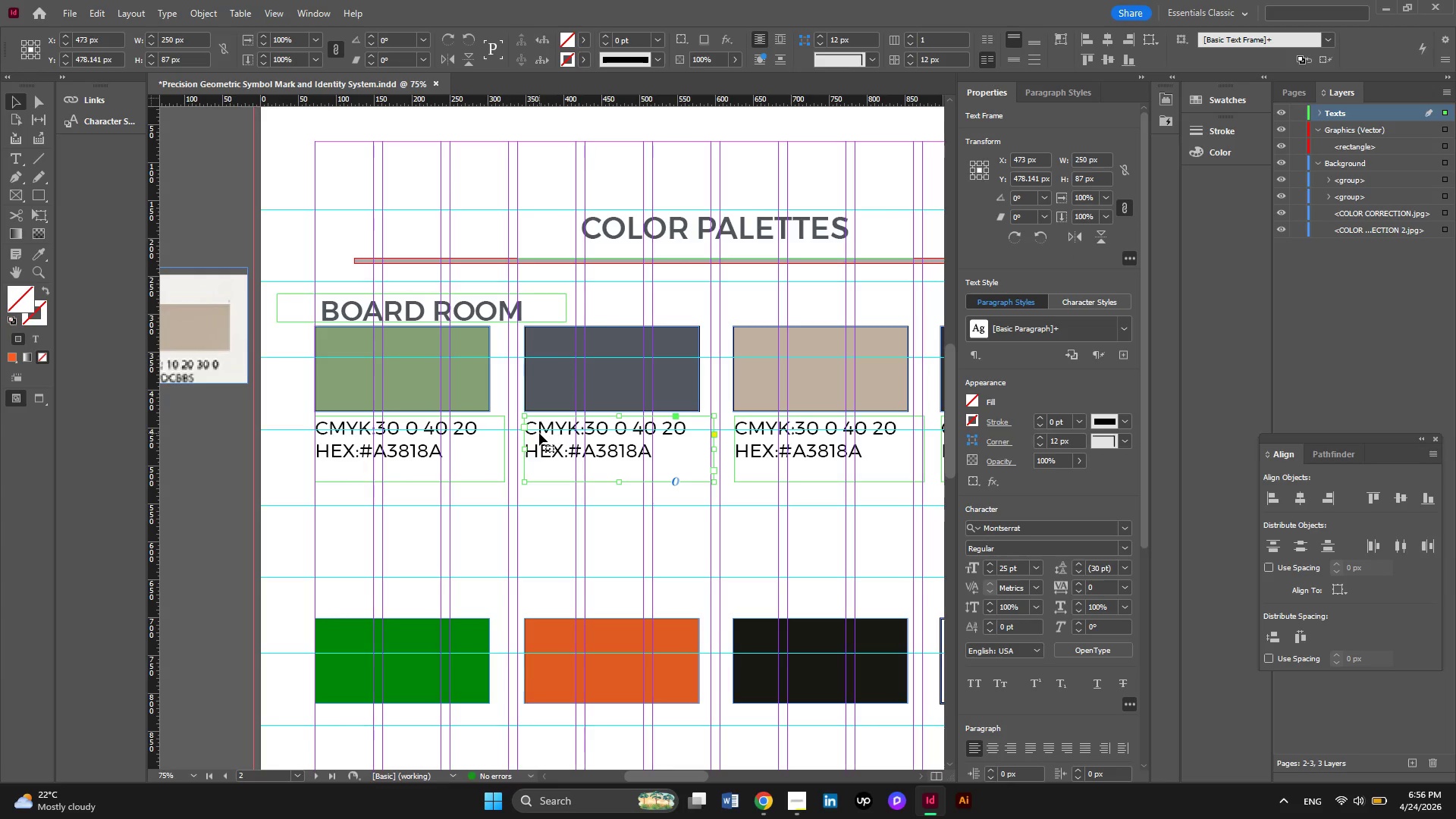 
hold_key(key=ControlLeft, duration=0.72)
scroll: coordinate [539, 433], scroll_direction: down, amount: 1.0
 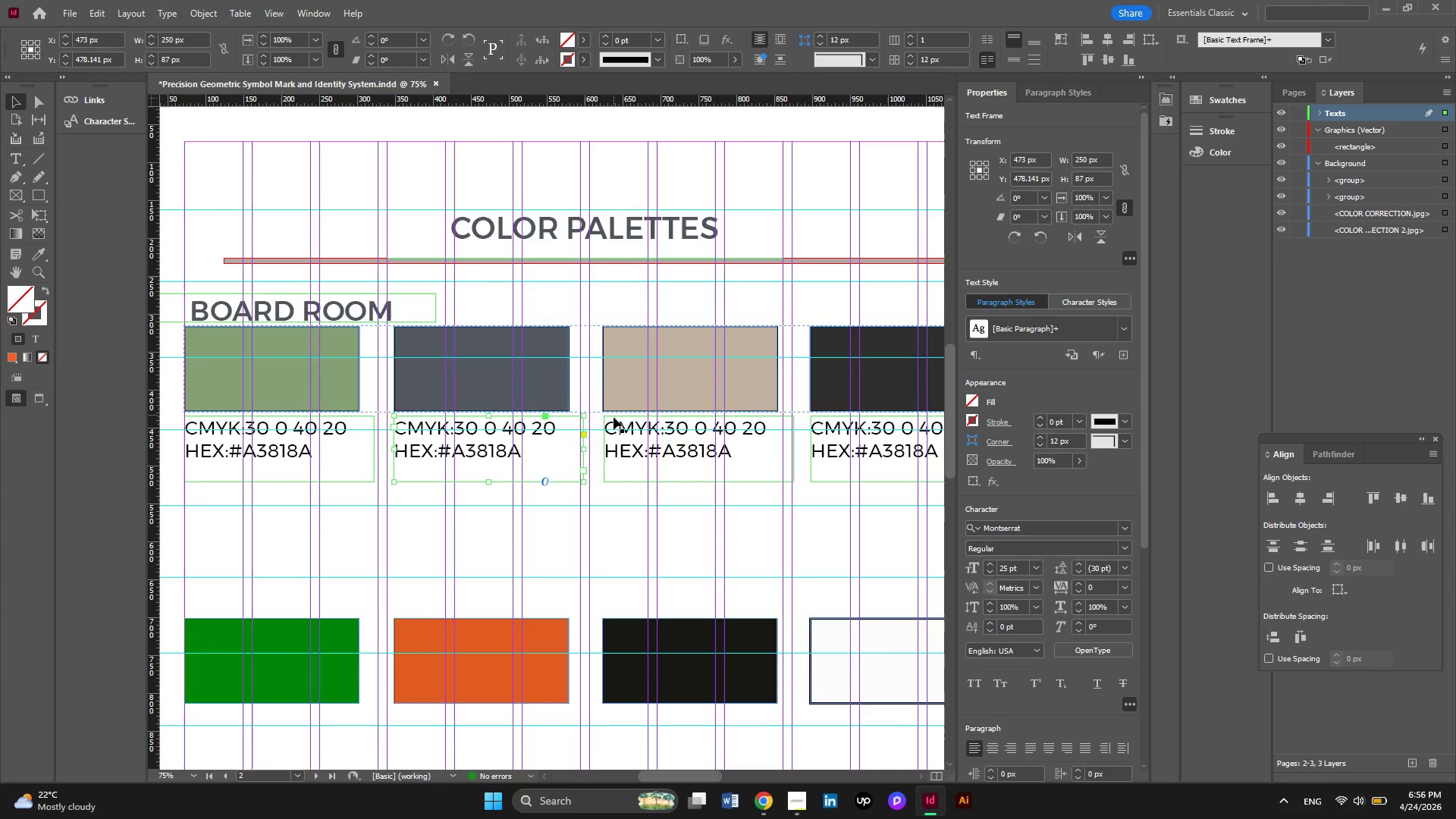 
left_click([616, 428])
 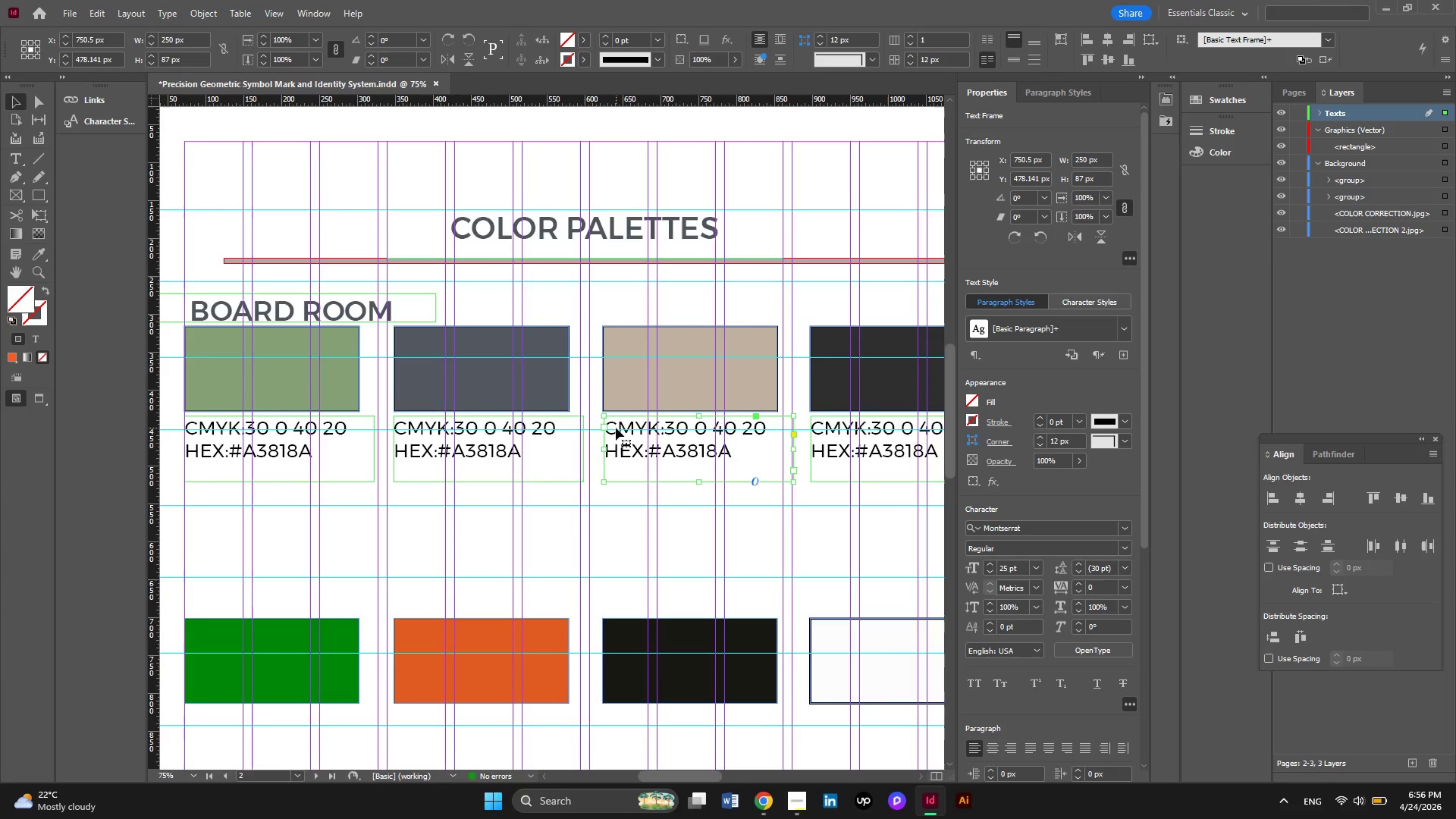 
key(ArrowLeft)
 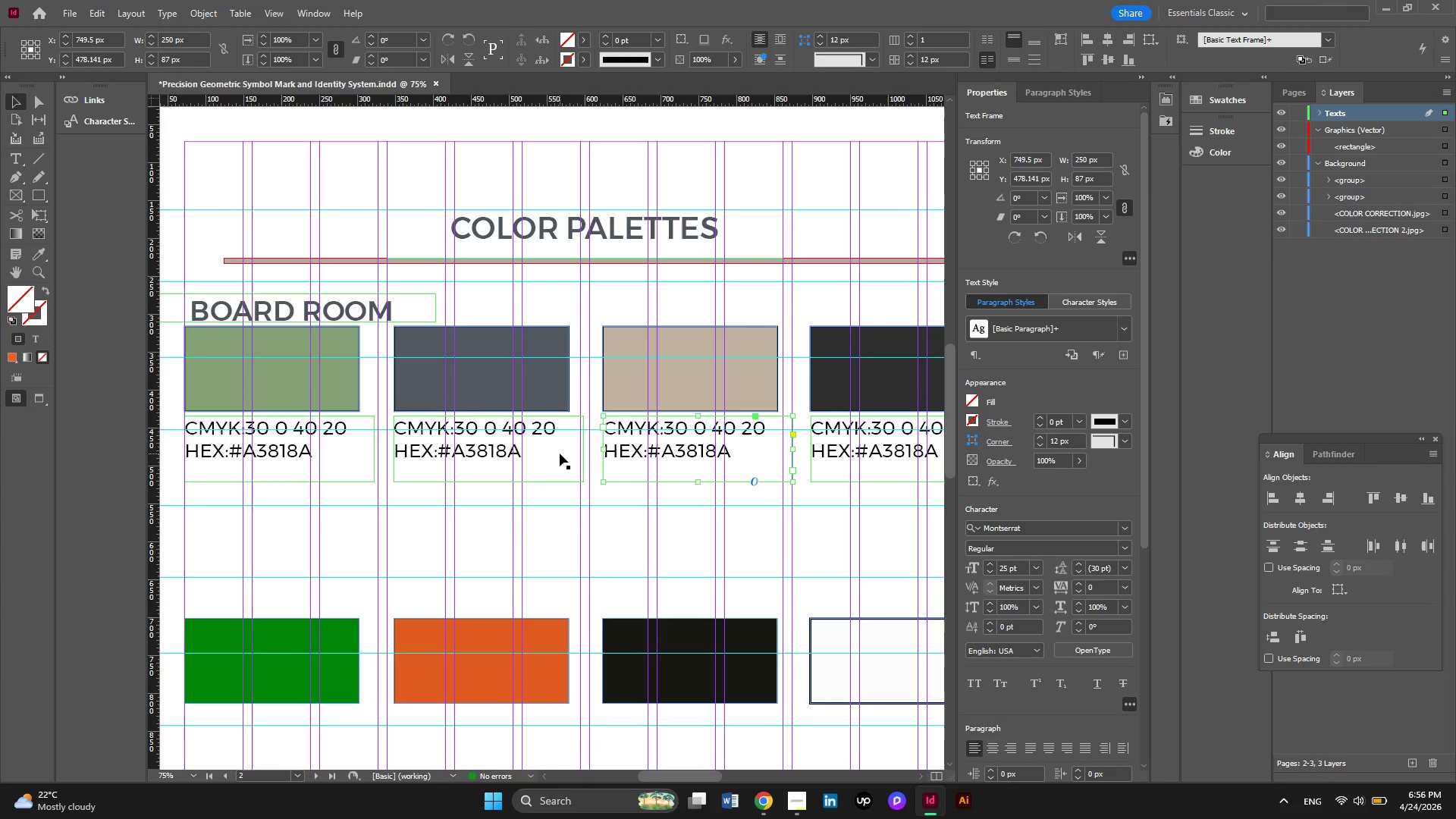 
wait(5.06)
 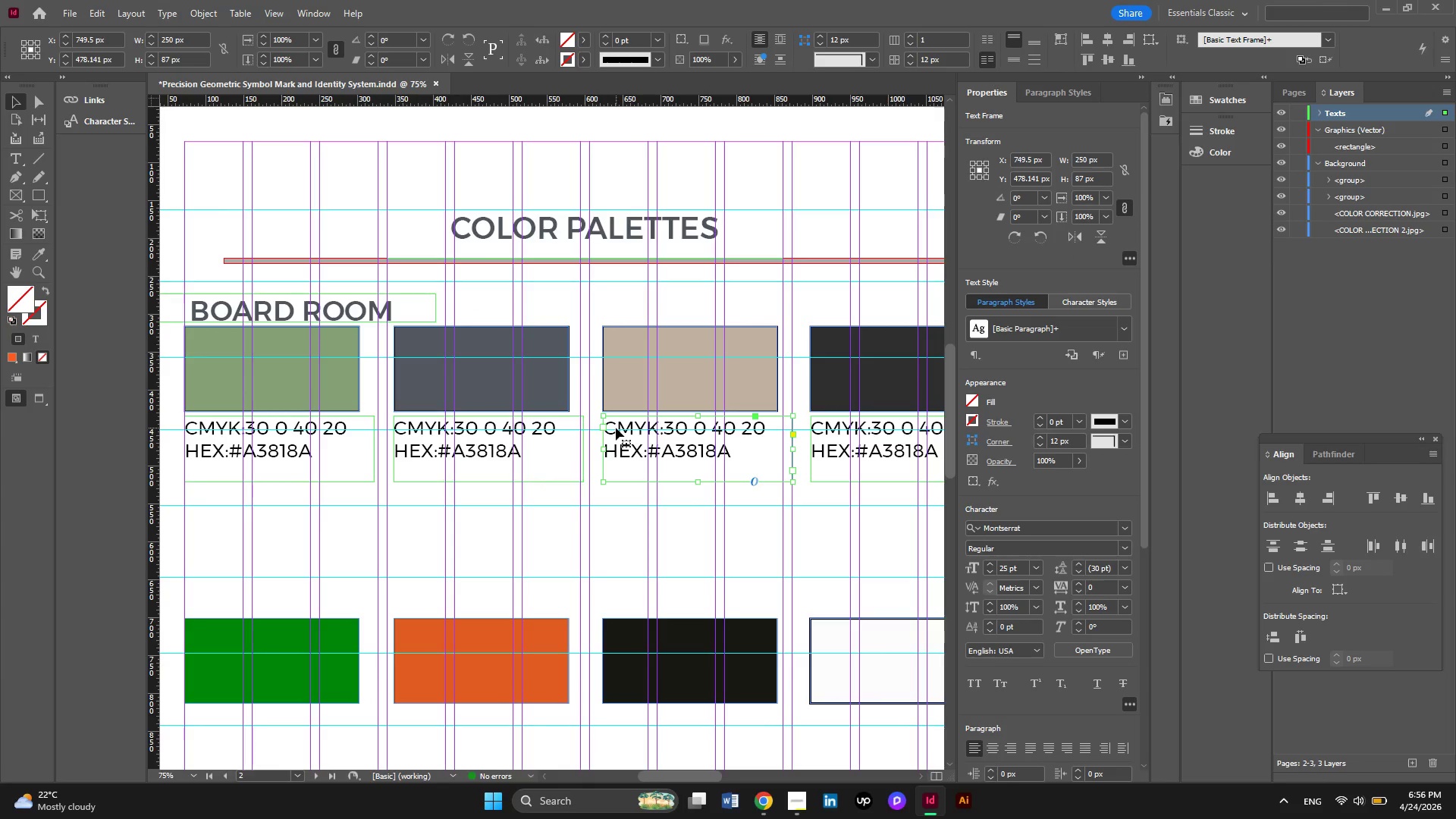 
hold_key(key=AltLeft, duration=0.44)
scroll: coordinate [553, 454], scroll_direction: down, amount: 1.0
 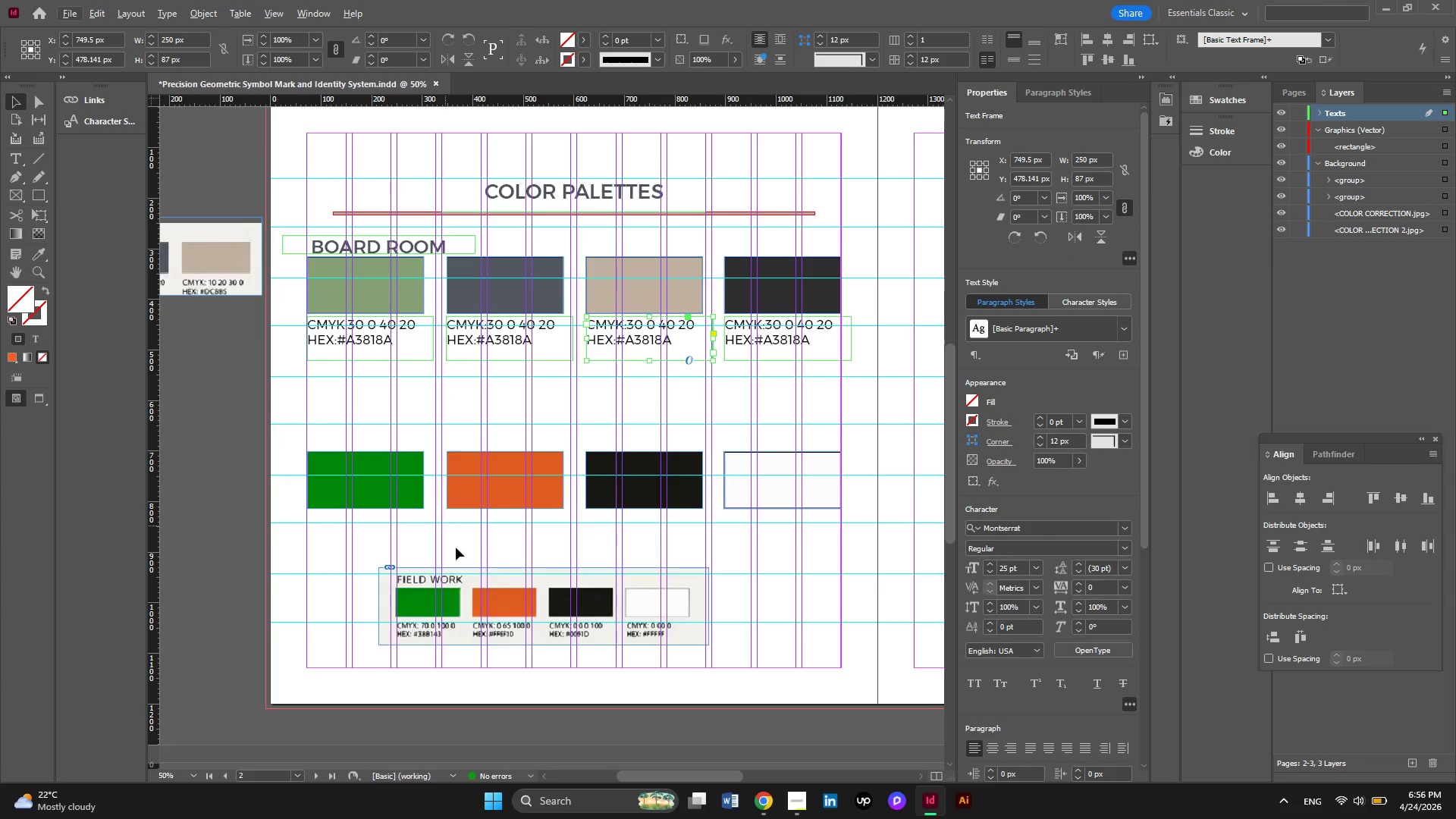 
left_click_drag(start_coordinate=[496, 585], to_coordinate=[175, 360])
 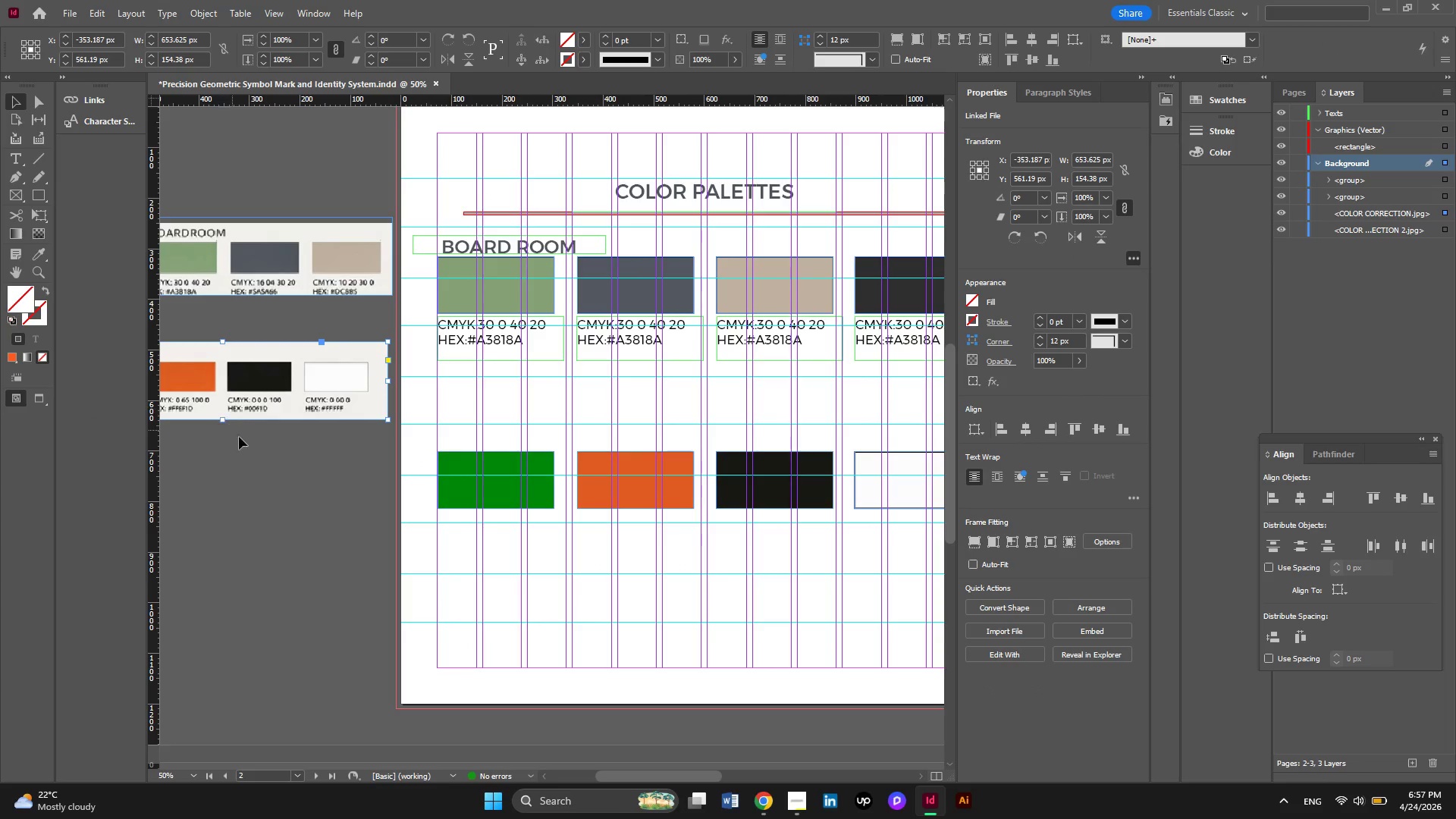 
hold_key(key=ControlLeft, duration=0.75)
scroll: coordinate [246, 443], scroll_direction: down, amount: 4.0
 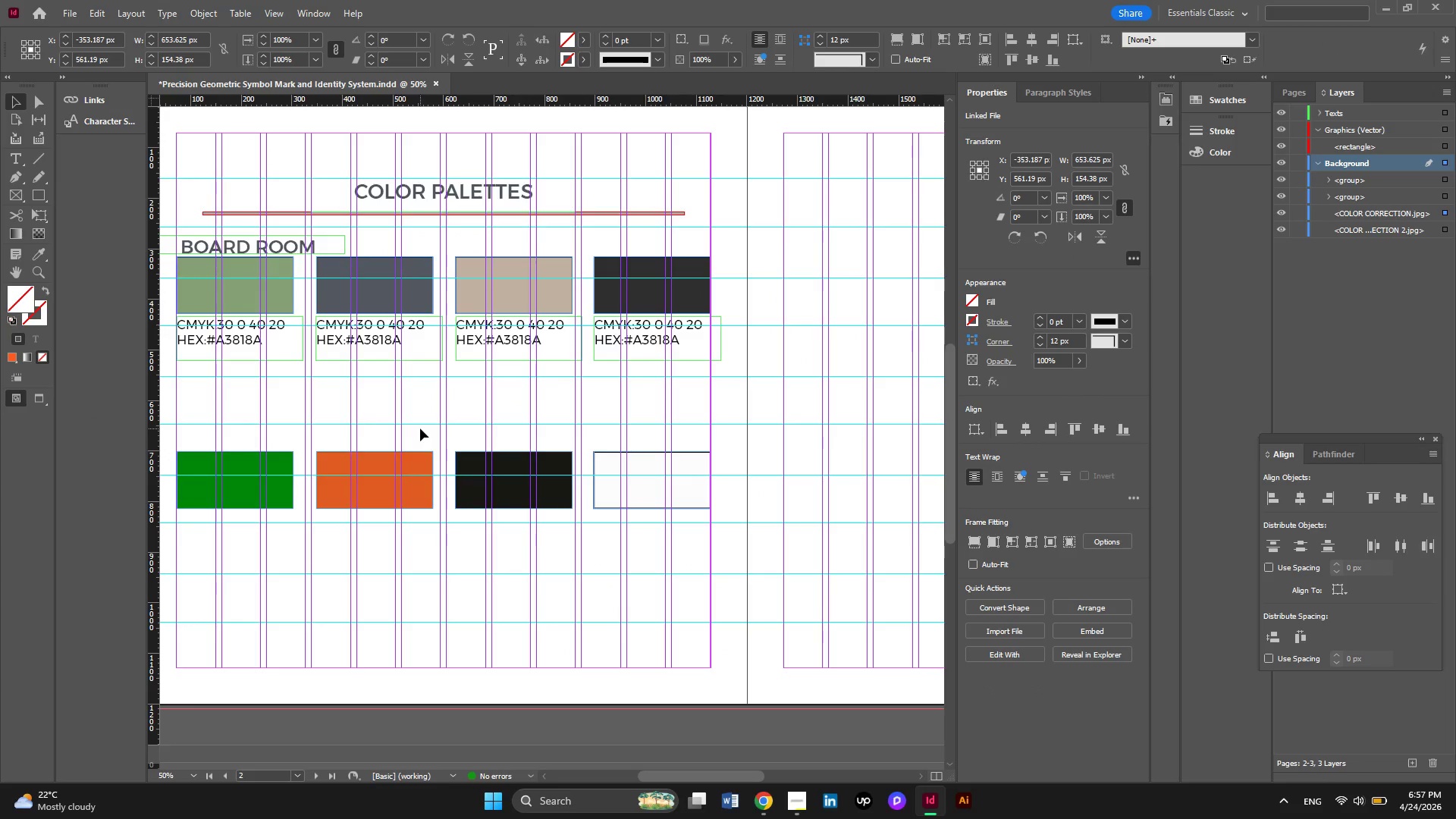 
hold_key(key=ControlLeft, duration=0.84)
 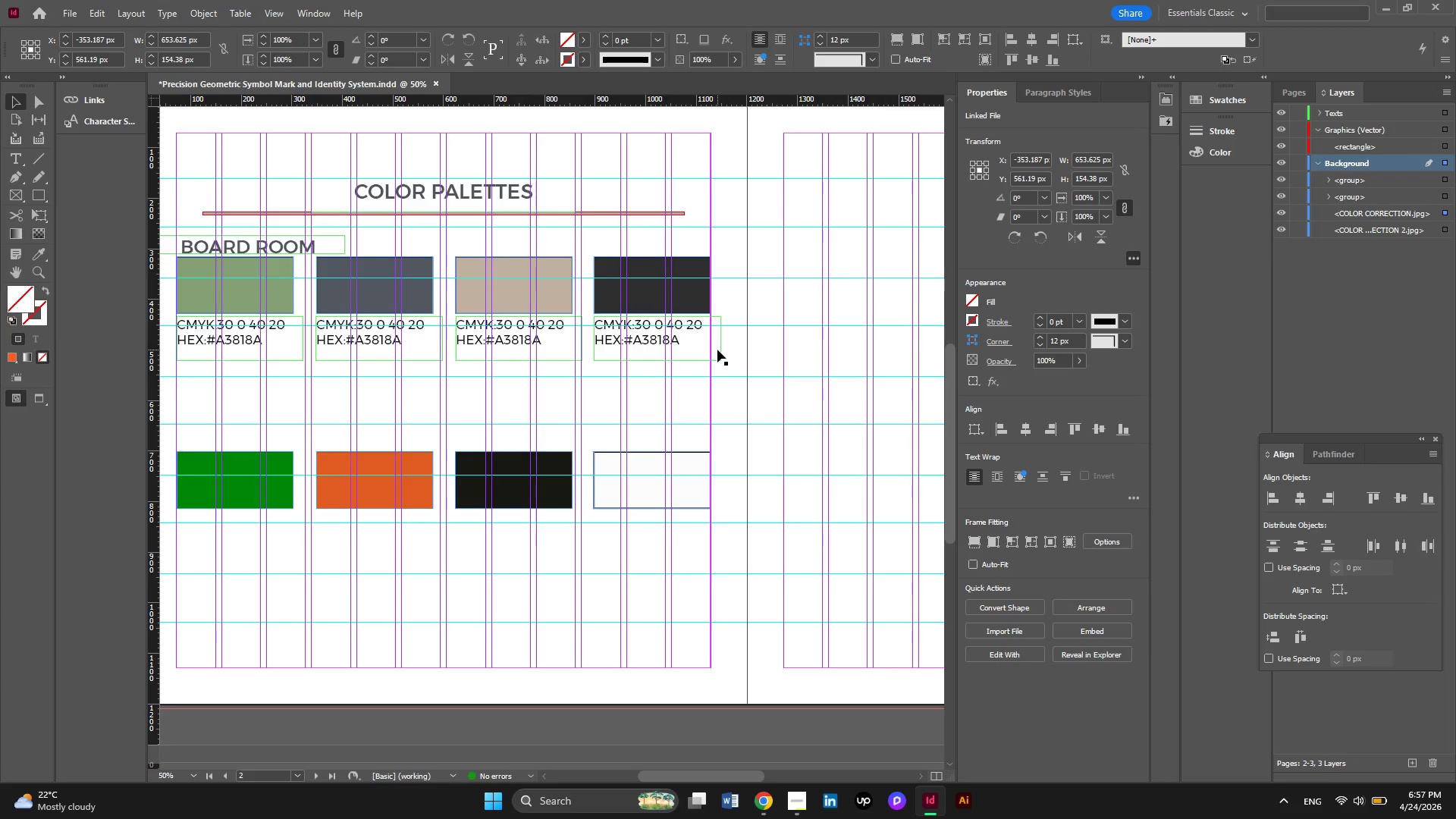 
left_click([717, 350])
 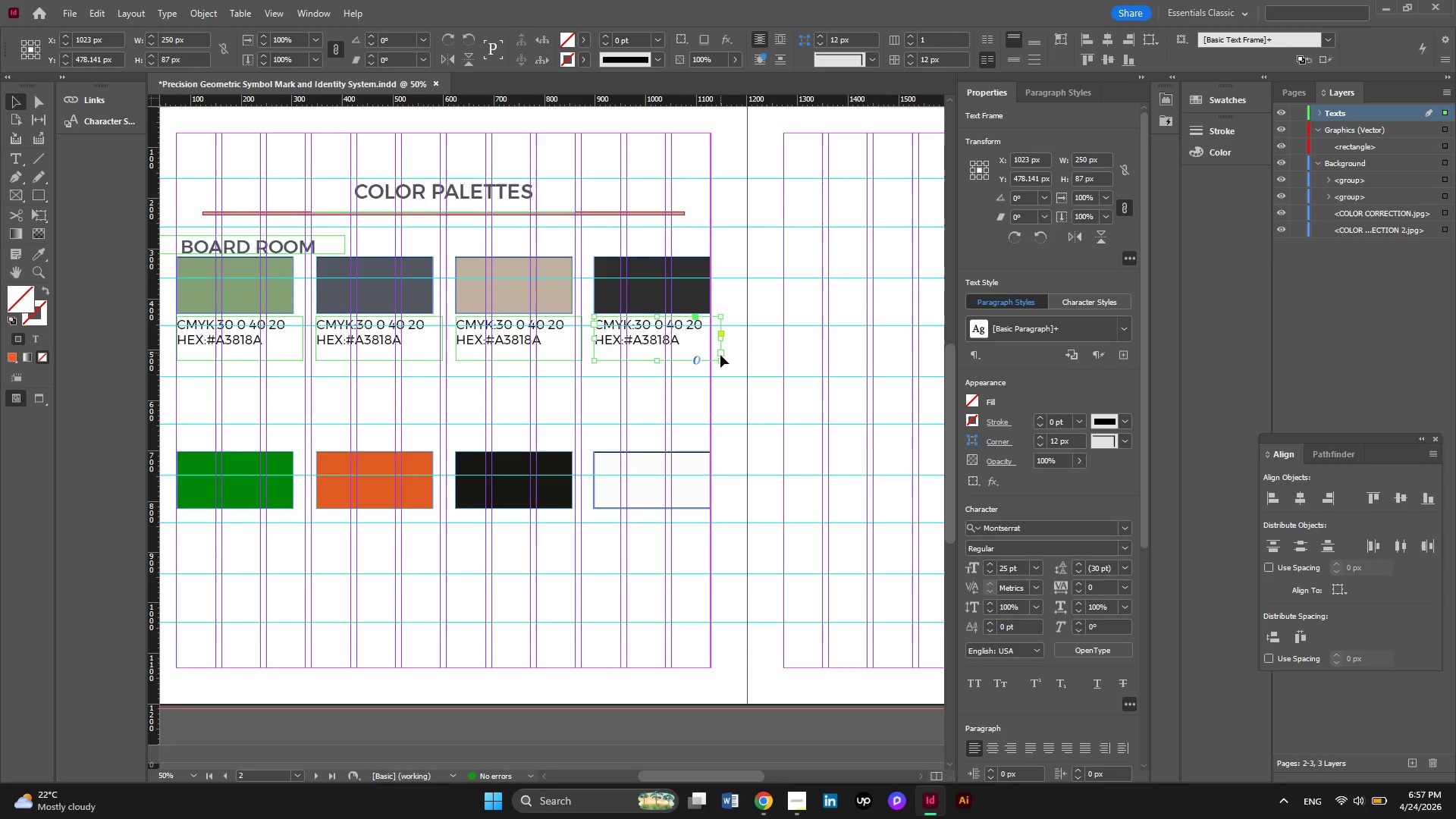 
wait(5.23)
 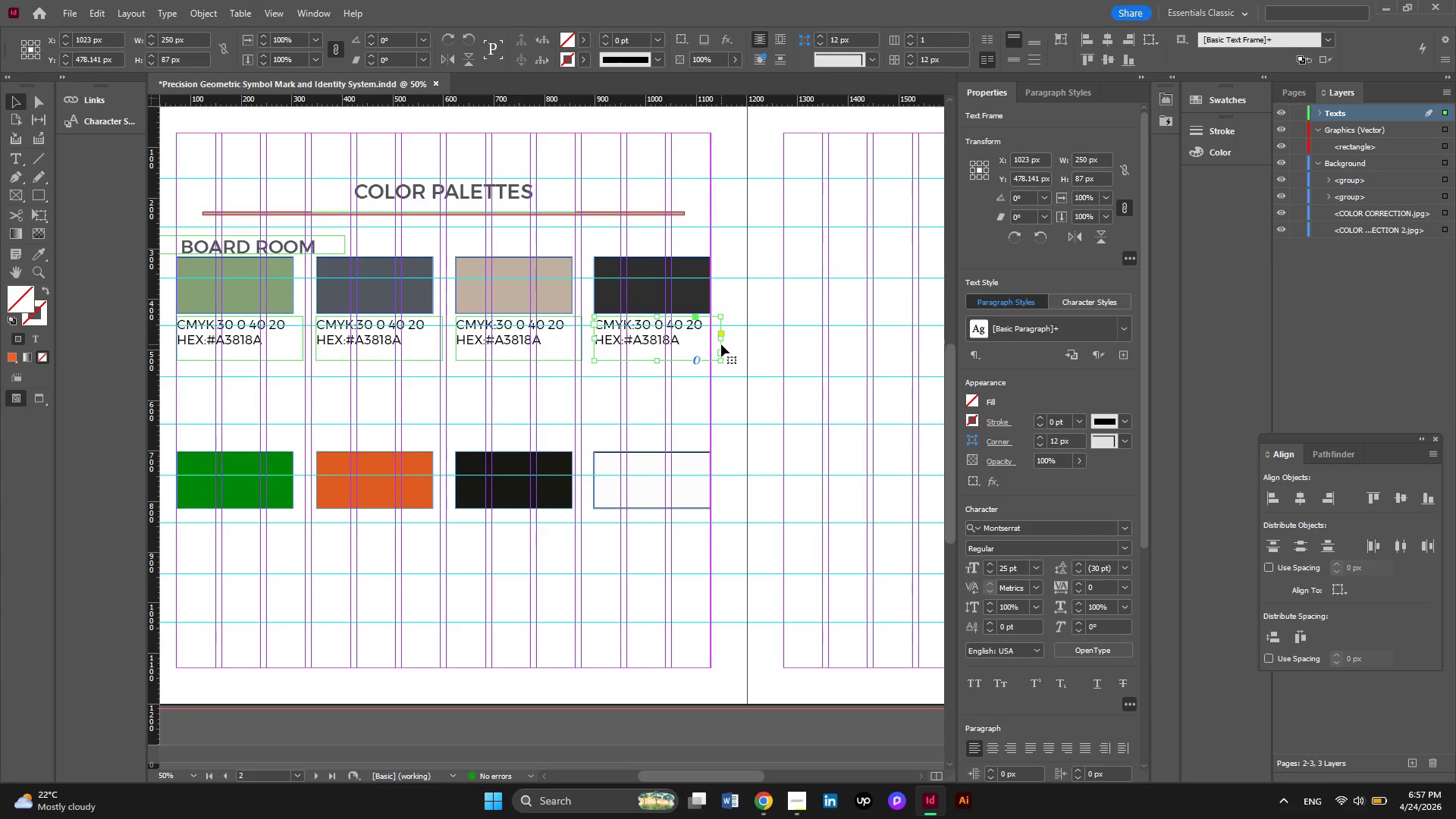 
hold_key(key=AltLeft, duration=0.38)
scroll: coordinate [725, 329], scroll_direction: none, amount: 0.0
 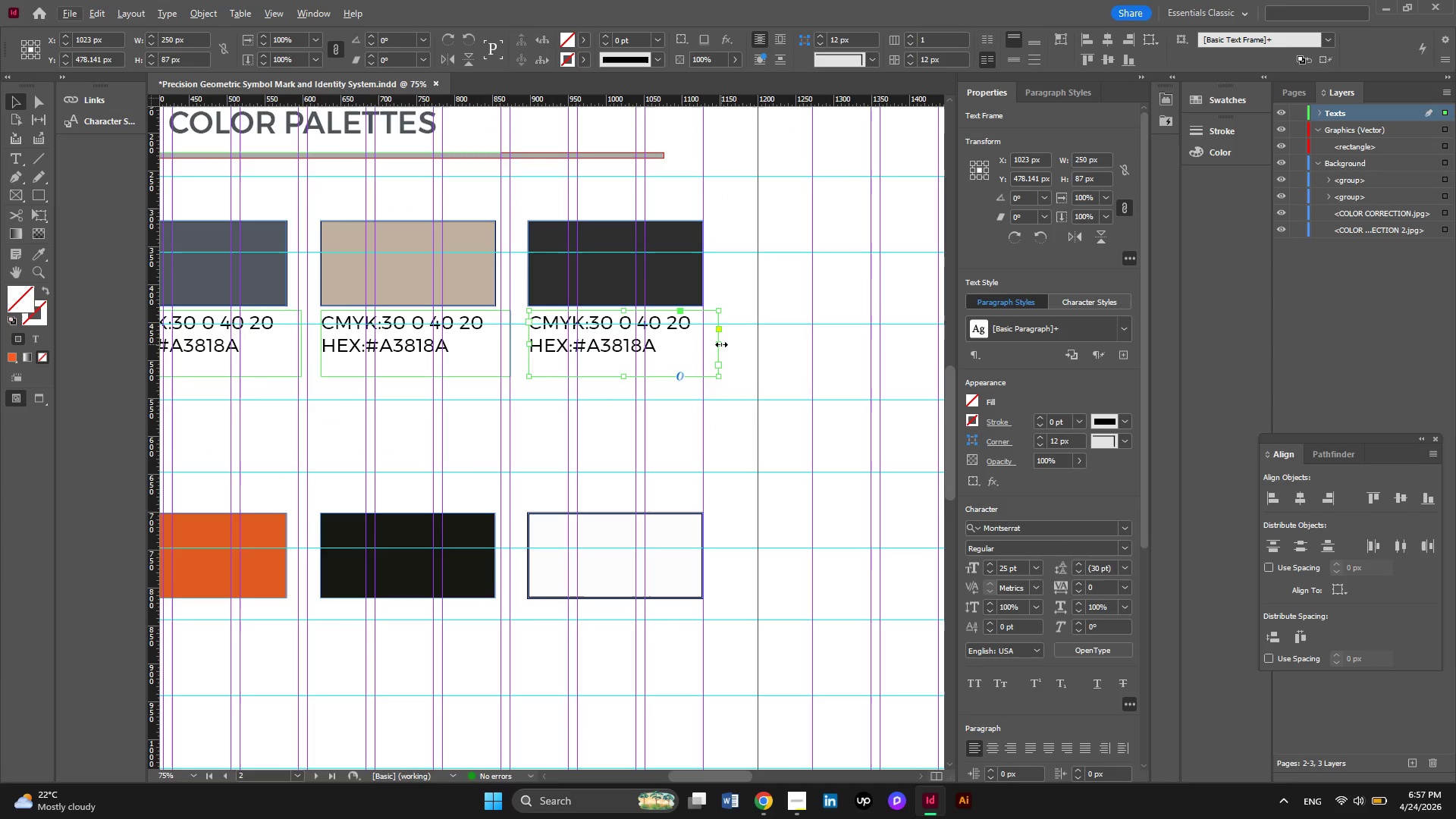 
left_click_drag(start_coordinate=[721, 344], to_coordinate=[704, 348])
 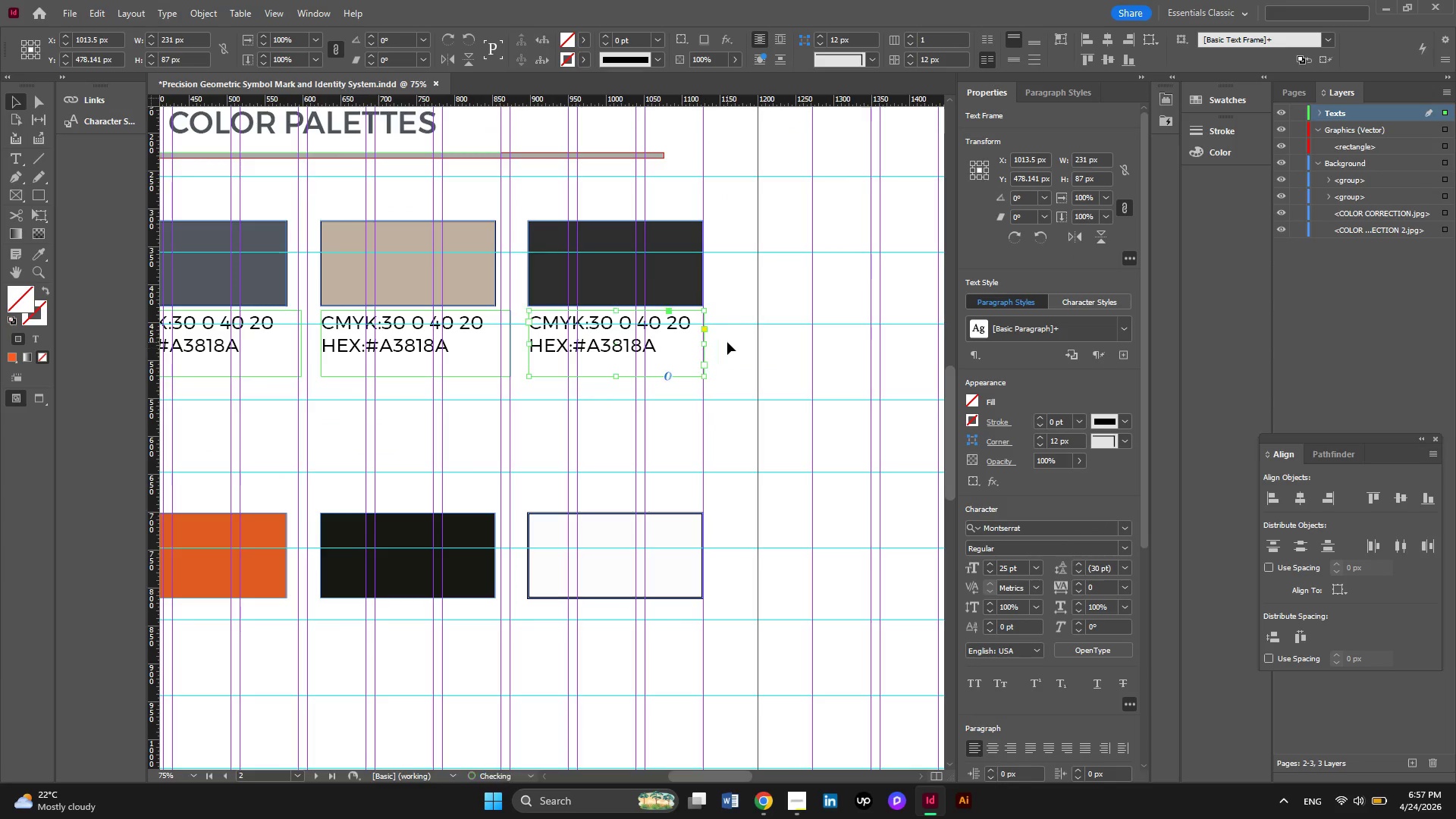 
left_click([727, 342])
 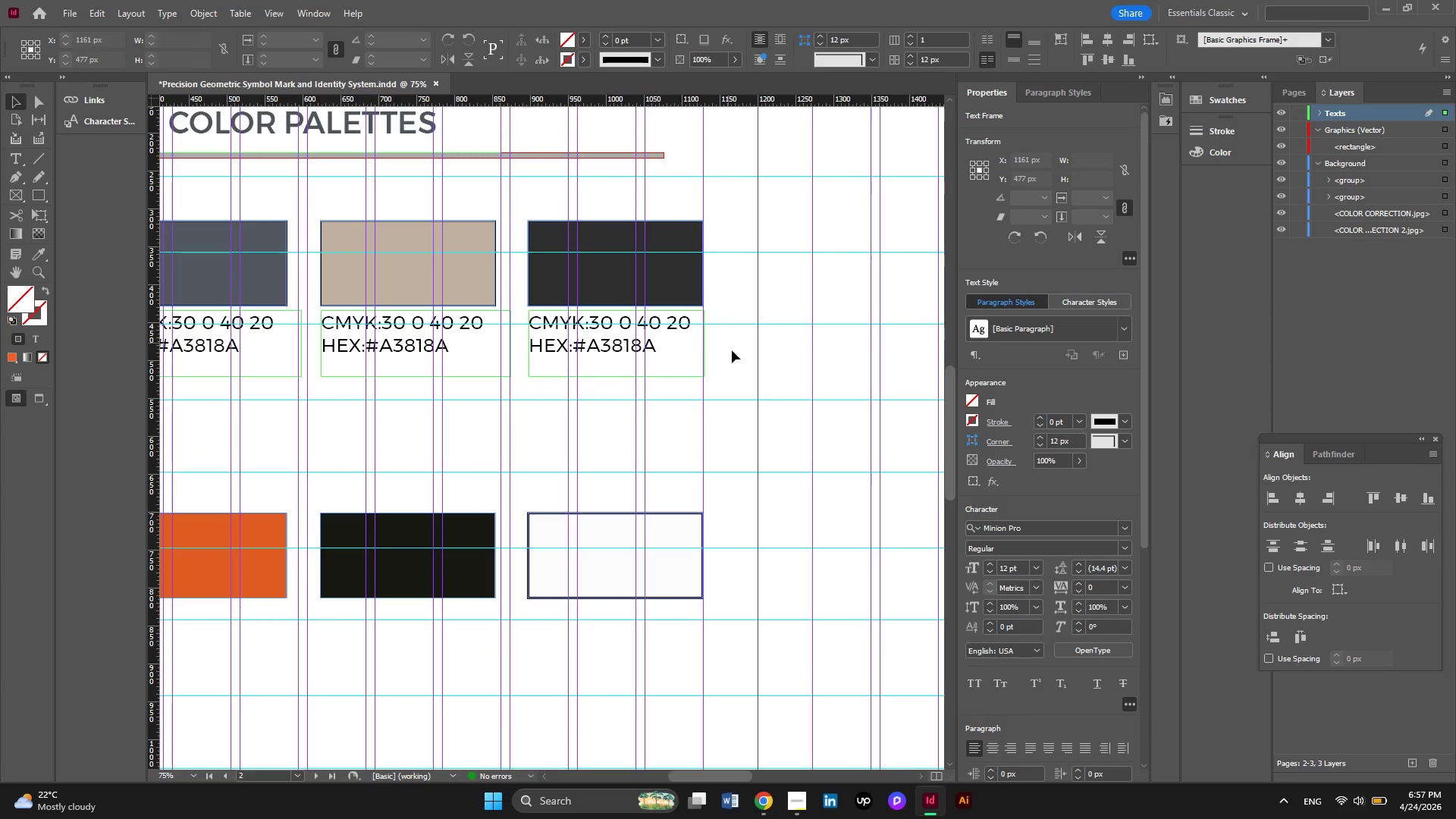 
hold_key(key=AltLeft, duration=0.34)
 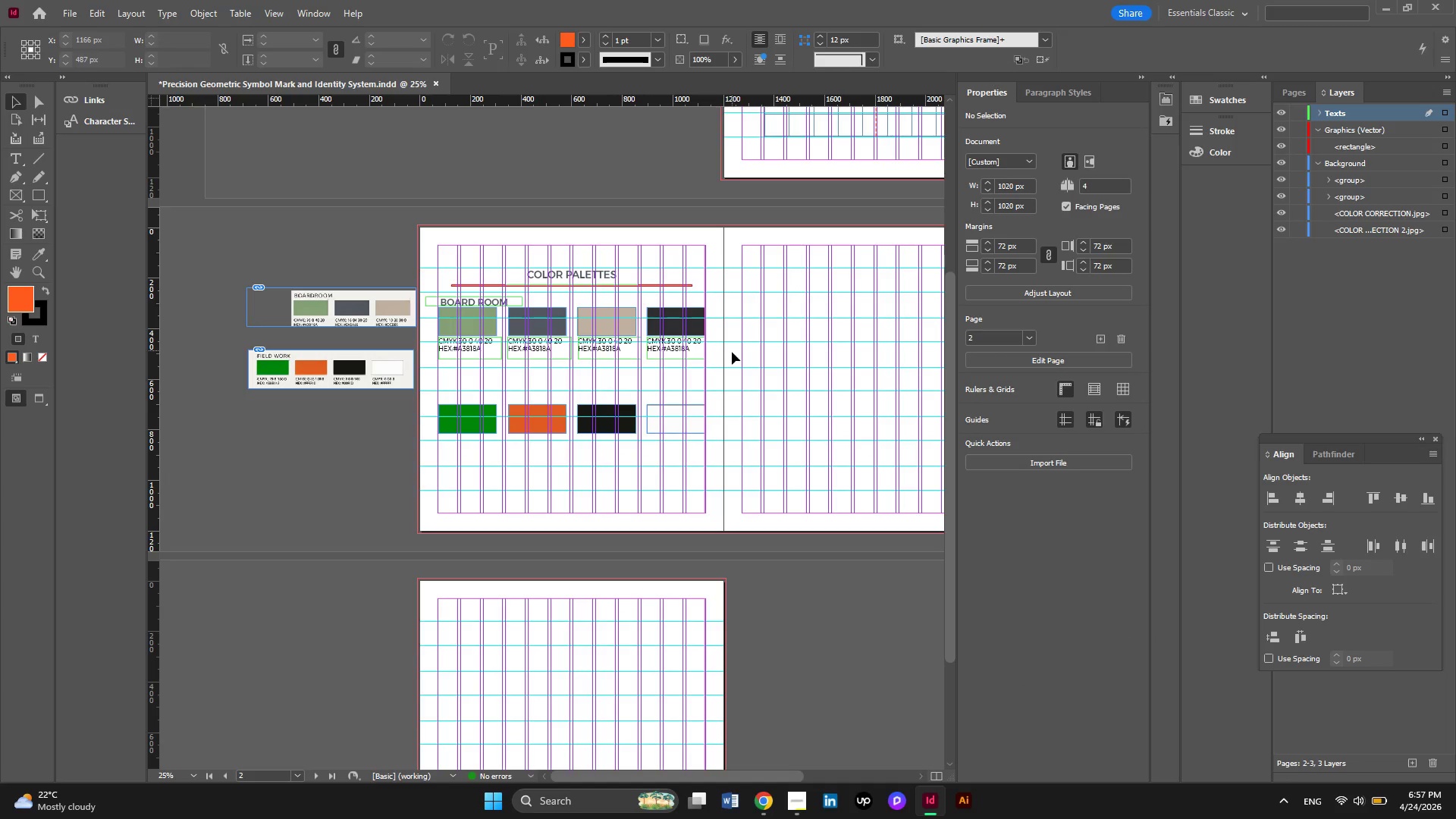 
key(Alt+AltLeft)
 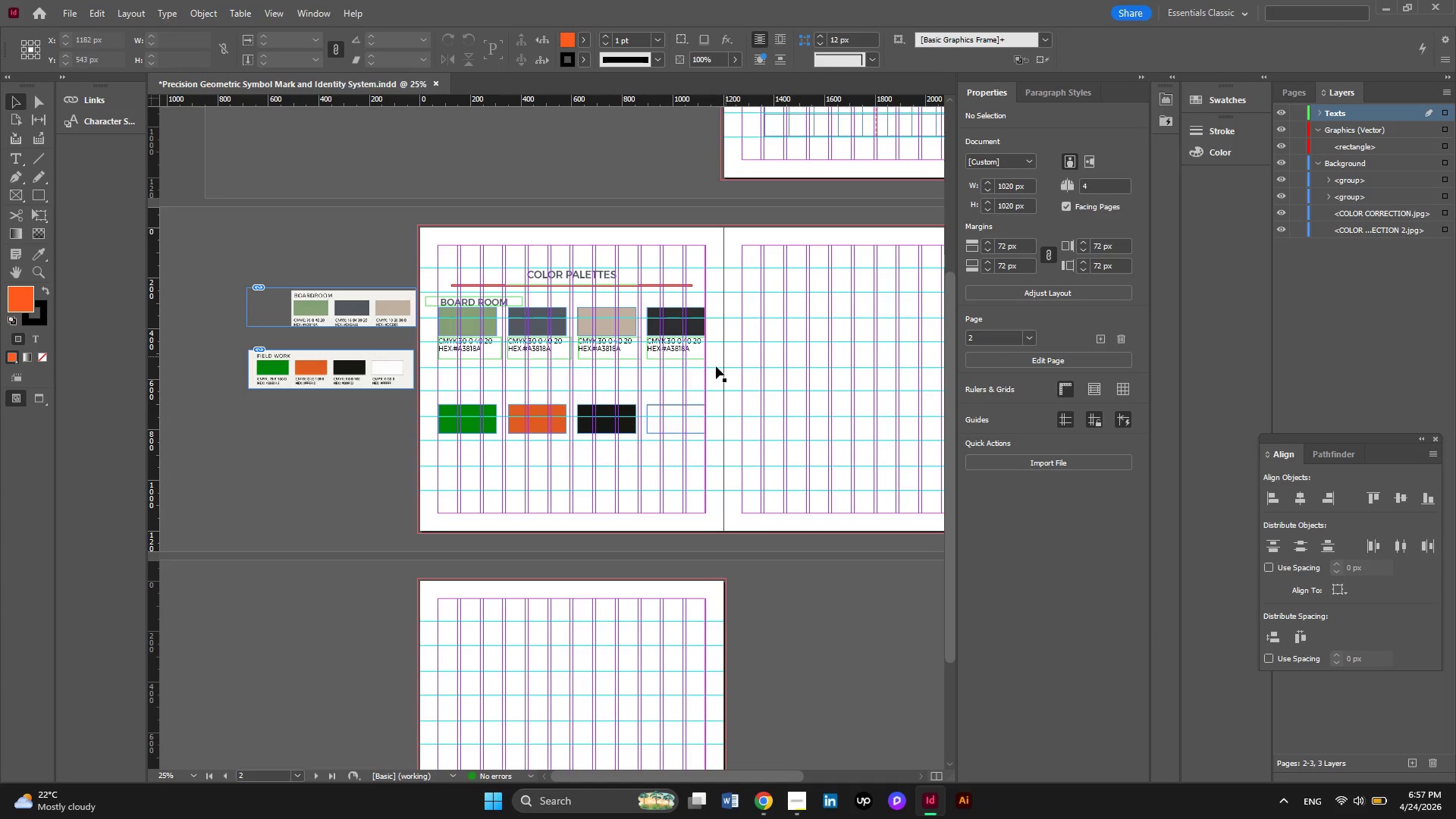 
scroll: coordinate [732, 350], scroll_direction: down, amount: 1.0
 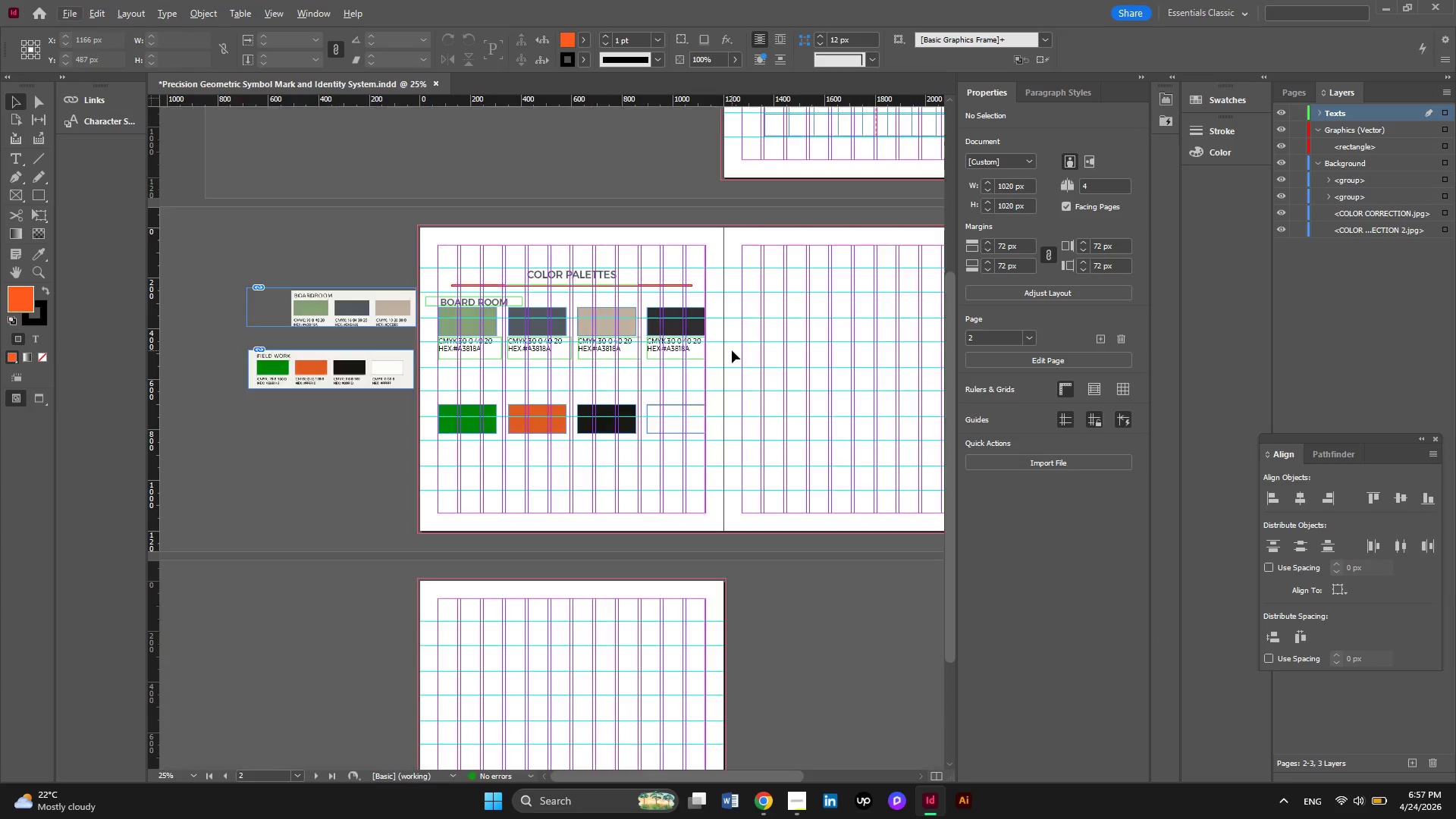 
hold_key(key=AltLeft, duration=0.59)
scroll: coordinate [643, 434], scroll_direction: up, amount: 1.0
 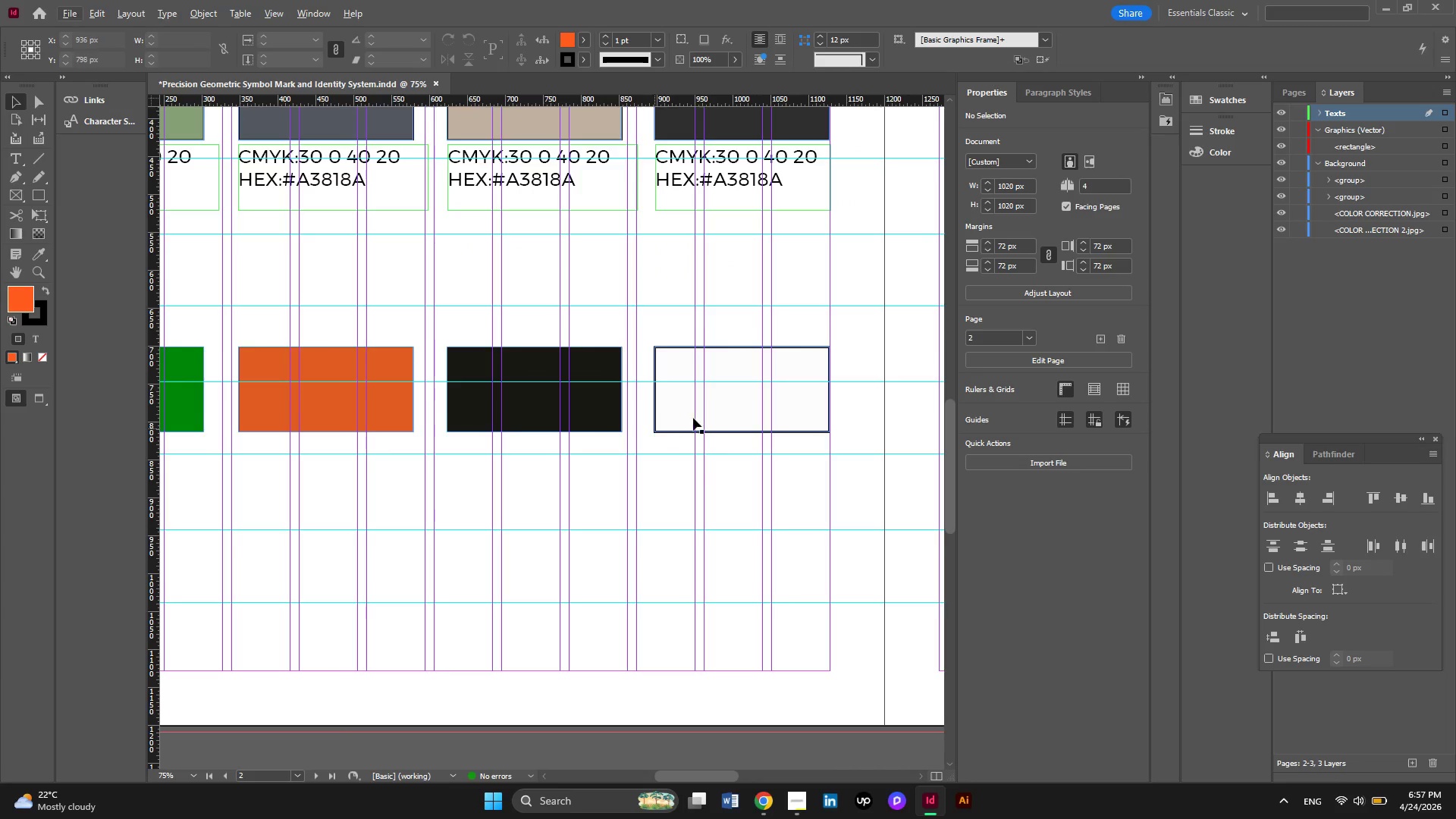 
hold_key(key=AltLeft, duration=0.45)
scroll: coordinate [756, 400], scroll_direction: down, amount: 1.0
 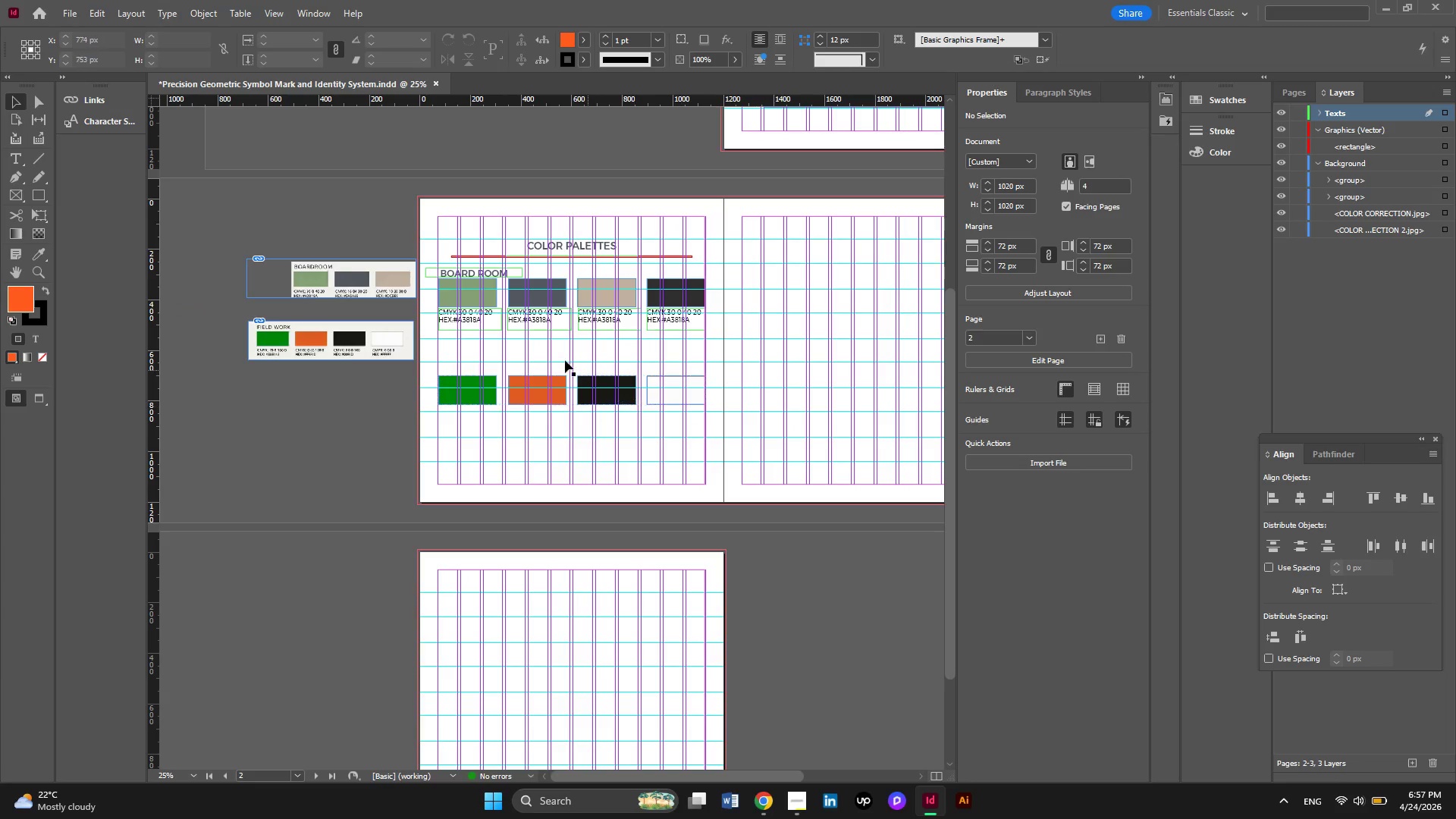 
hold_key(key=AltLeft, duration=0.34)
scroll: coordinate [545, 350], scroll_direction: none, amount: 0.0
 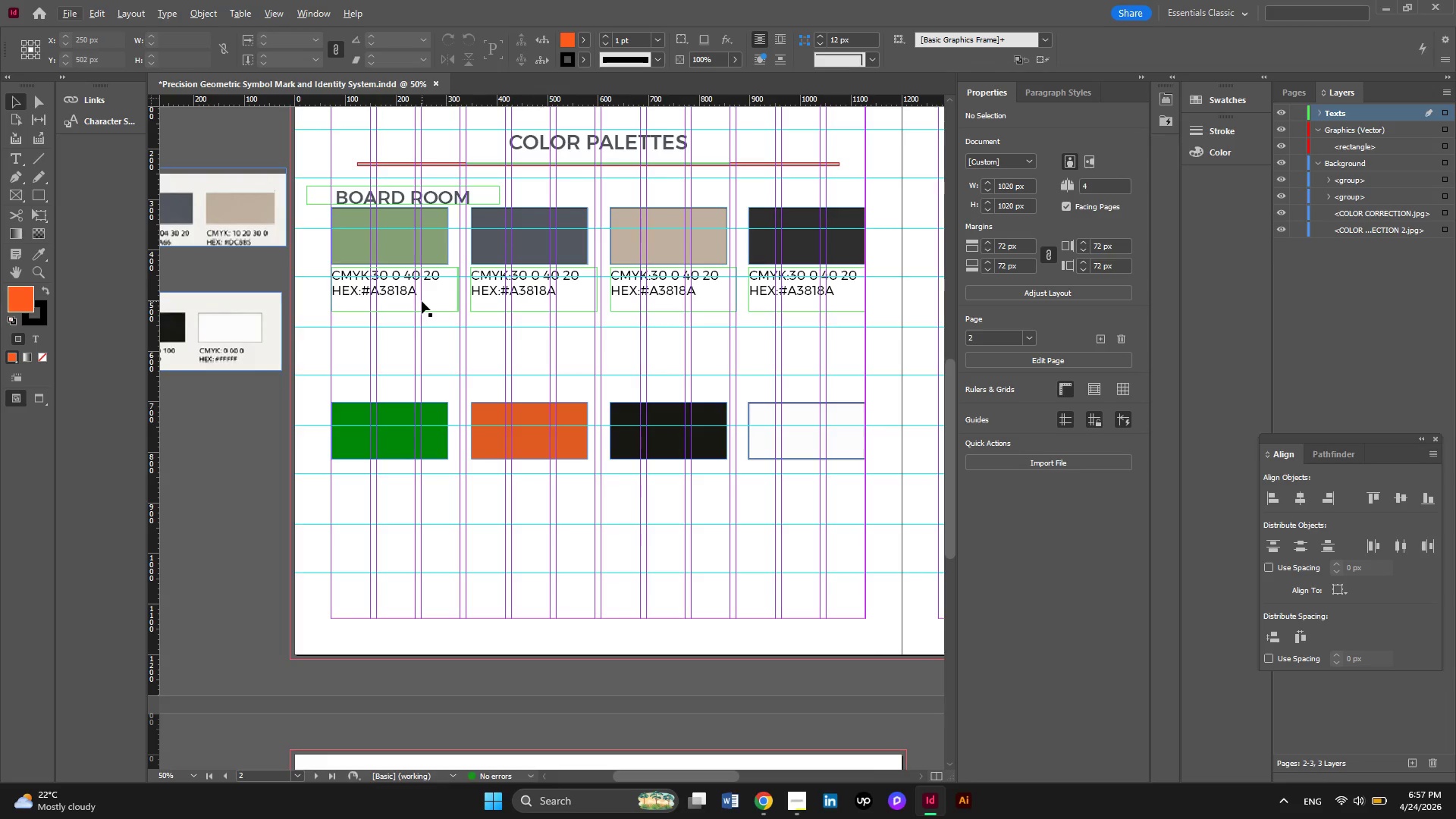 
left_click([417, 299])
 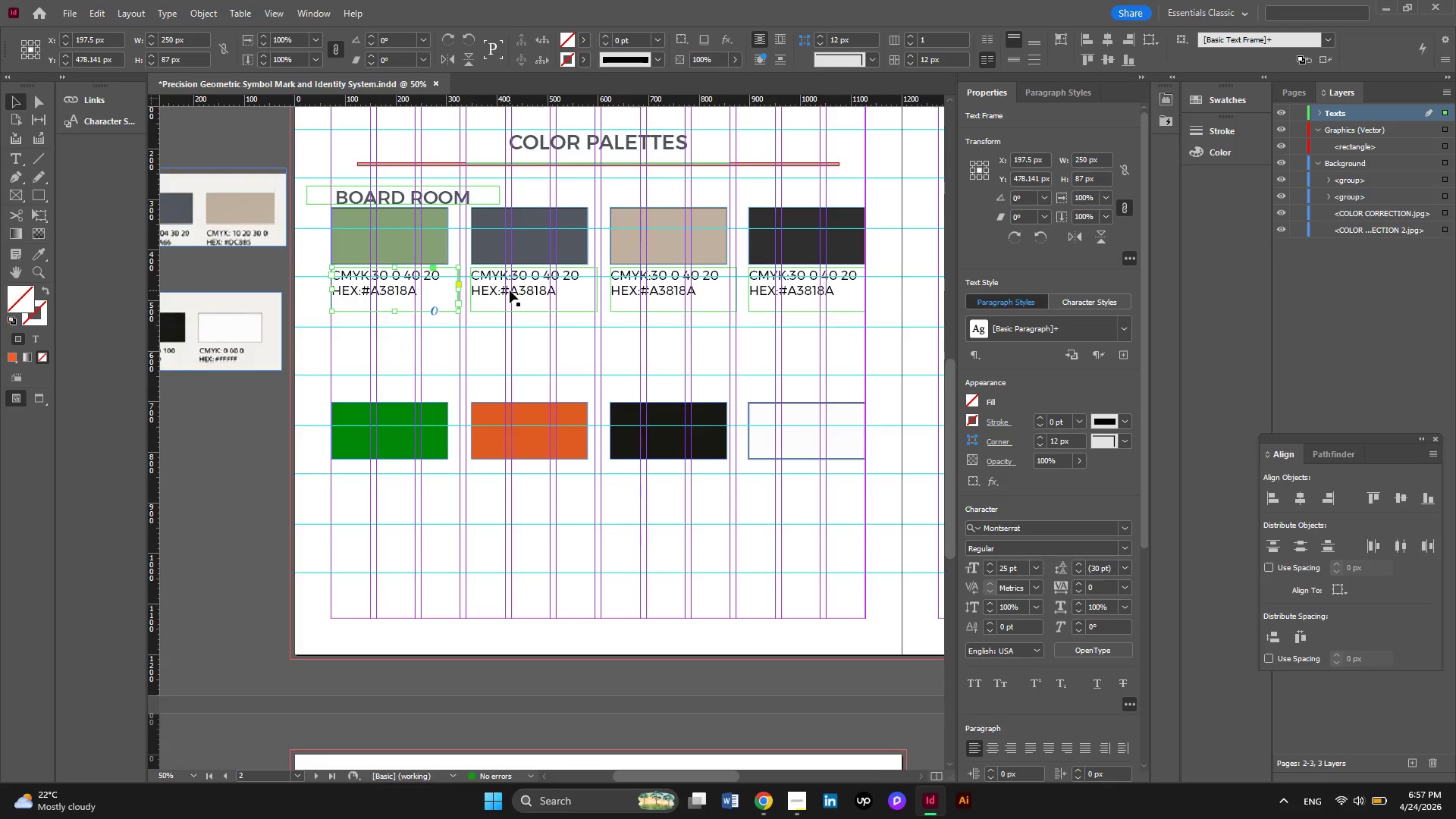 
hold_key(key=ShiftLeft, duration=2.8)
left_click([510, 290])
 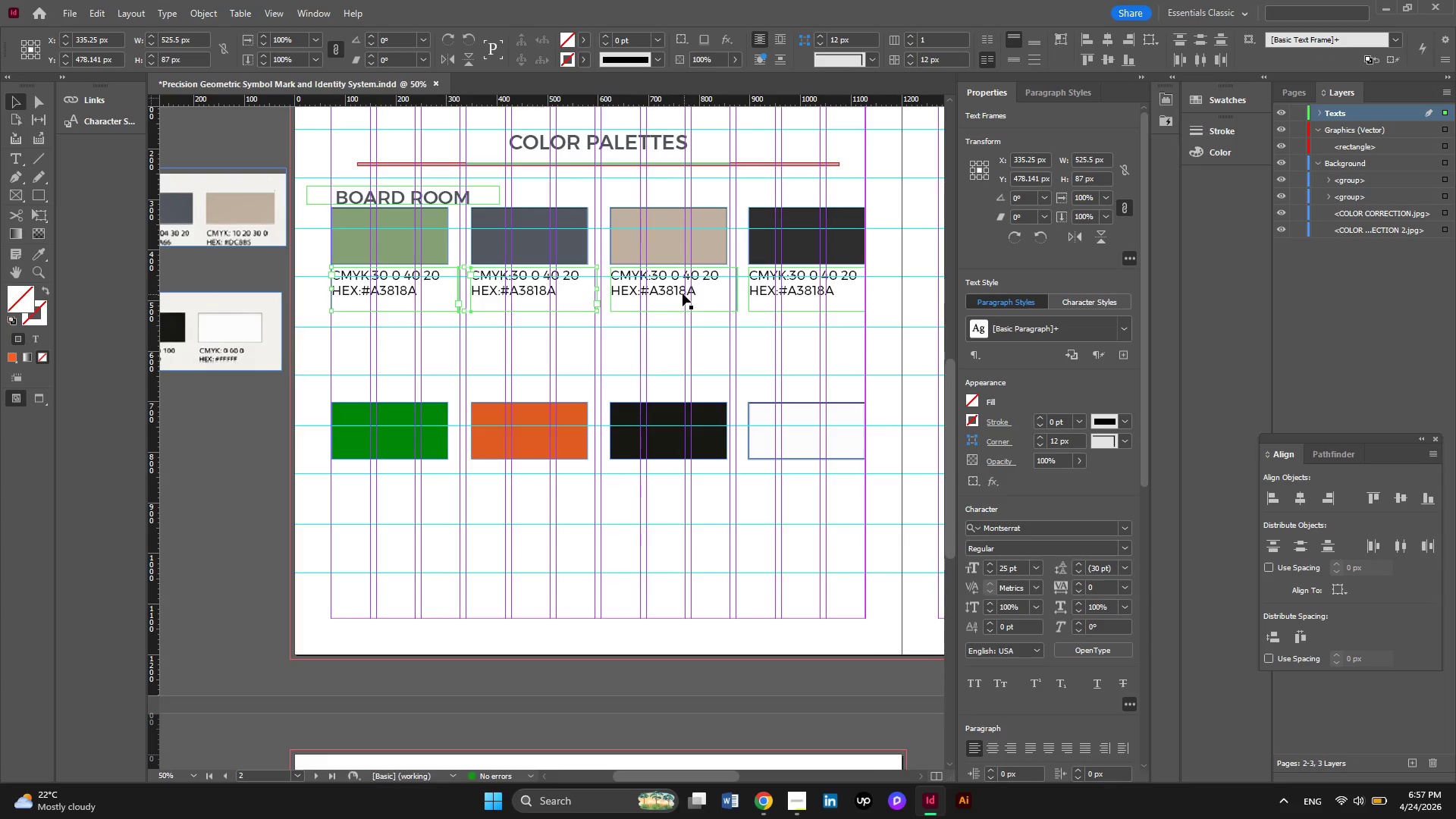 
left_click([682, 293])
 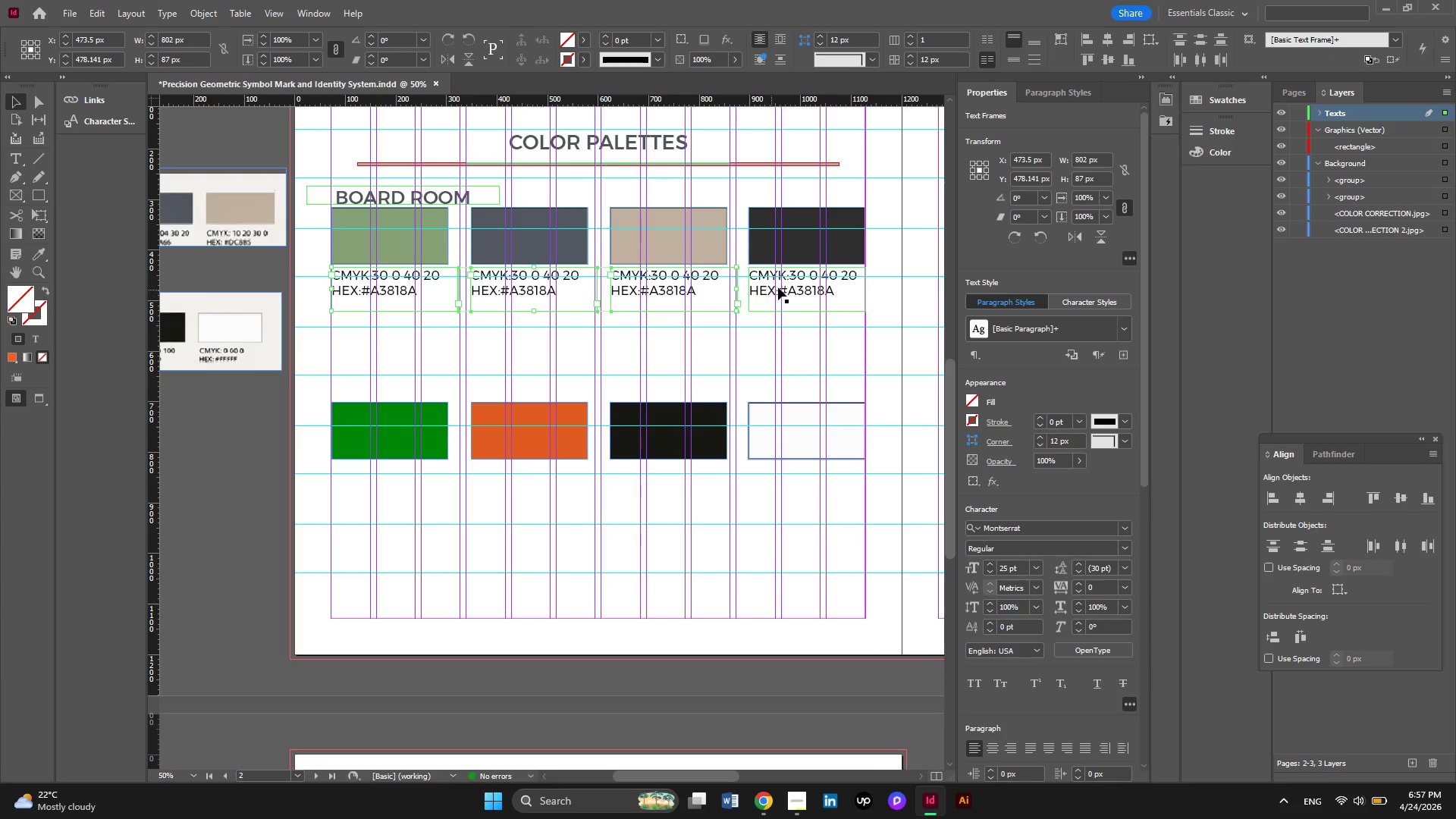 
left_click([792, 284])
 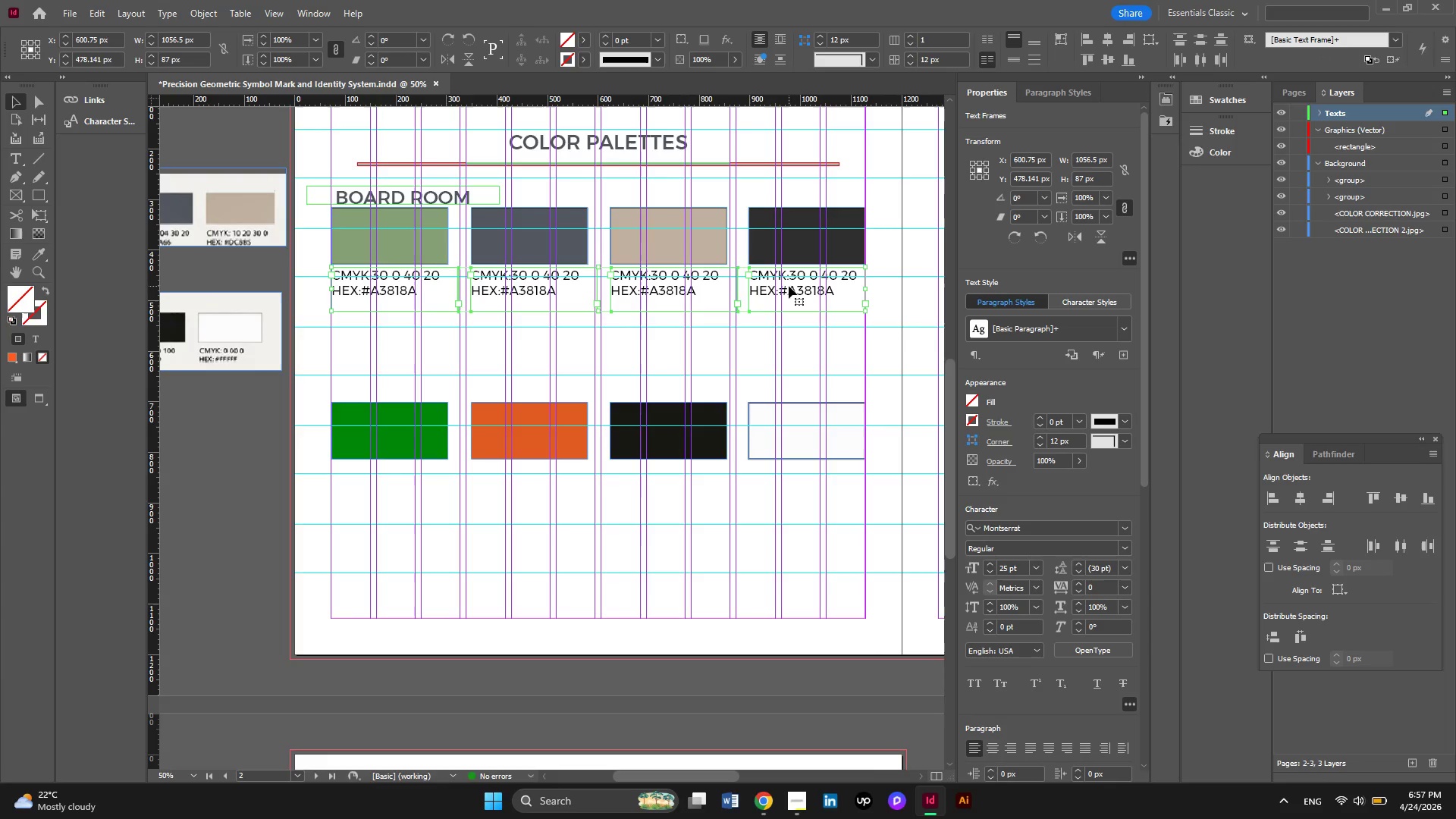 
hold_key(key=AltLeft, duration=5.26)
left_click_drag(start_coordinate=[789, 286], to_coordinate=[789, 486])
 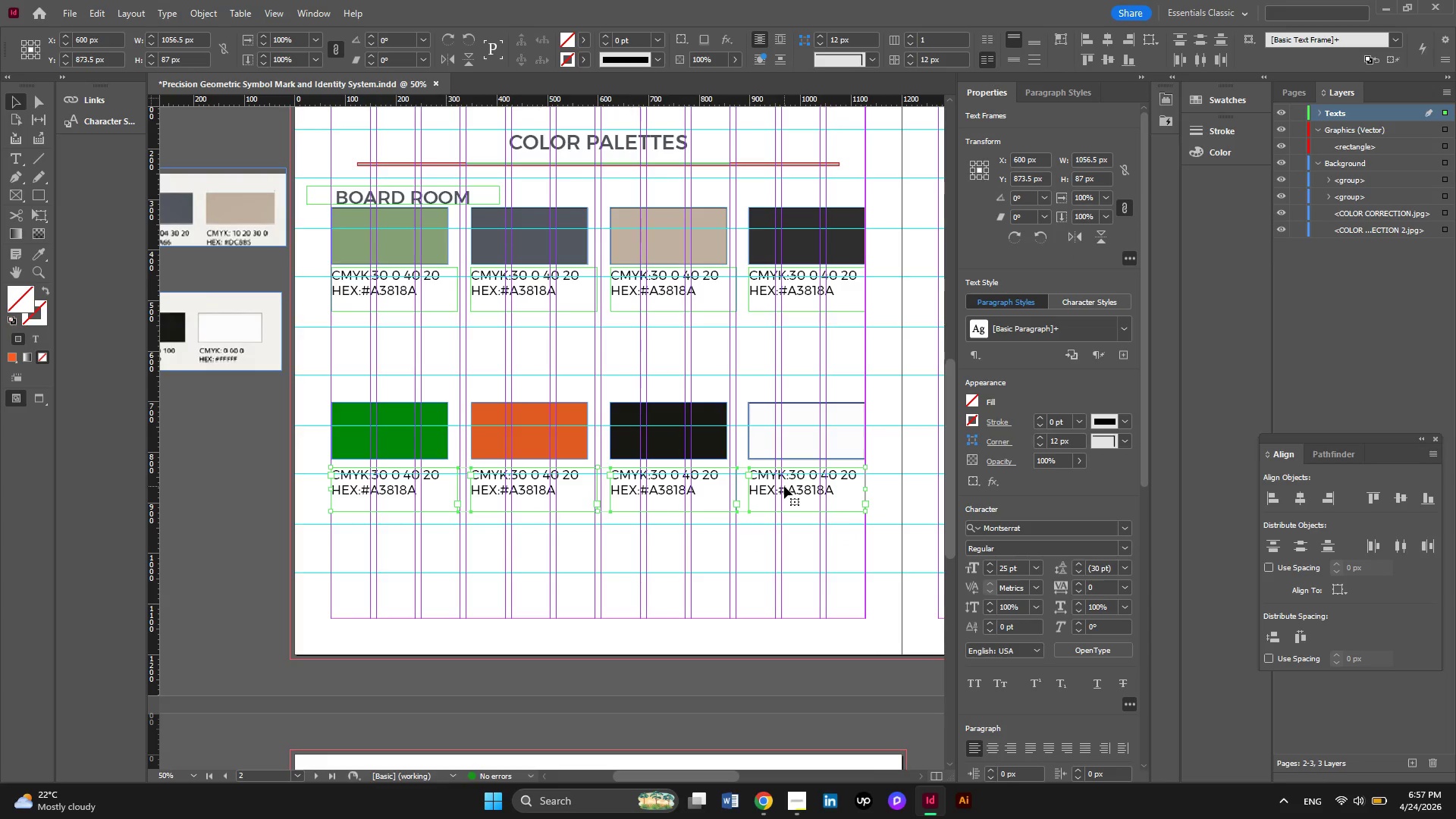 
hold_key(key=AltLeft, duration=0.36)
scroll: coordinate [784, 486], scroll_direction: up, amount: 1.0
 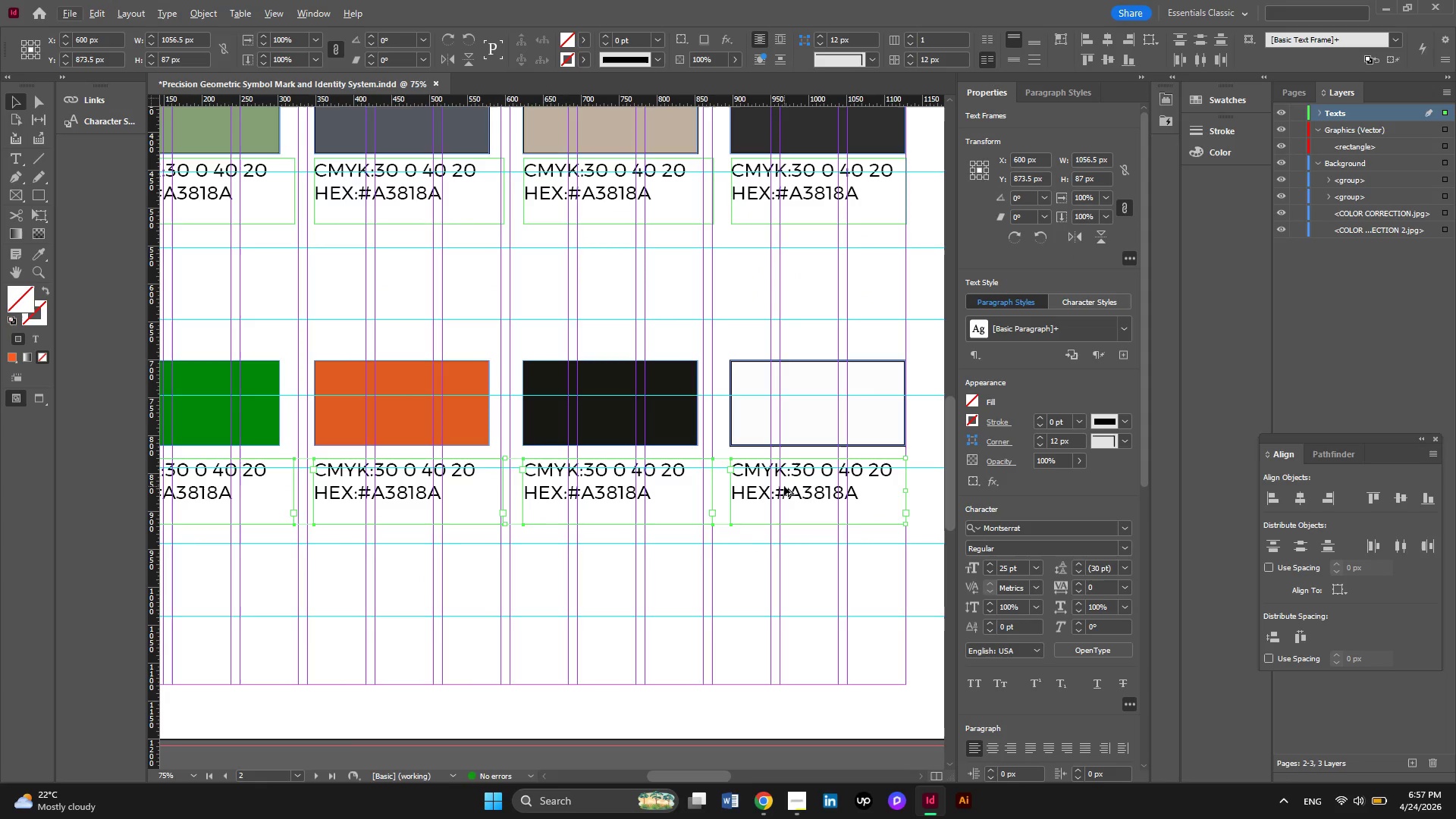 
hold_key(key=AltLeft, duration=0.44)
scroll: coordinate [784, 486], scroll_direction: none, amount: 0.0
 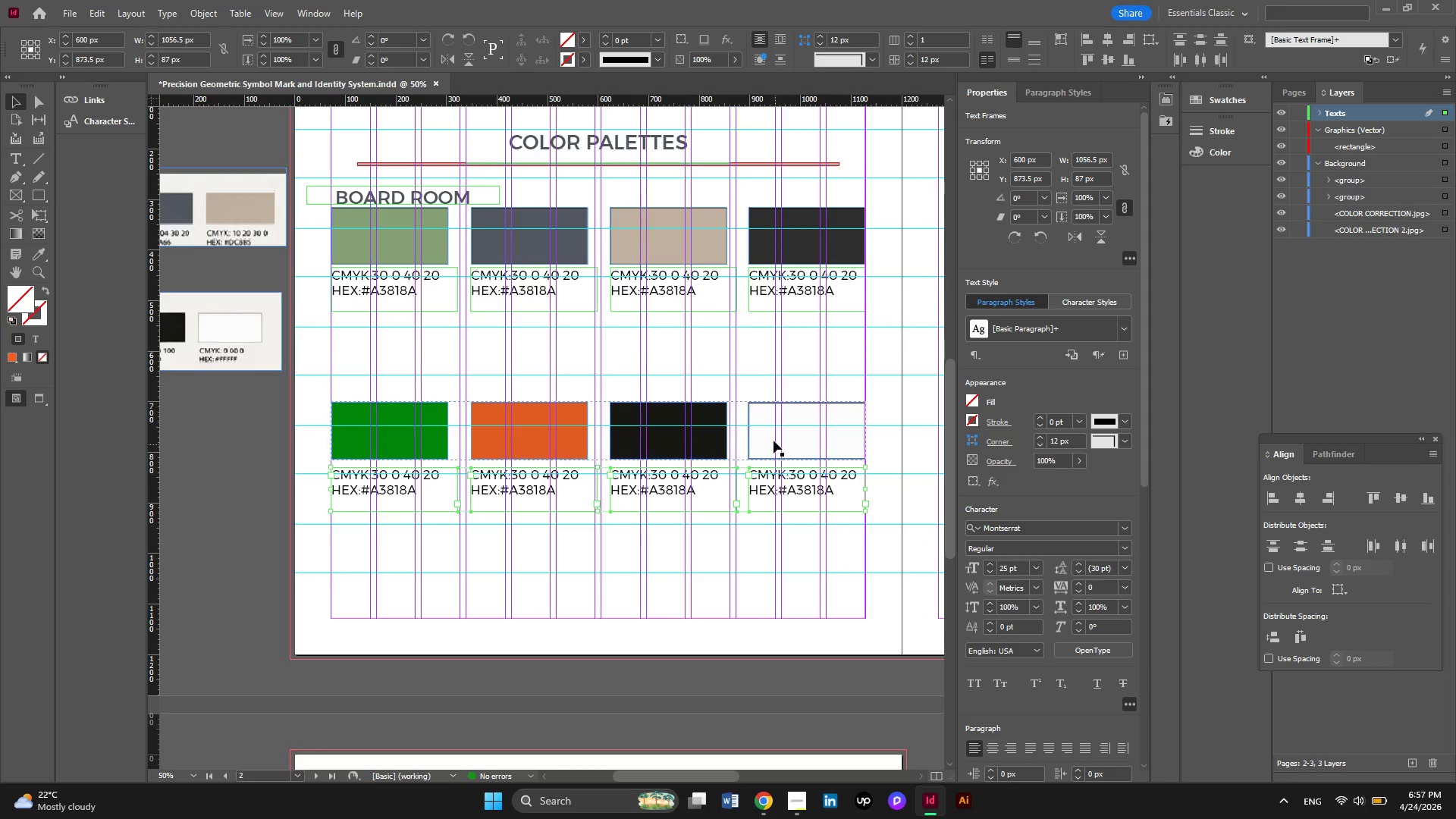 
key(Alt+AltLeft)
 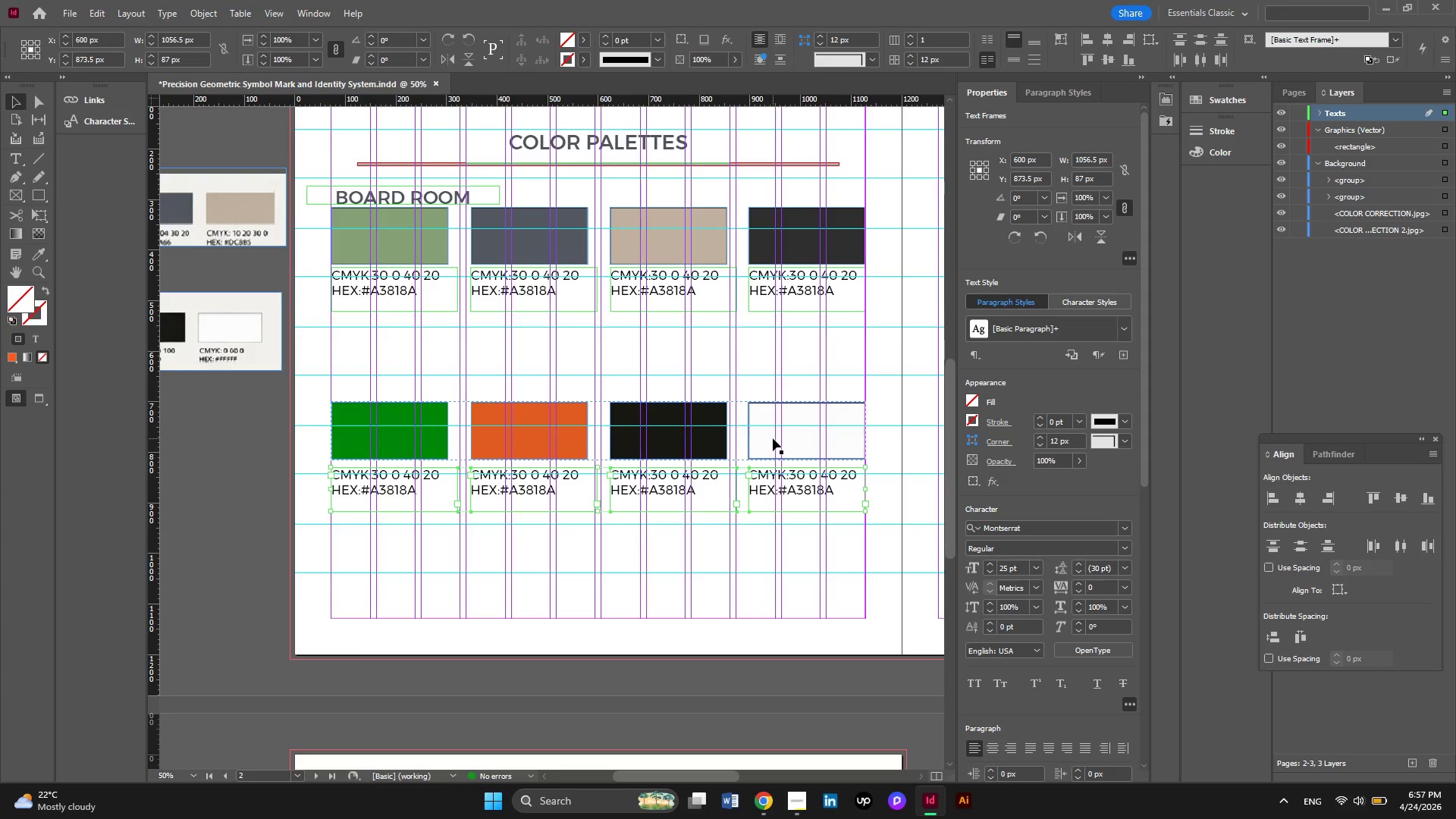 
scroll: coordinate [773, 438], scroll_direction: none, amount: 0.0
 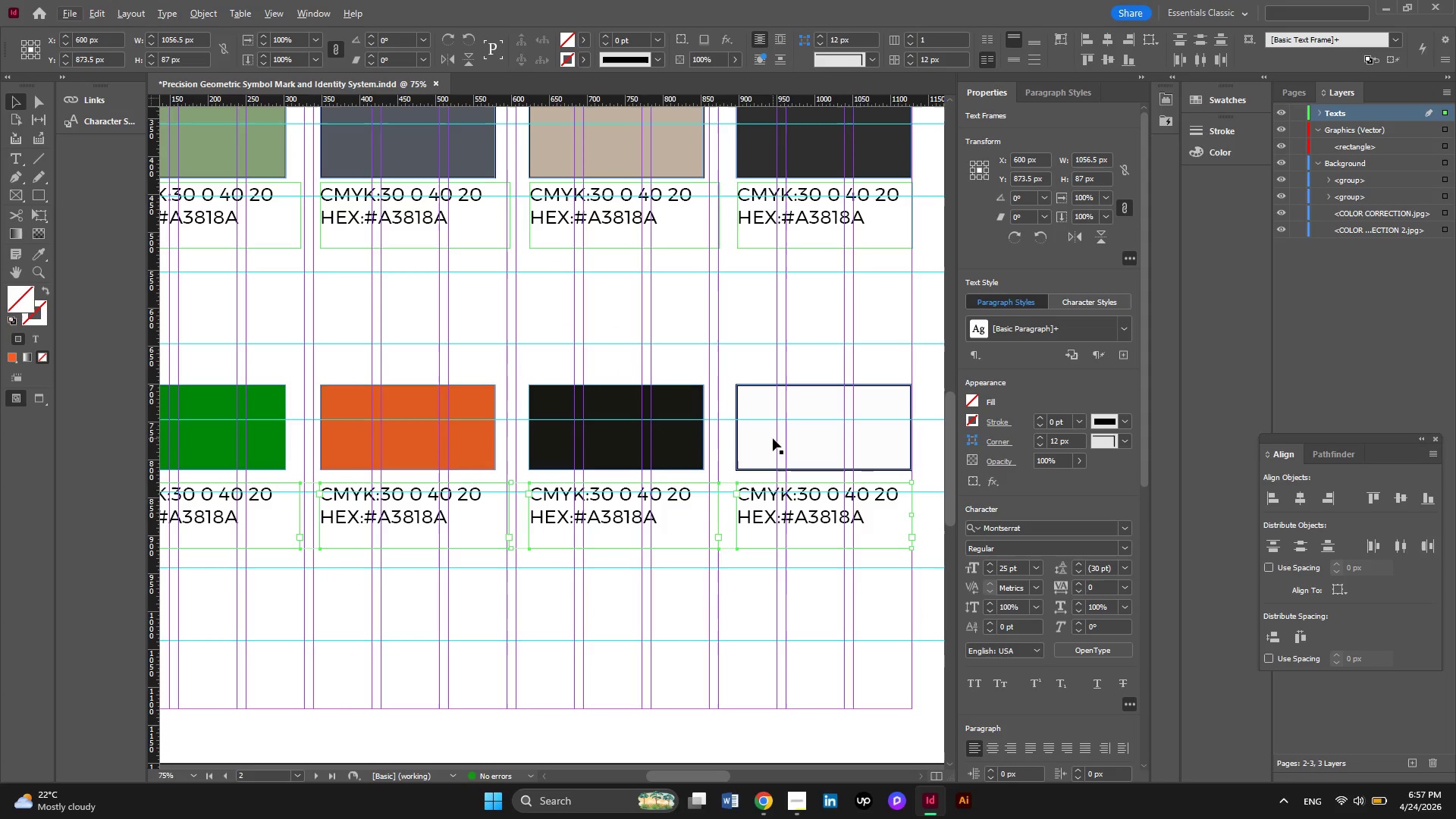 
key(Alt+AltLeft)
 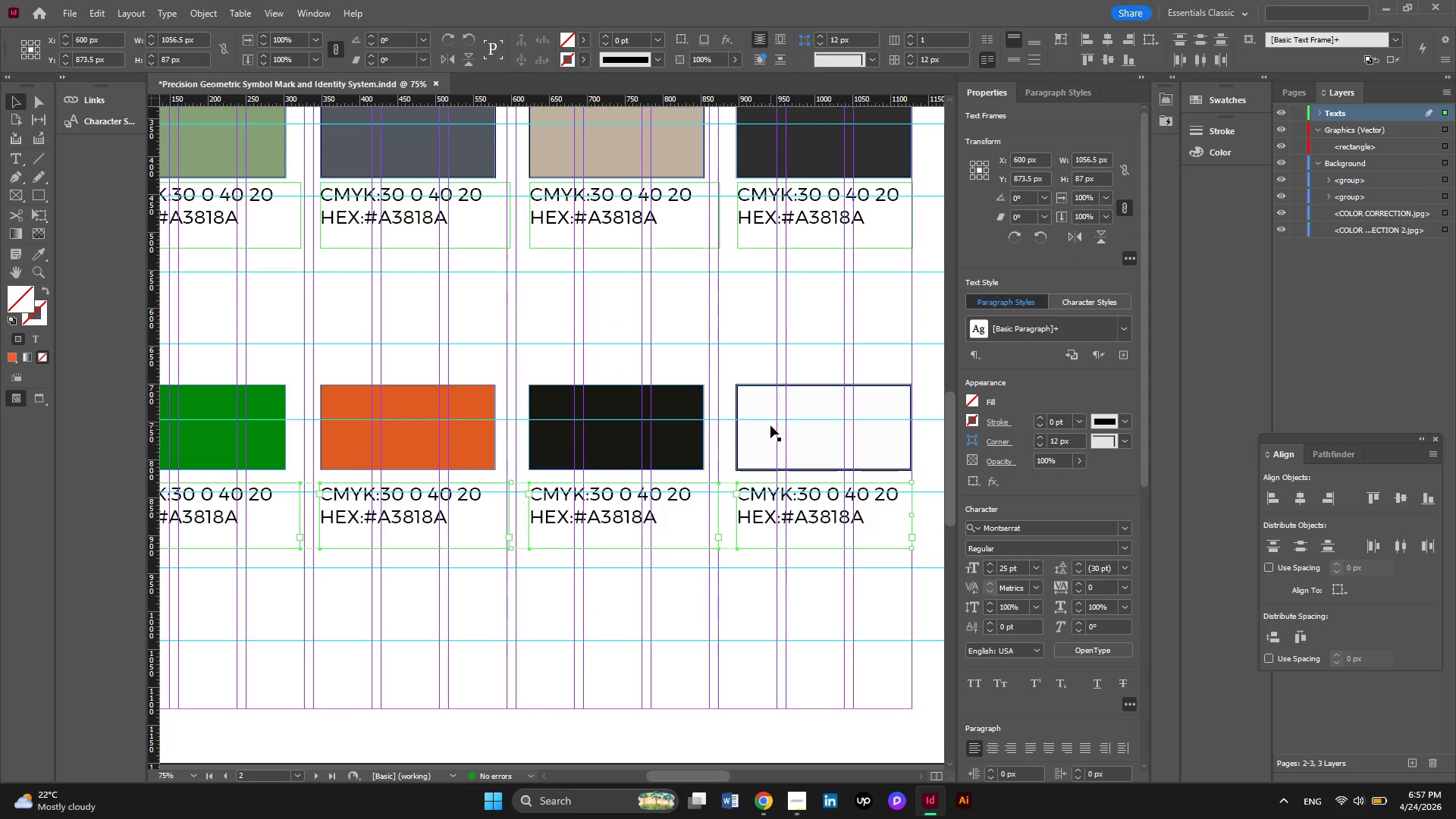 
hold_key(key=AltLeft, duration=0.33)
 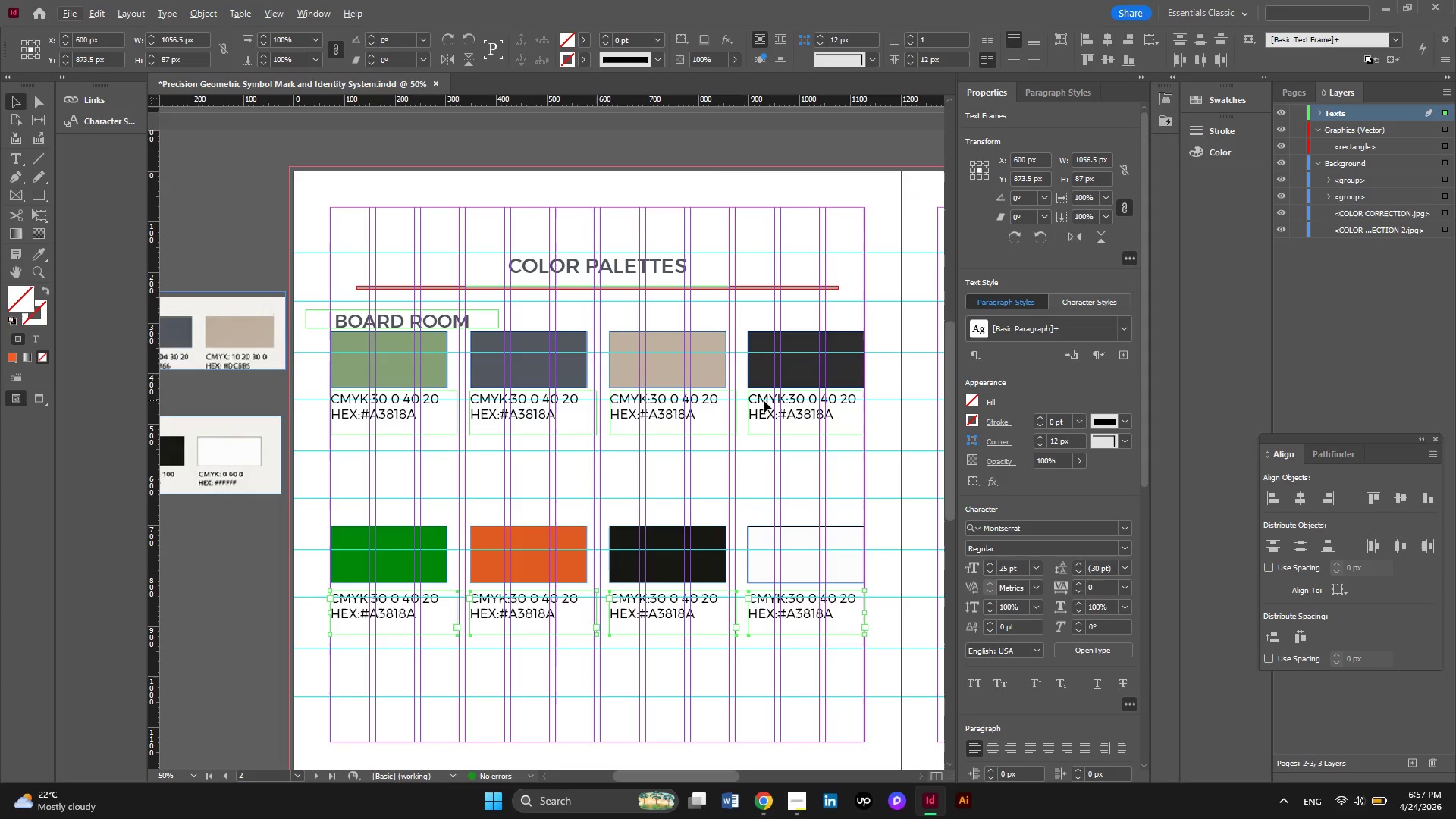 
scroll: coordinate [770, 425], scroll_direction: up, amount: 2.0
 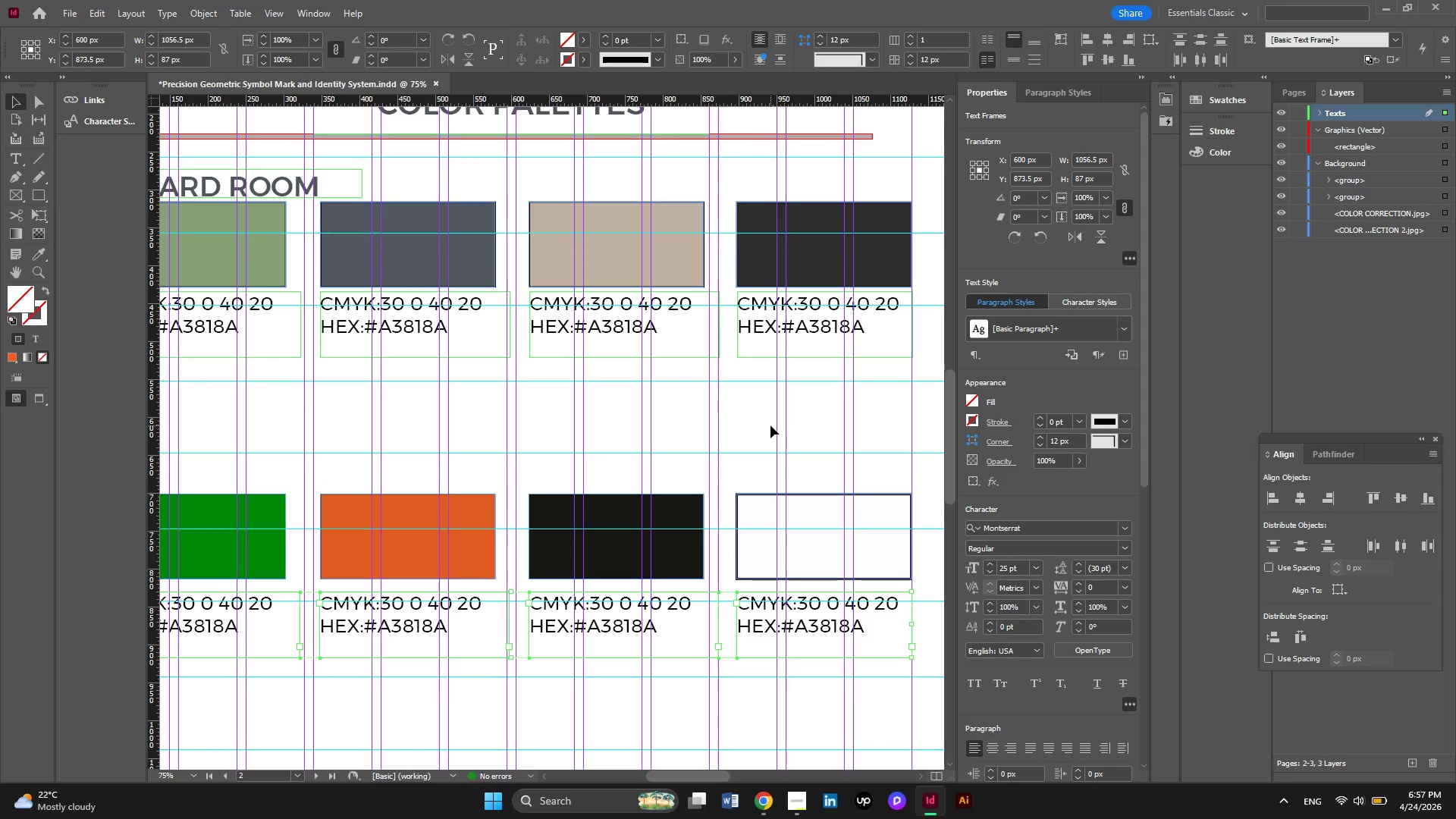 
scroll: coordinate [764, 400], scroll_direction: none, amount: 0.0
 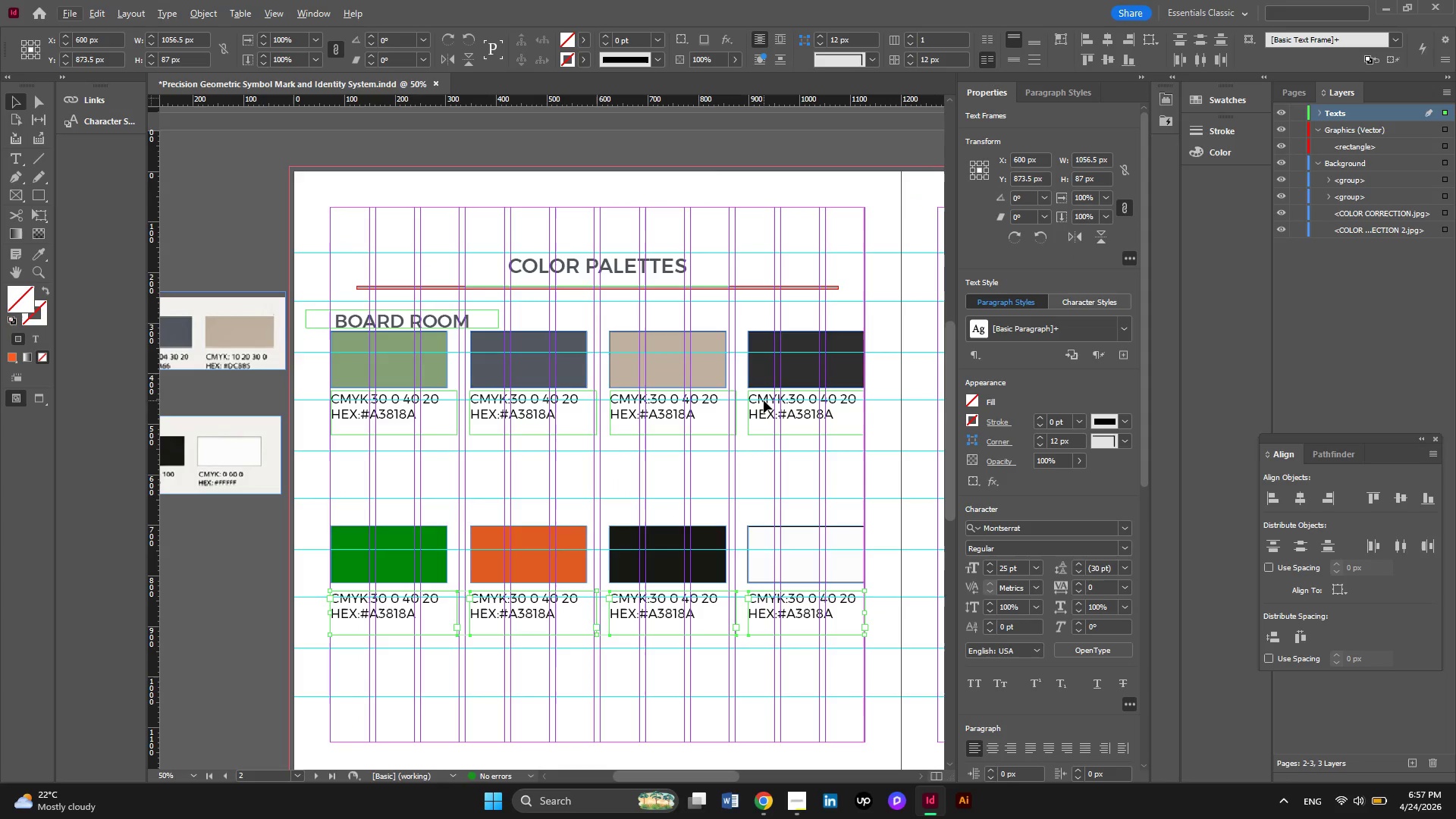 
key(W)
 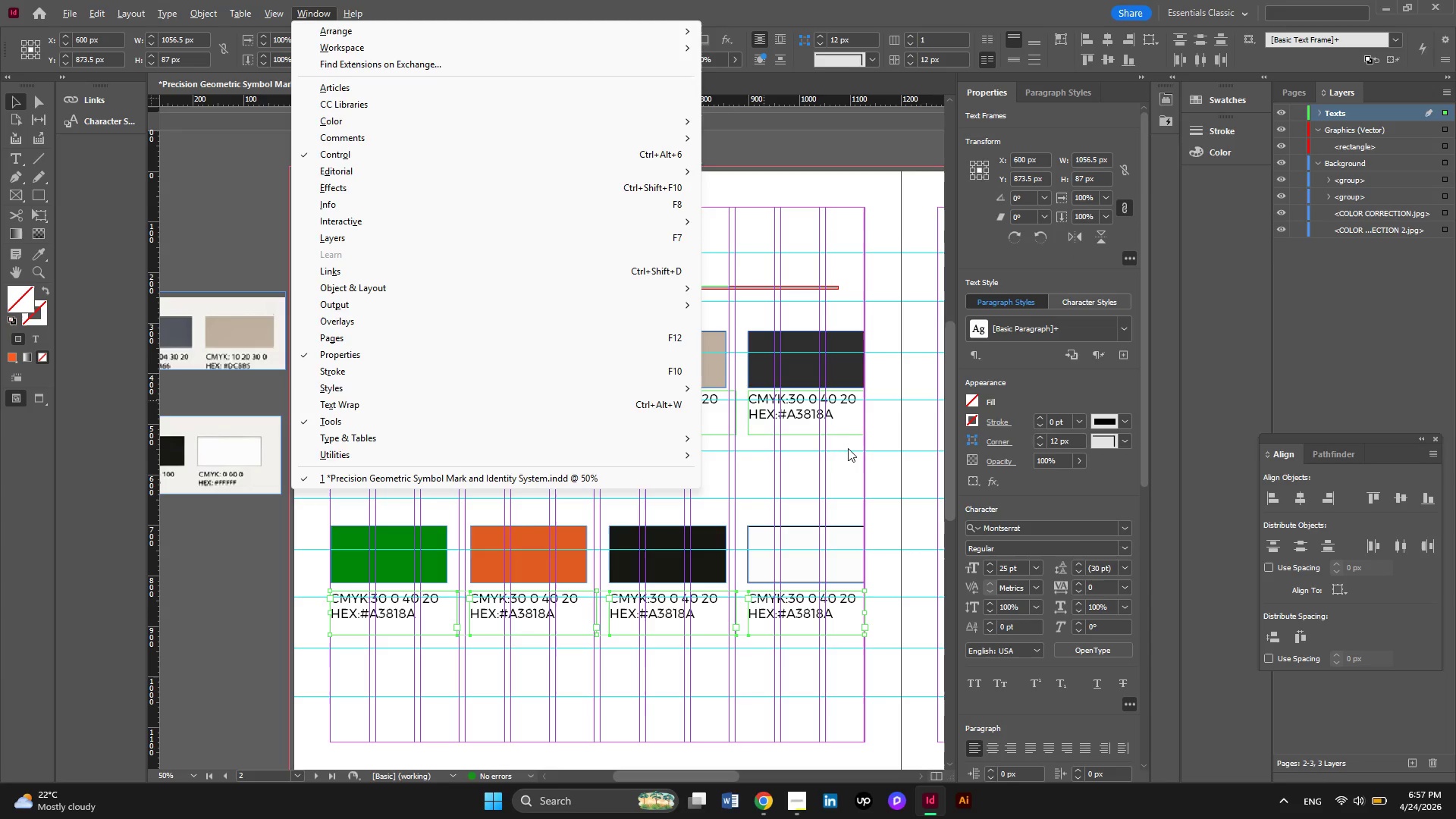 
left_click([844, 450])
 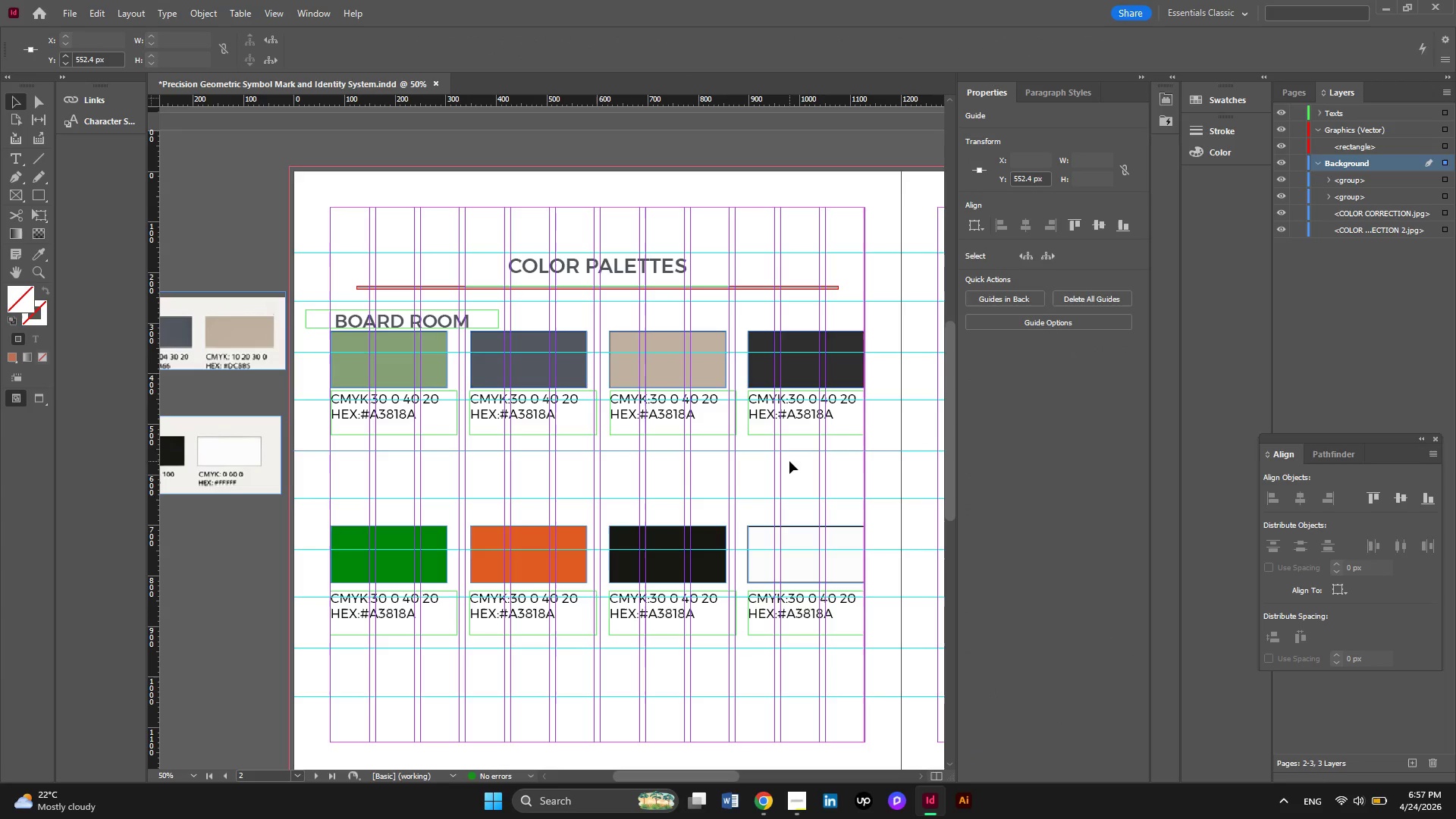 
key(W)
 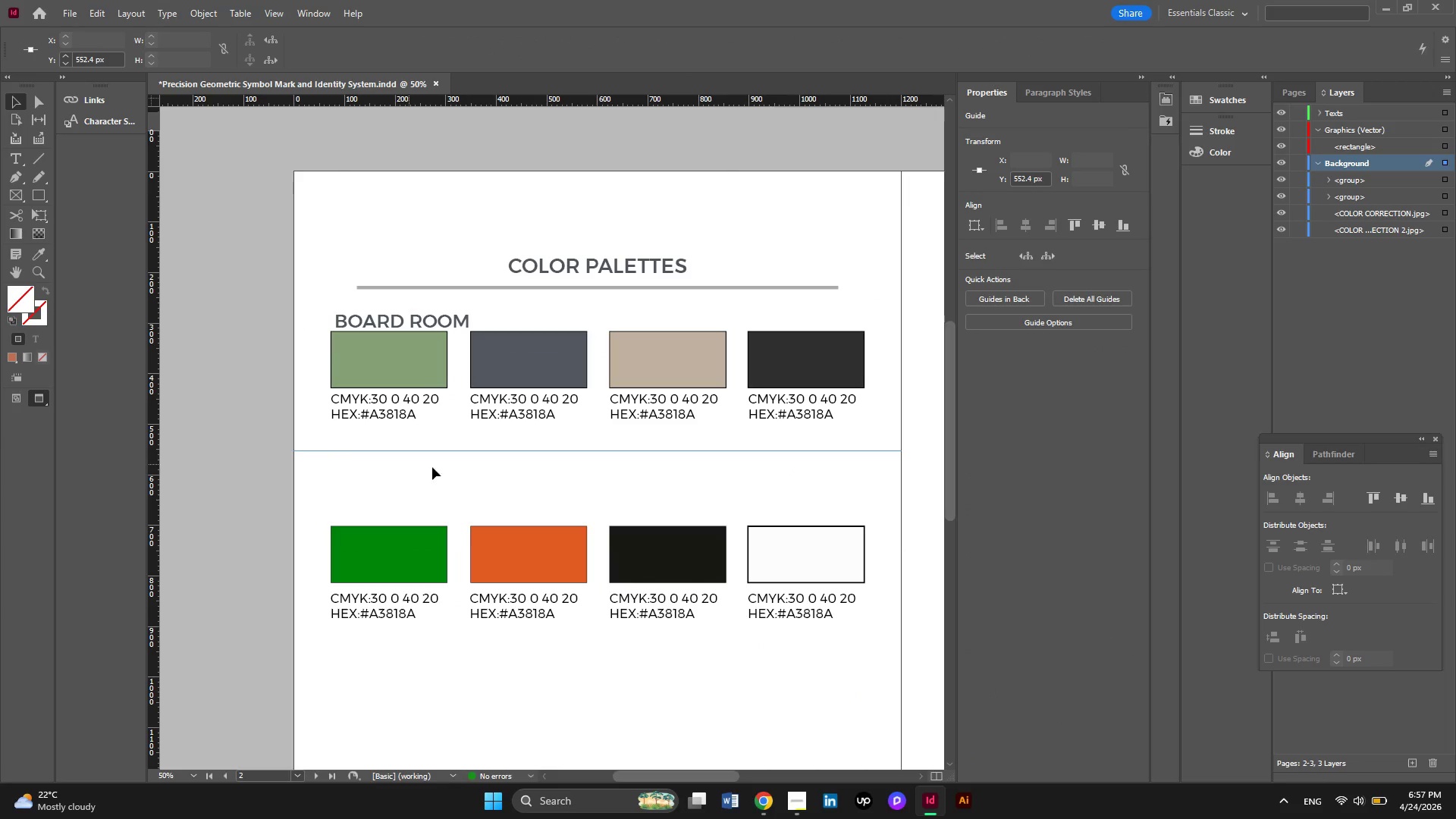 
left_click([482, 488])
 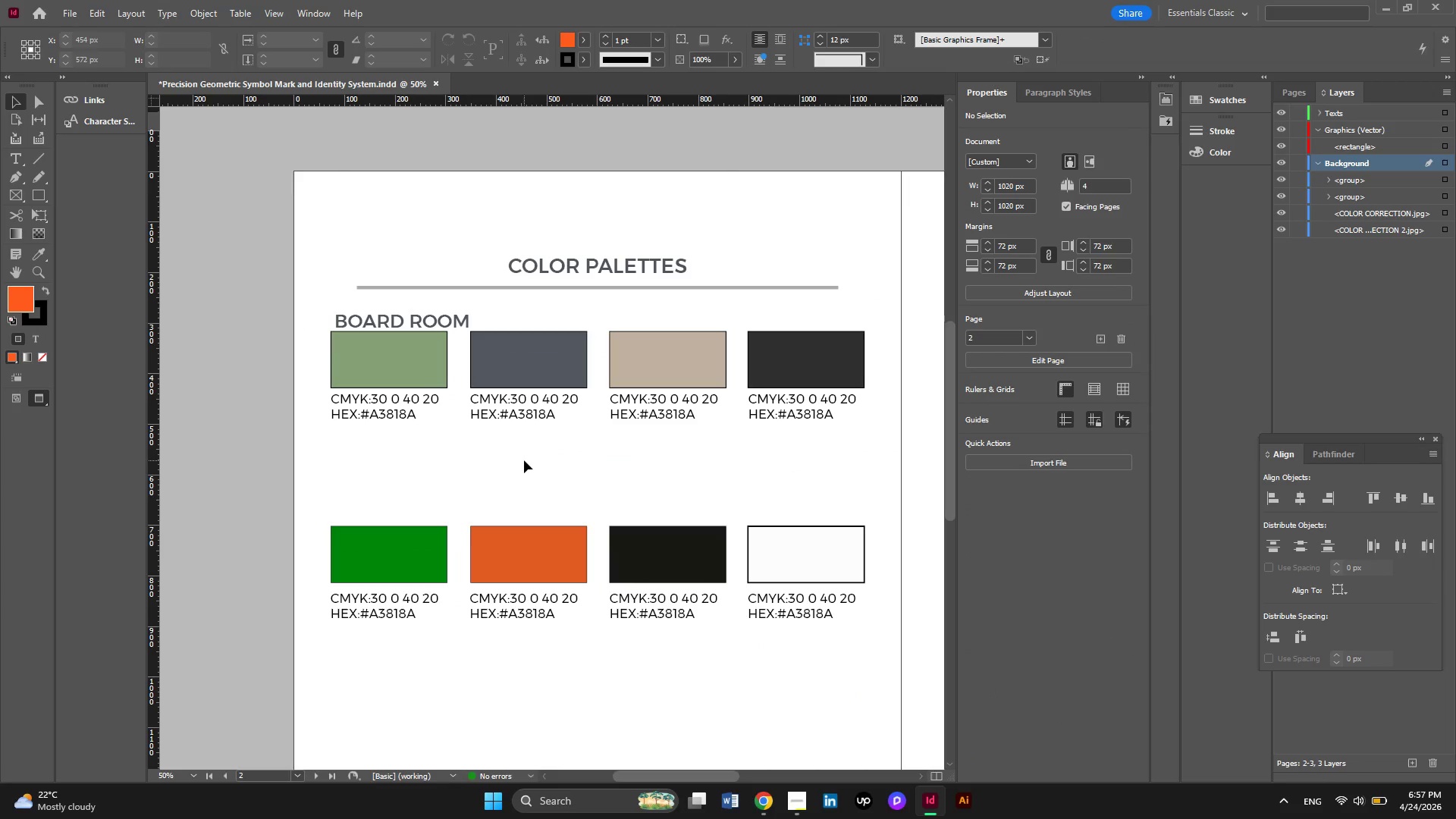 
scroll: coordinate [524, 460], scroll_direction: down, amount: 1.0
 